 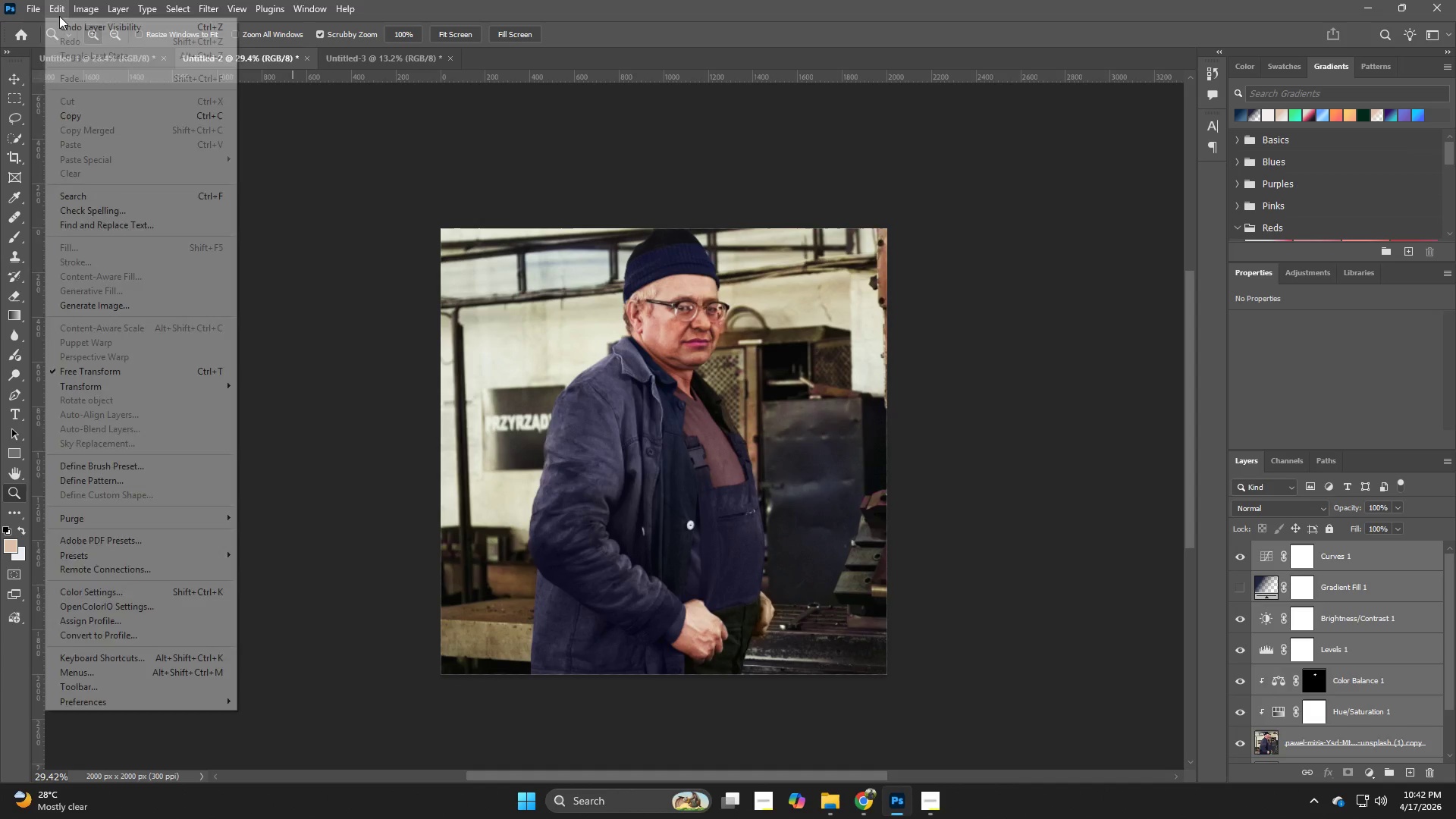 
left_click([49, 30])
 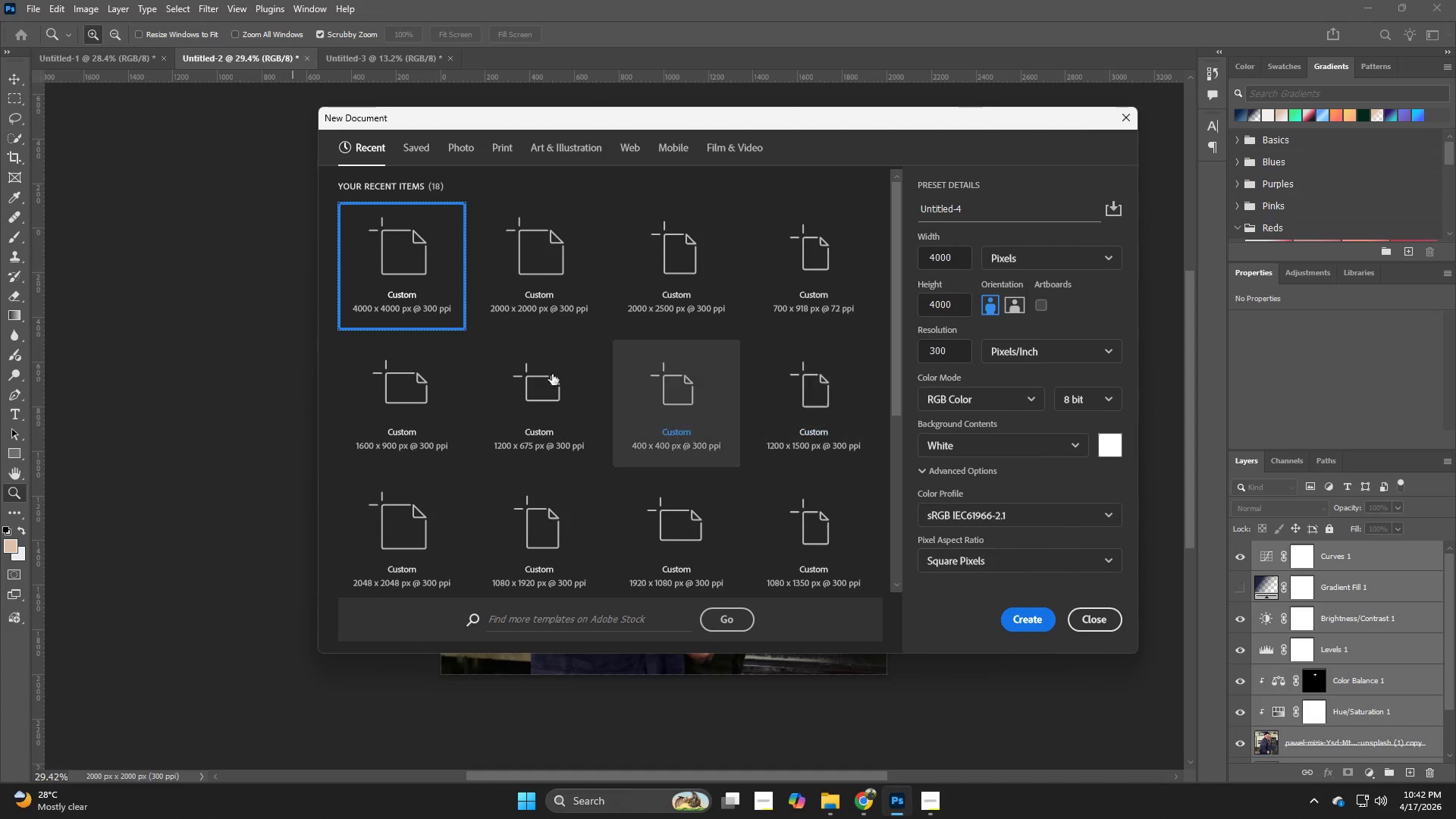 
left_click([540, 283])
 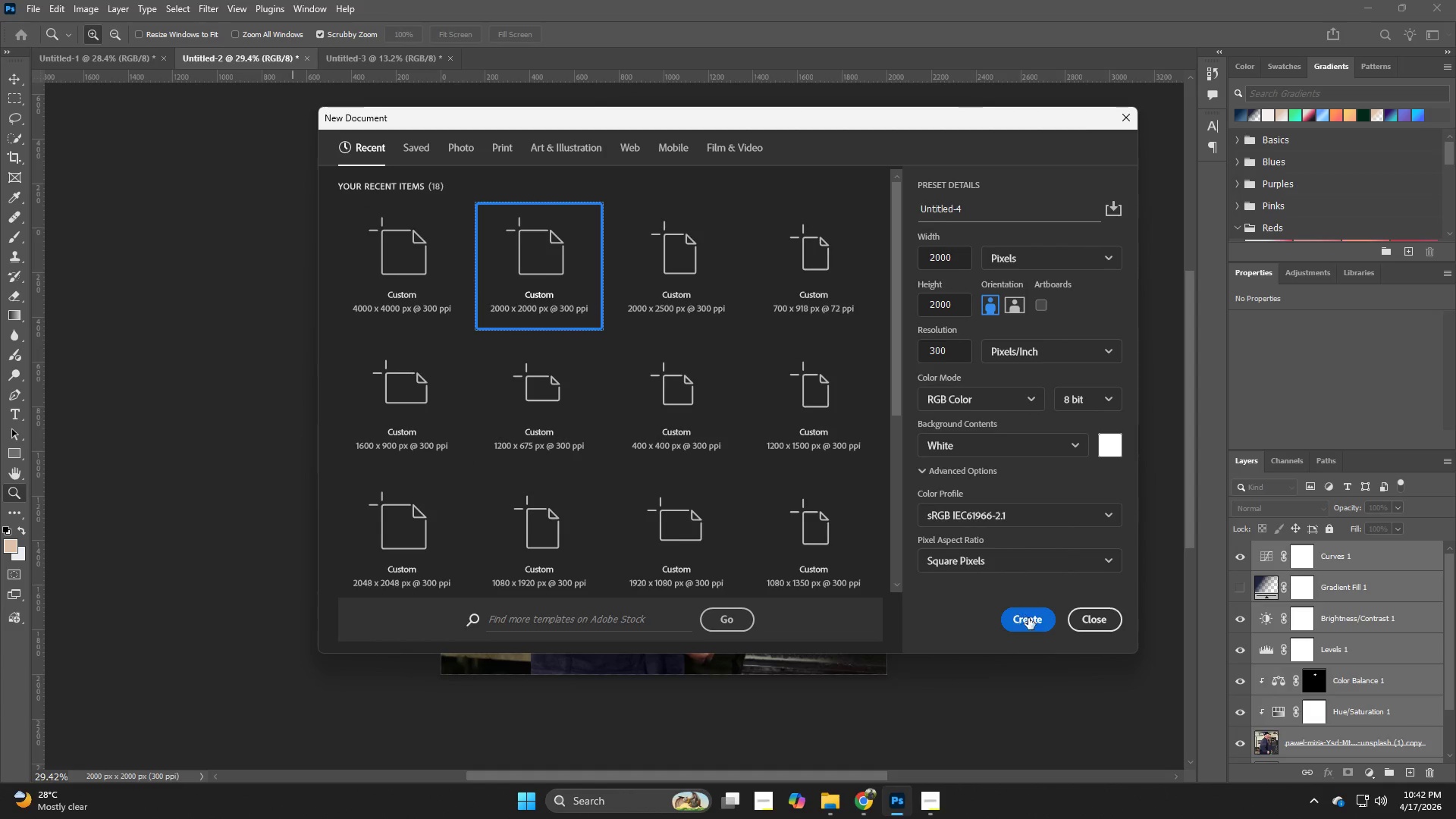 
left_click([1029, 619])
 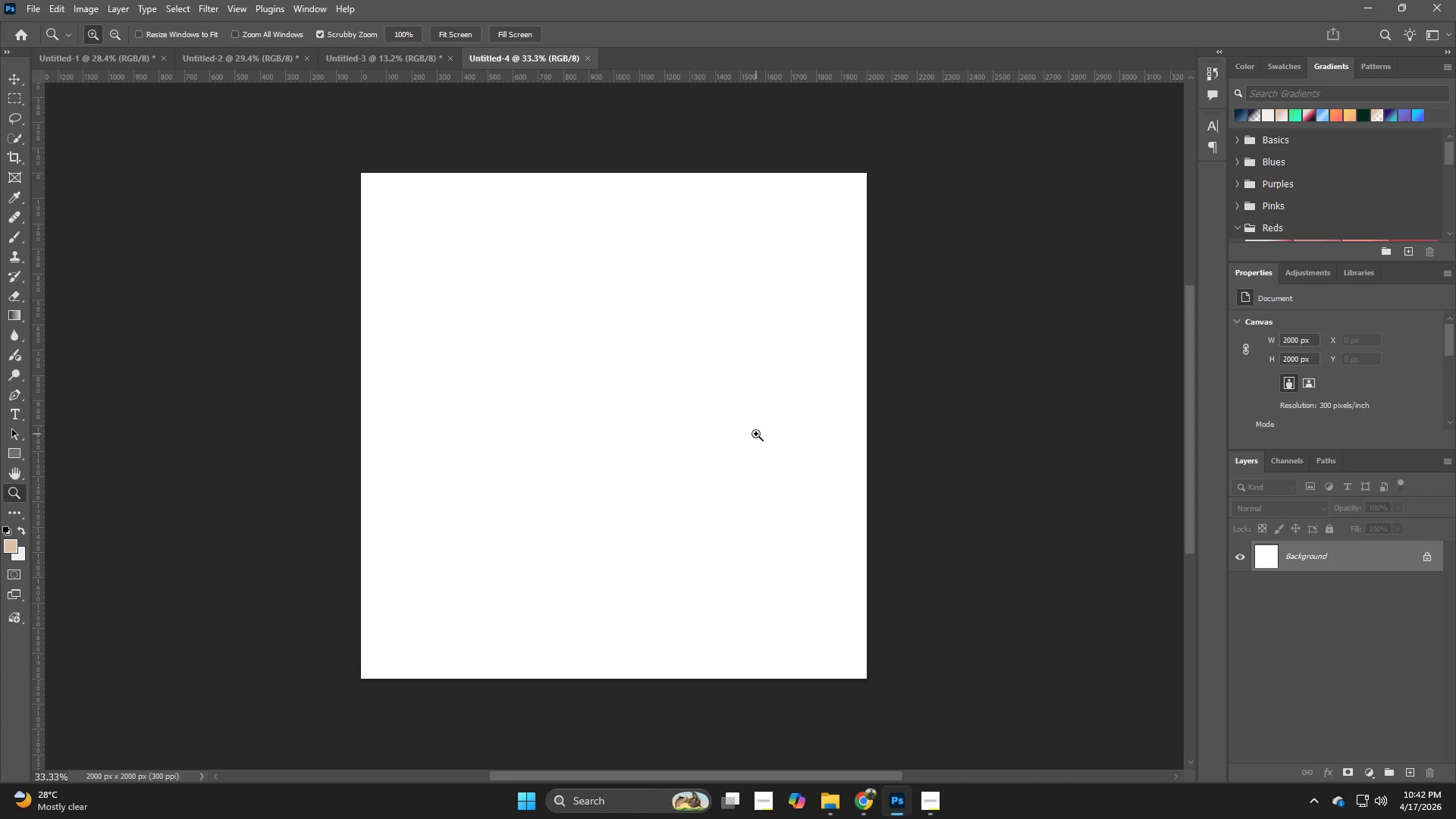 
key(Z)
 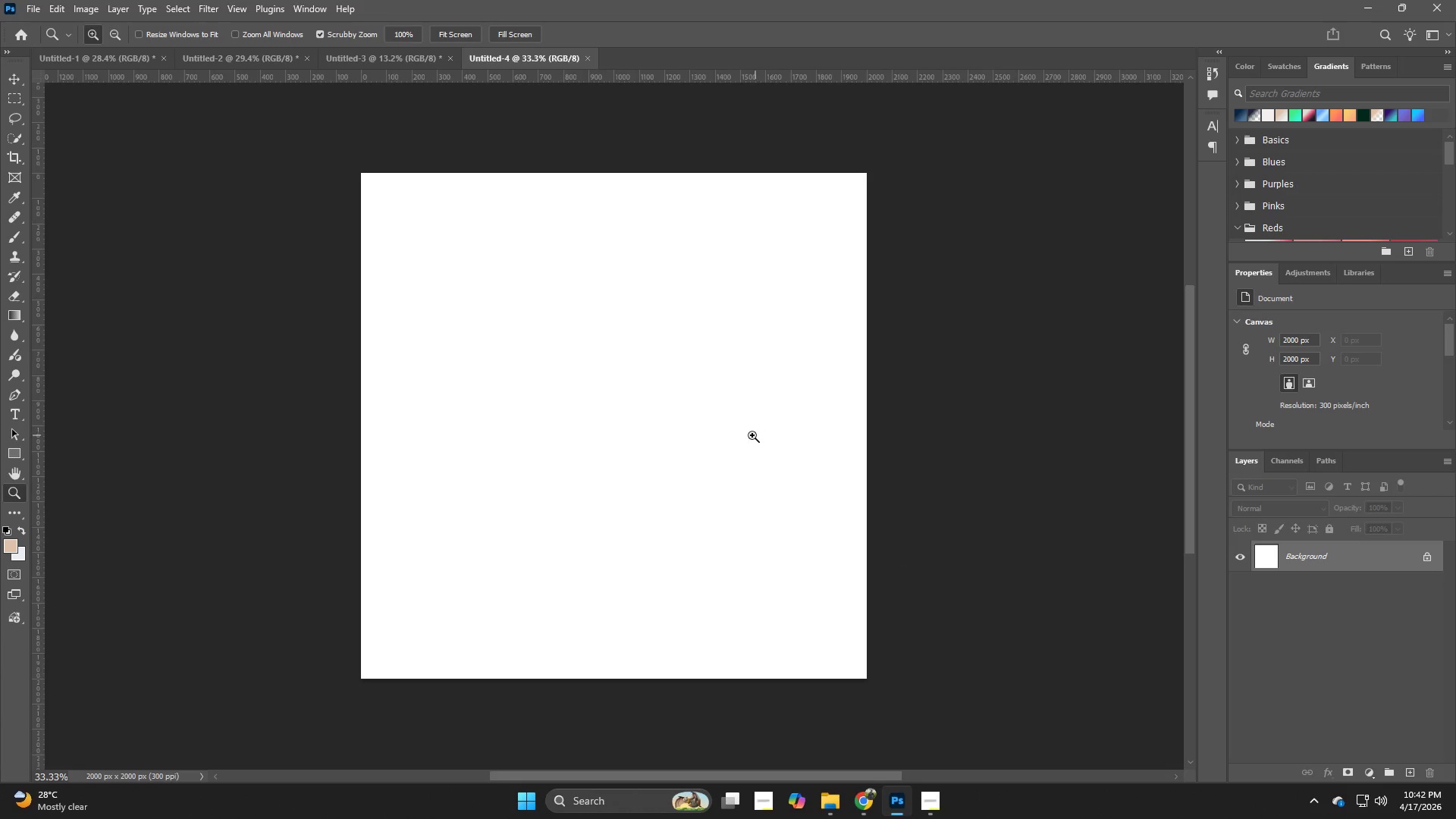 
left_click_drag(start_coordinate=[755, 435], to_coordinate=[739, 441])
 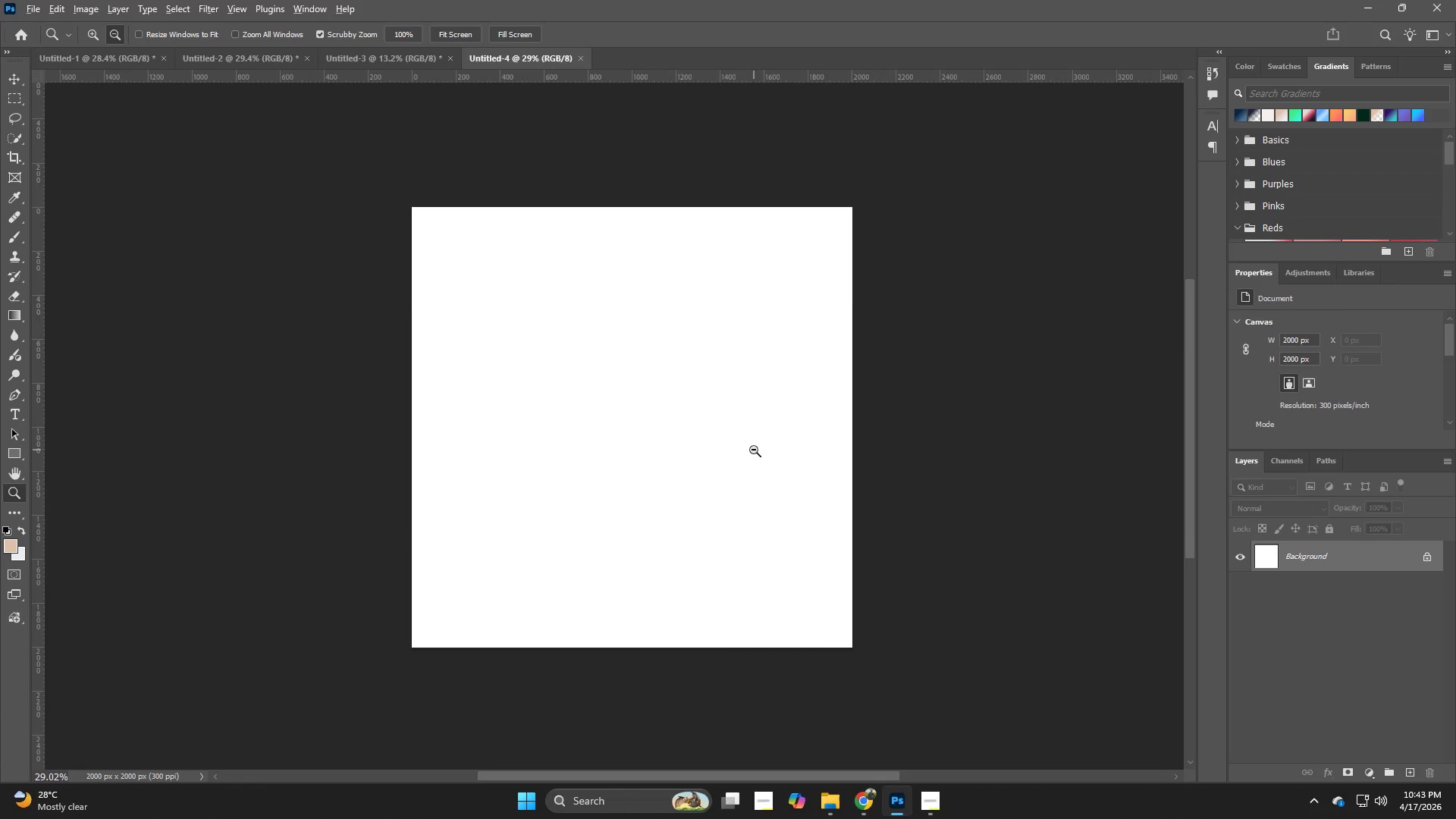 
key(Alt+Tab)
 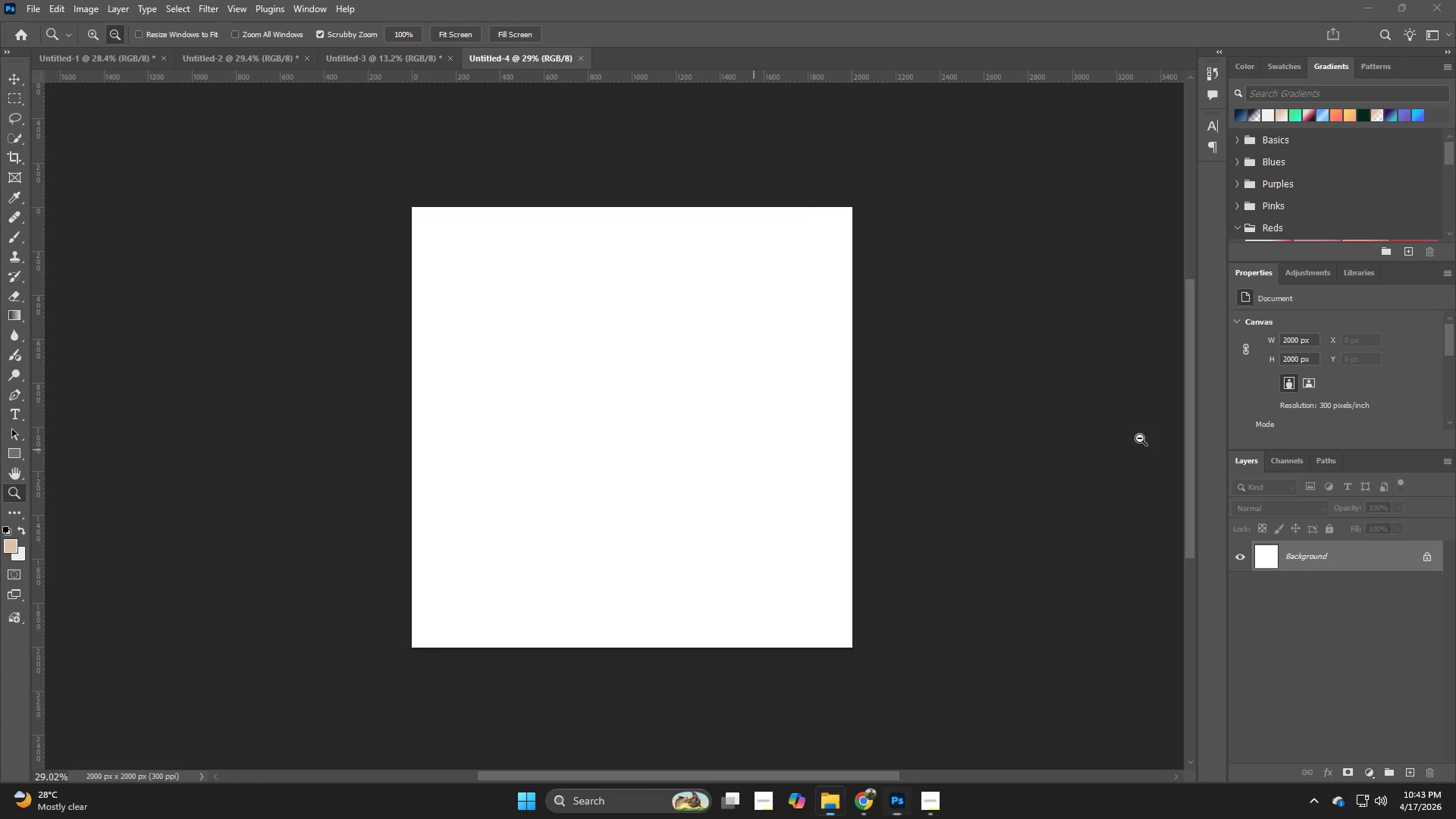 
left_click_drag(start_coordinate=[500, 329], to_coordinate=[241, 391])
 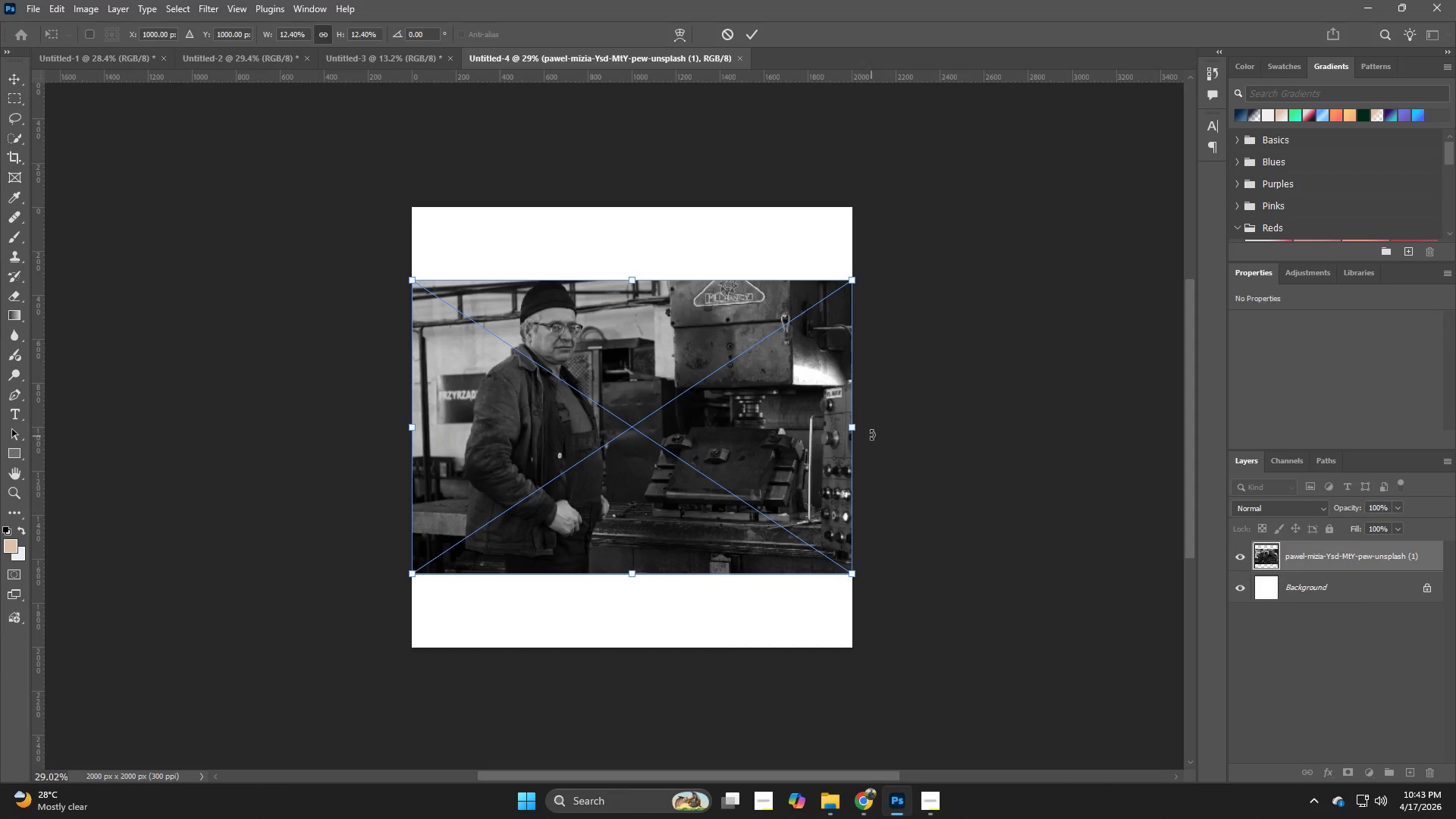 
left_click_drag(start_coordinate=[852, 431], to_coordinate=[712, 453])
 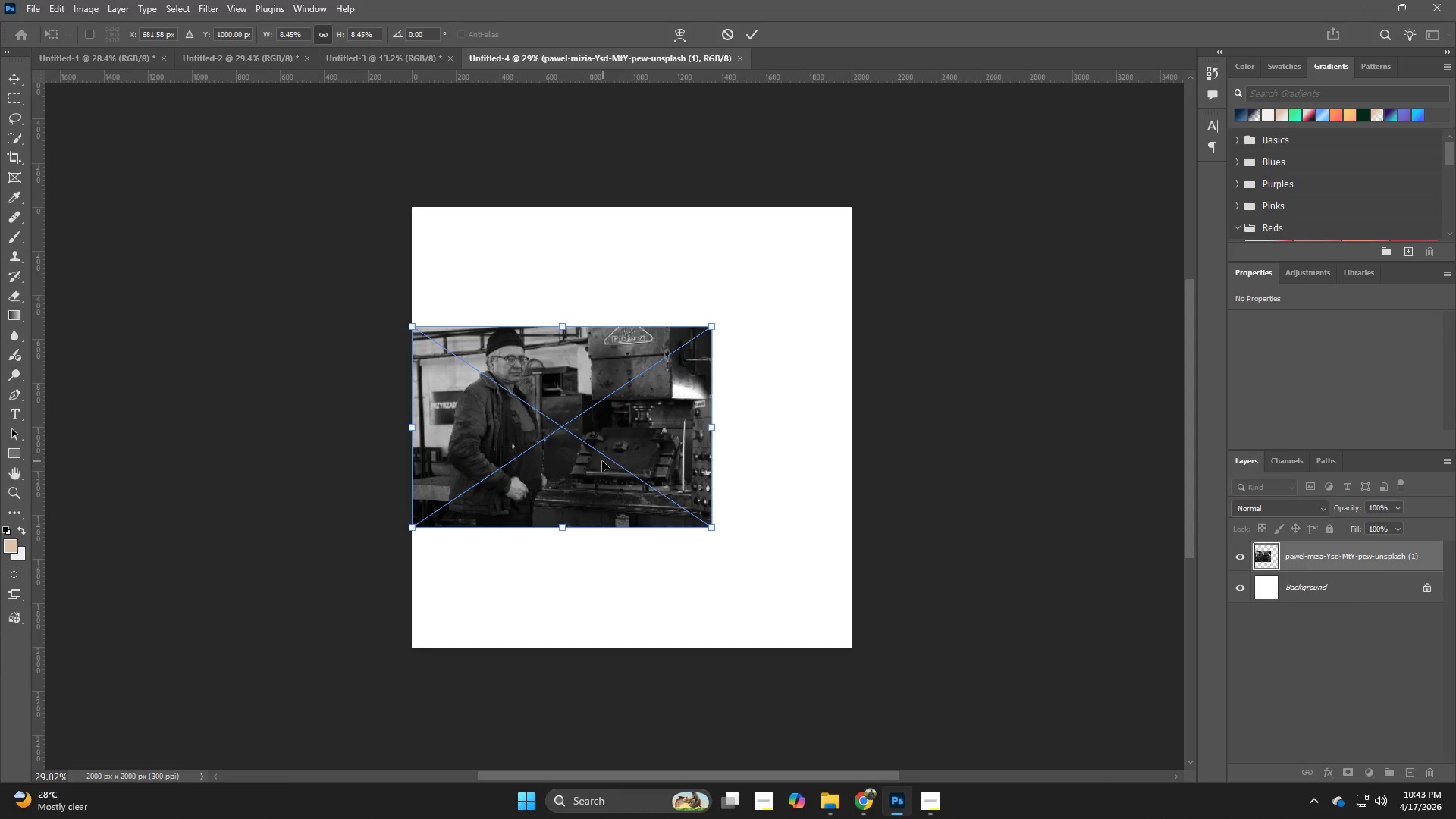 
left_click_drag(start_coordinate=[601, 462], to_coordinate=[607, 507])
 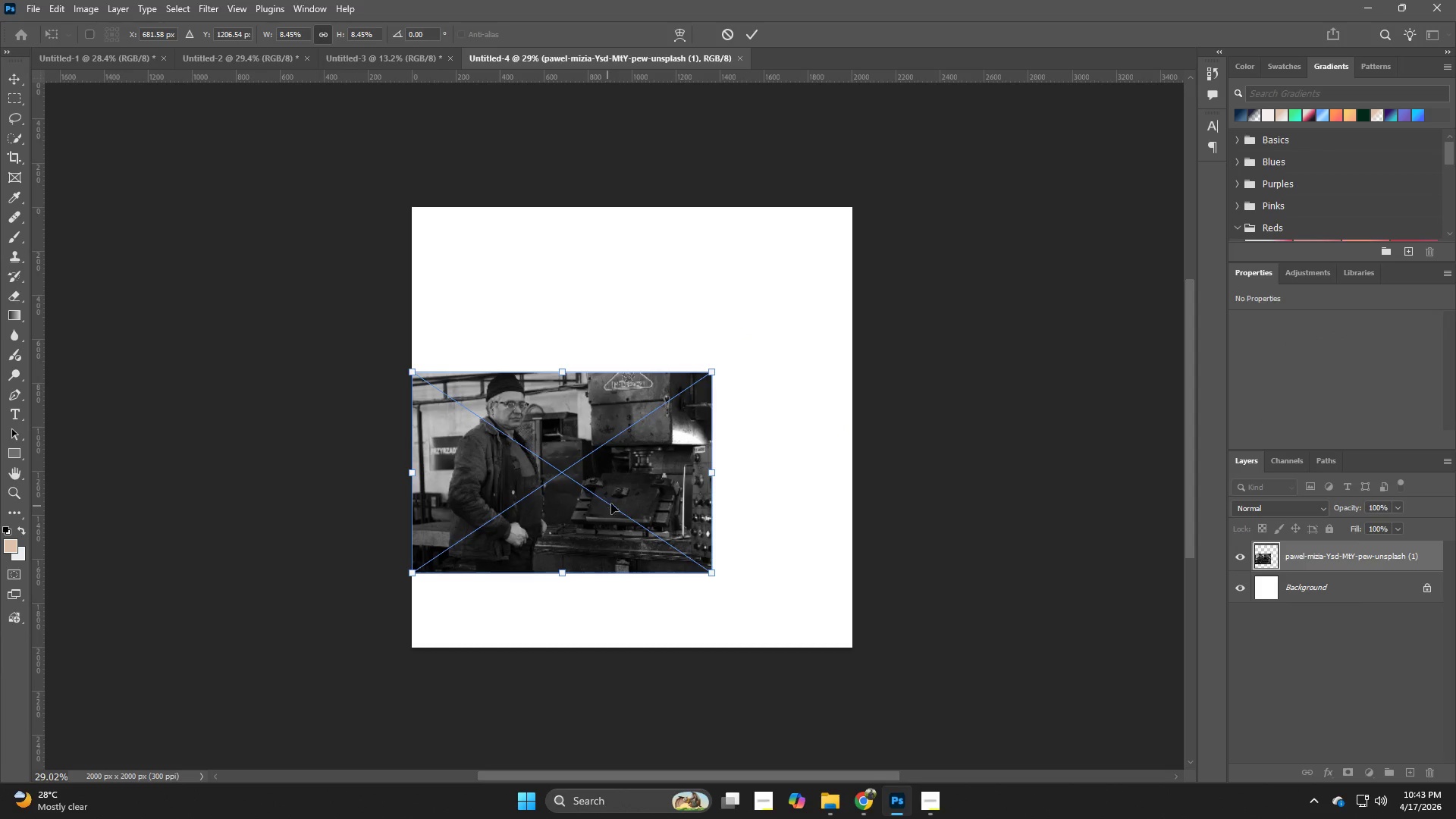 
key(Alt+Tab)
 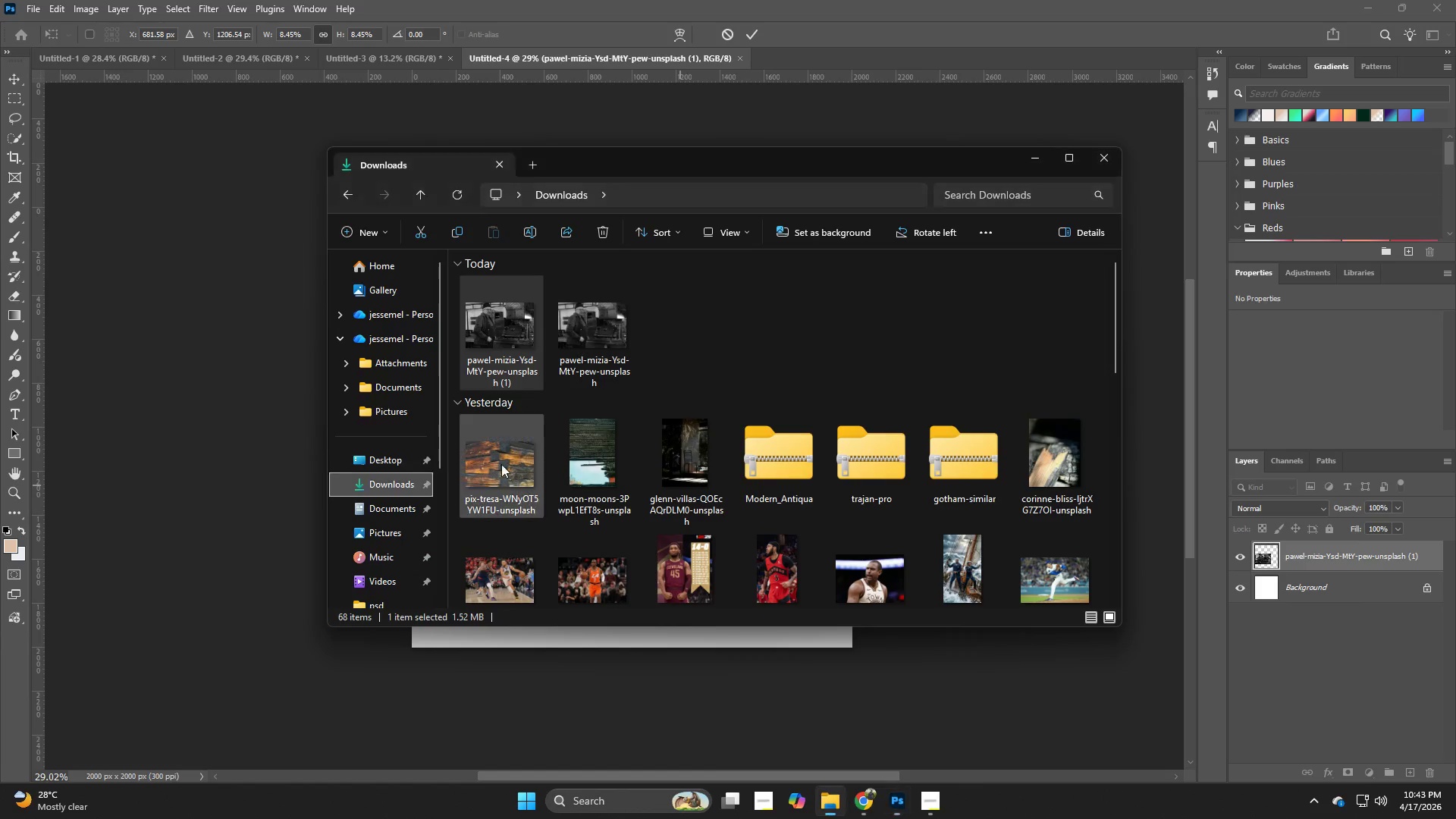 
left_click([412, 460])
 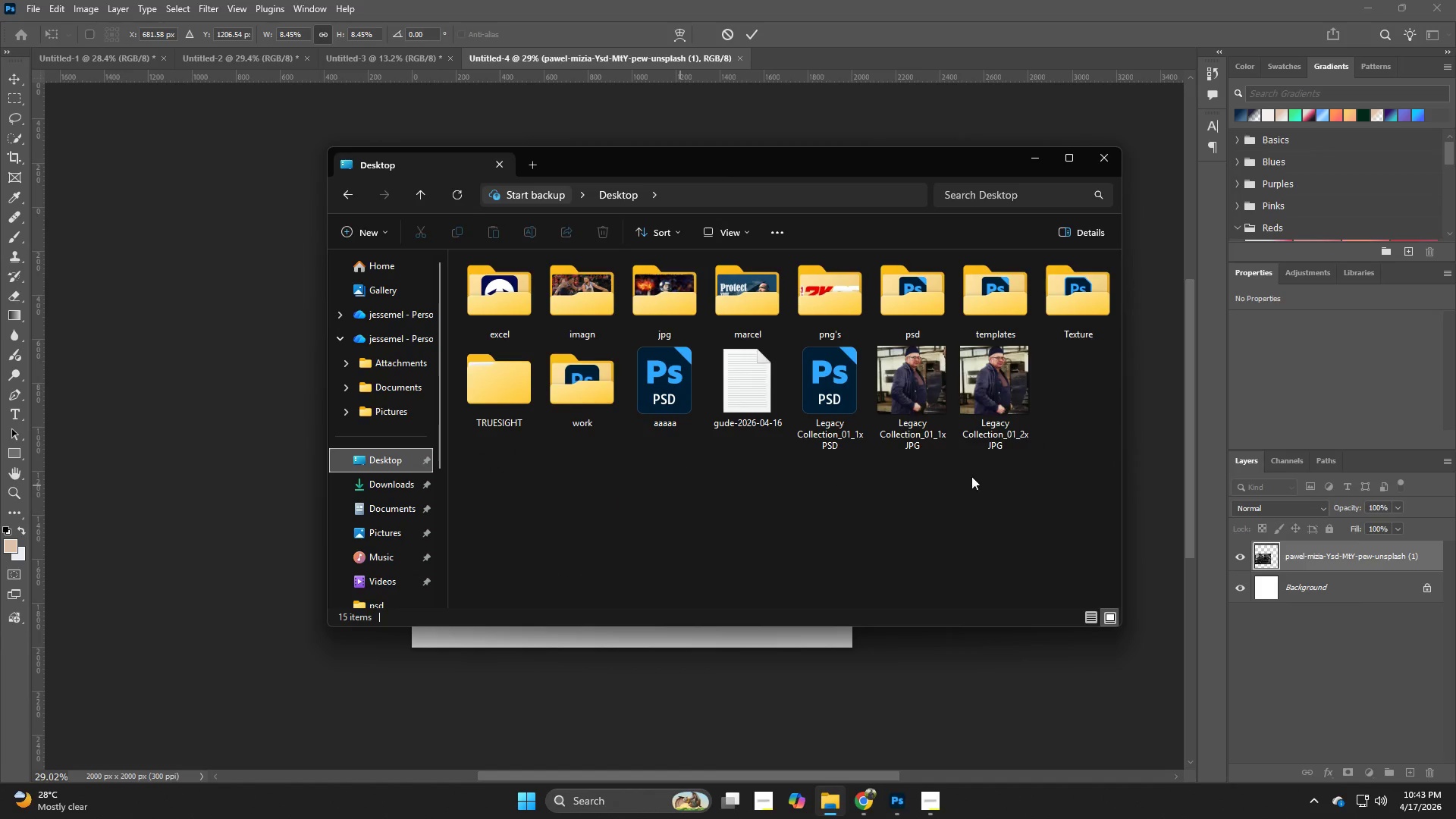 
left_click([1000, 430])
 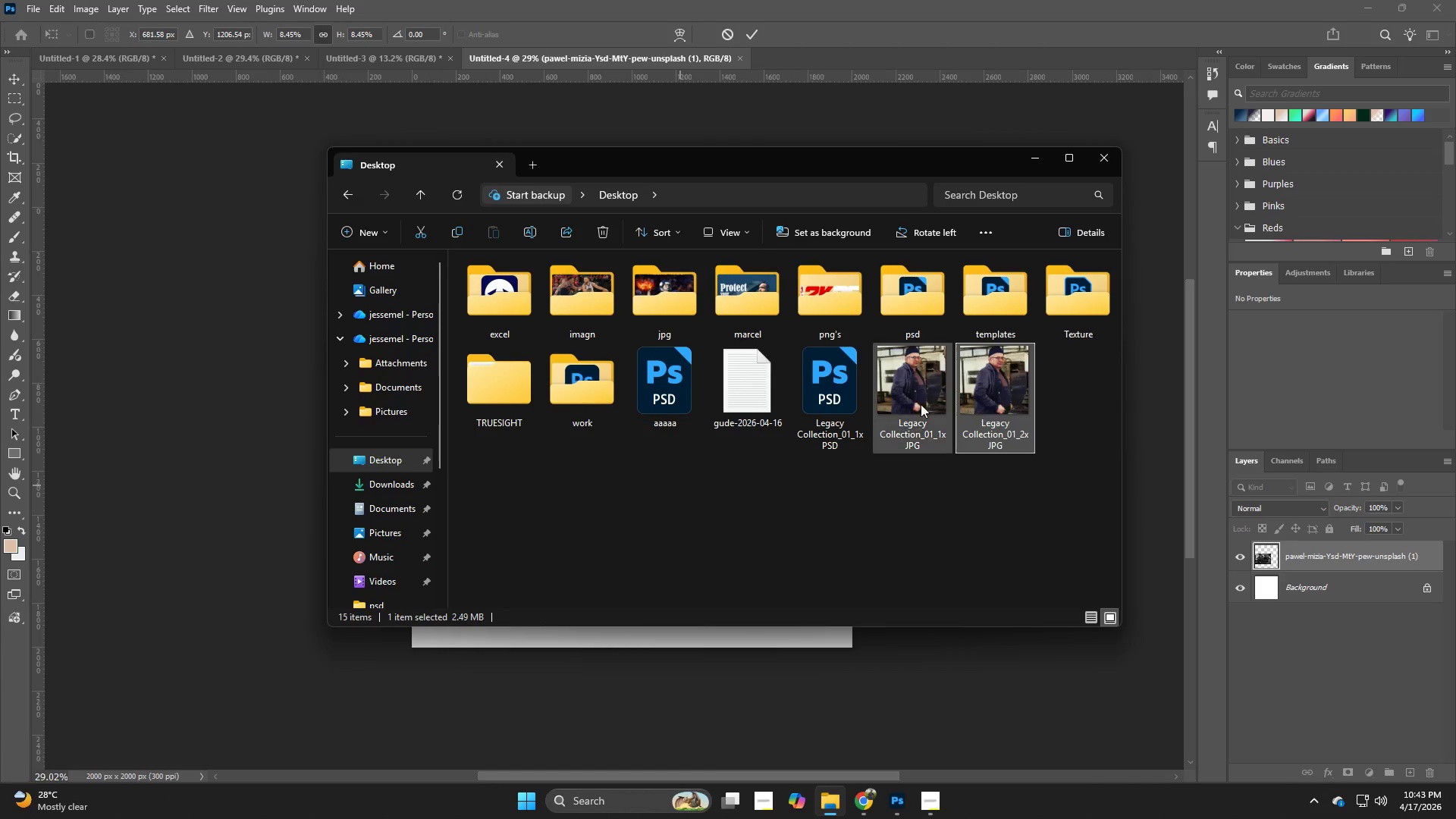 
left_click_drag(start_coordinate=[918, 396], to_coordinate=[151, 472])
 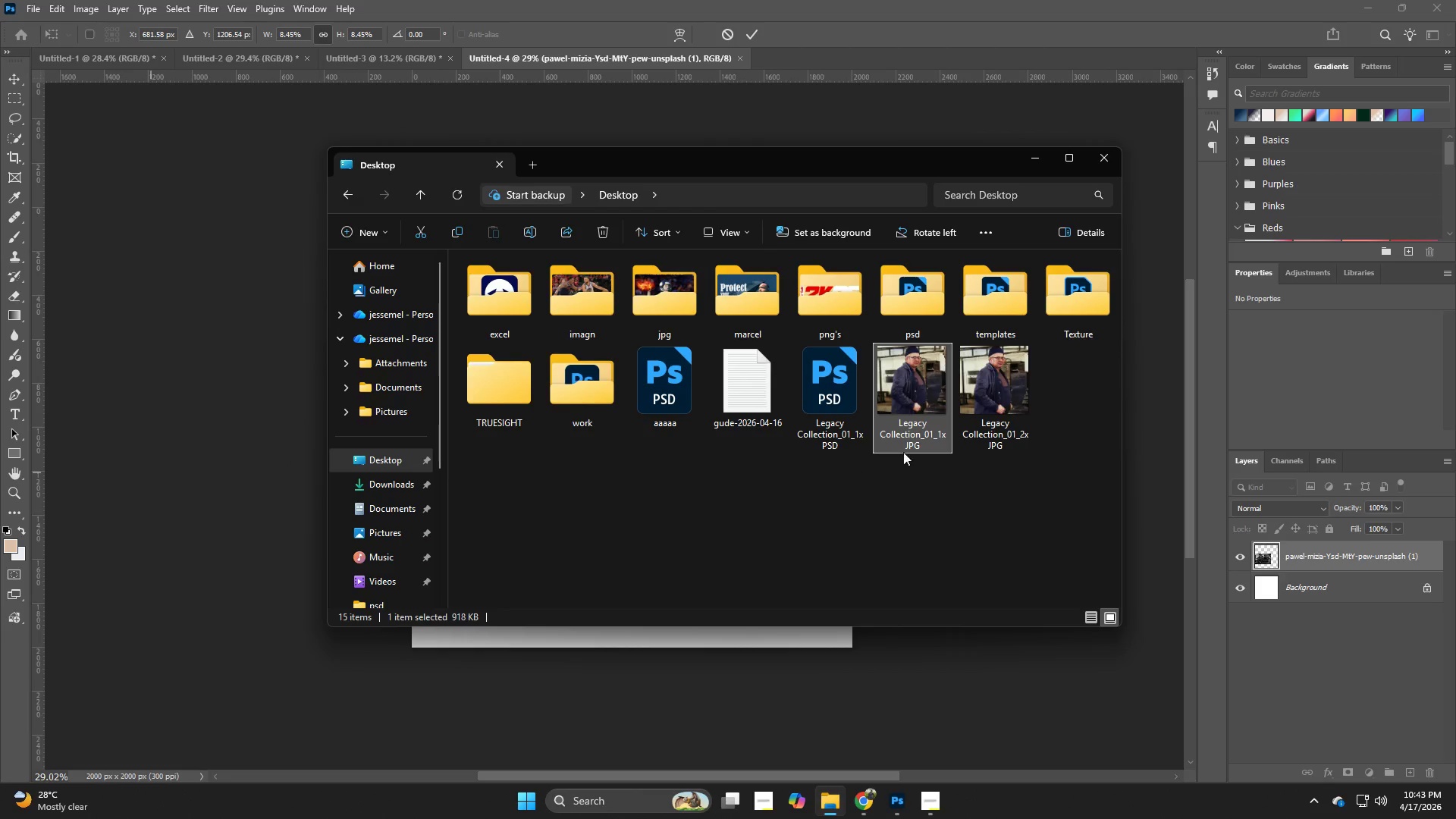 
left_click([917, 692])
 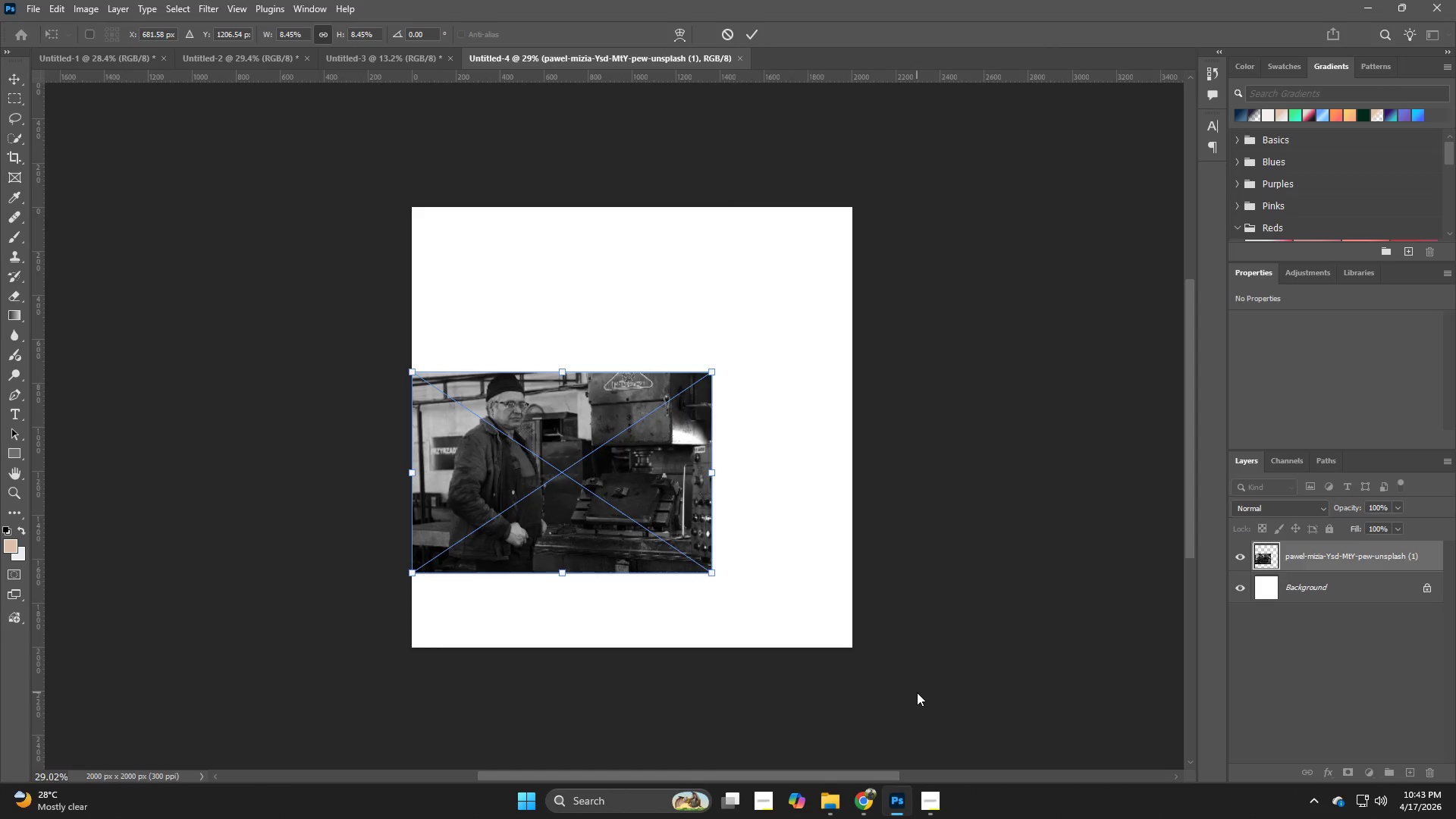 
key(NumpadEnter)
 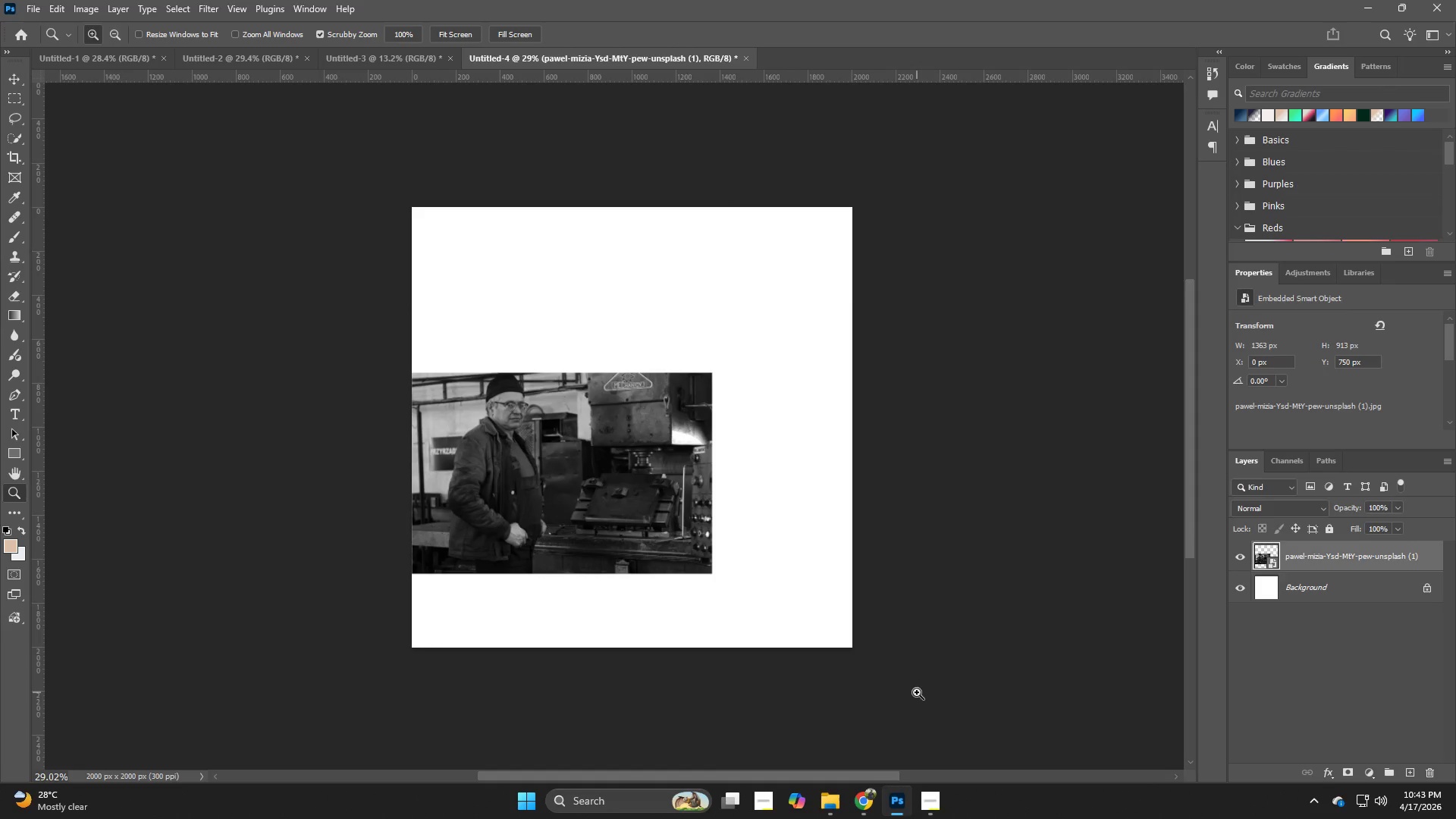 
key(Alt+AltLeft)
 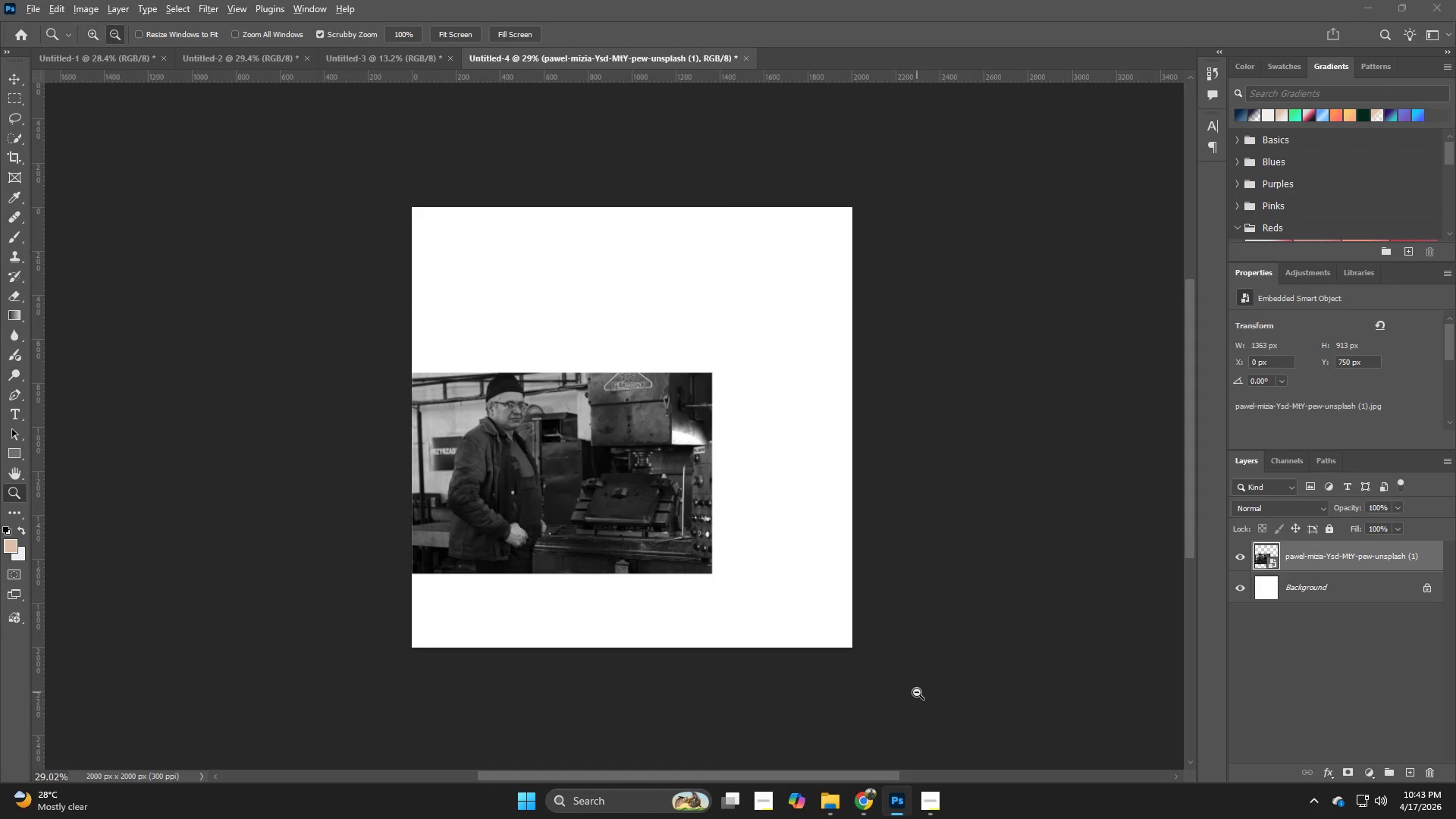 
key(Alt+Tab)
 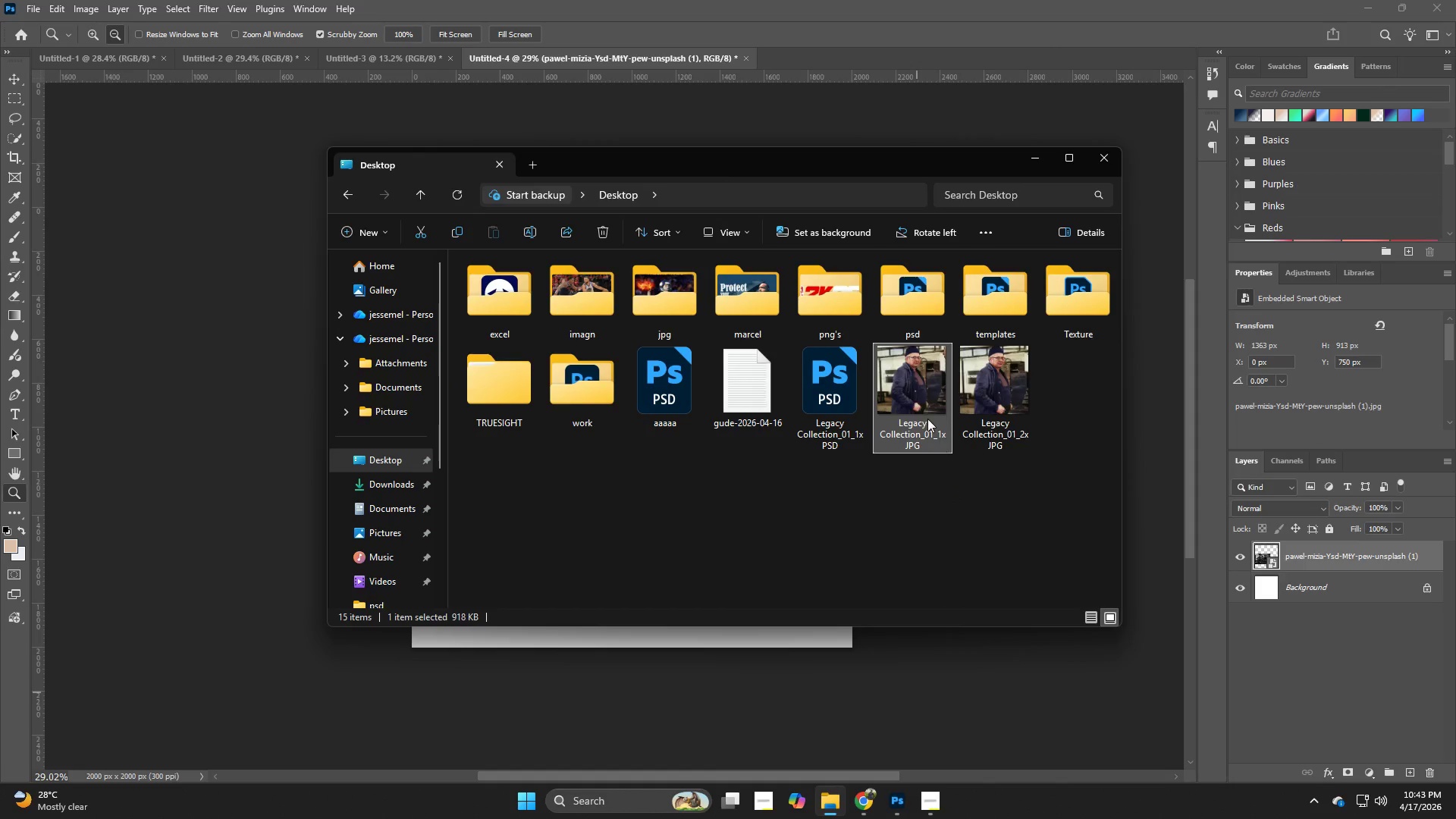 
left_click_drag(start_coordinate=[915, 397], to_coordinate=[213, 485])
 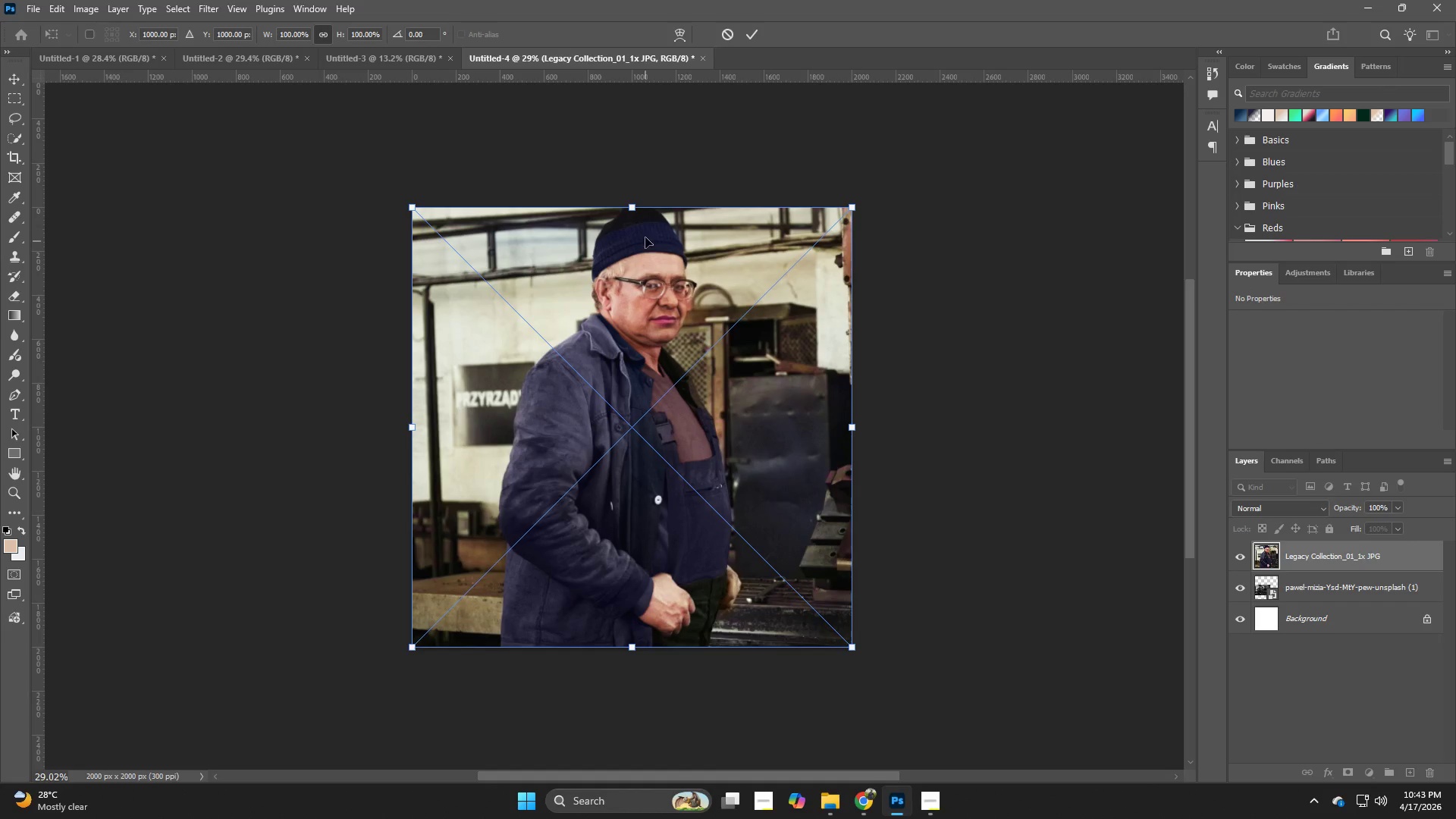 
left_click_drag(start_coordinate=[635, 203], to_coordinate=[666, 413])
 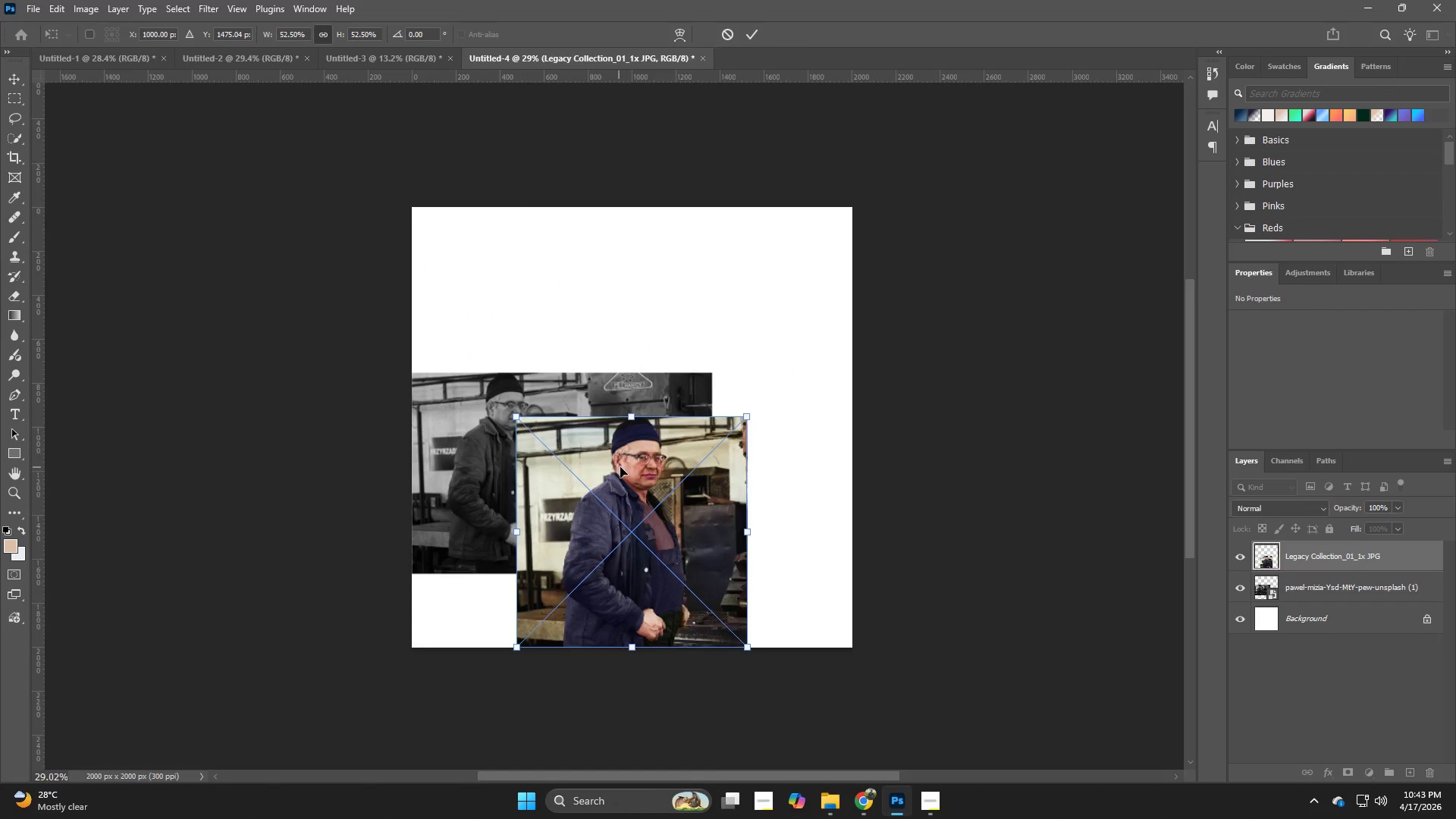 
left_click_drag(start_coordinate=[619, 467], to_coordinate=[722, 424])
 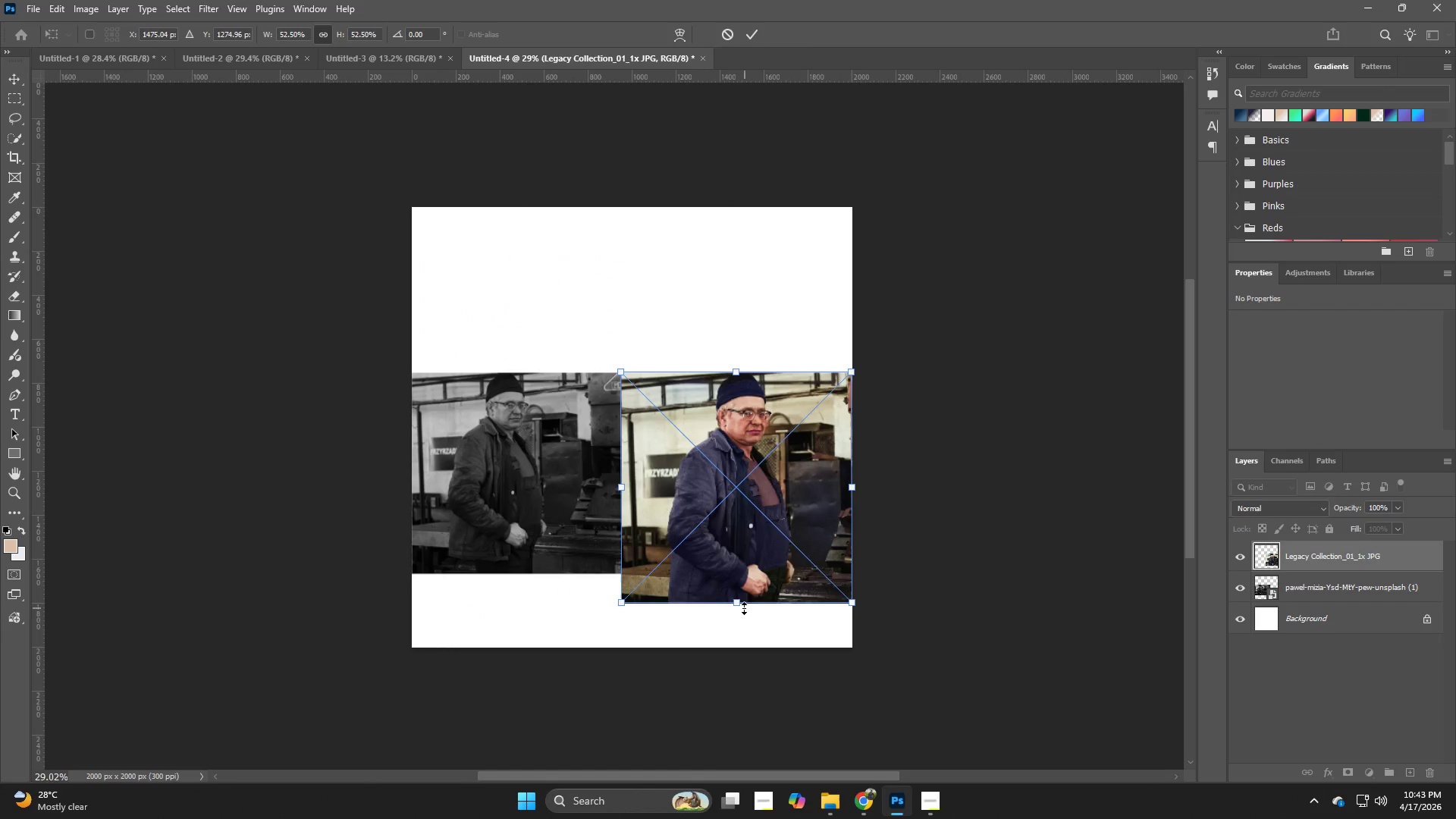 
left_click_drag(start_coordinate=[739, 607], to_coordinate=[740, 578])
 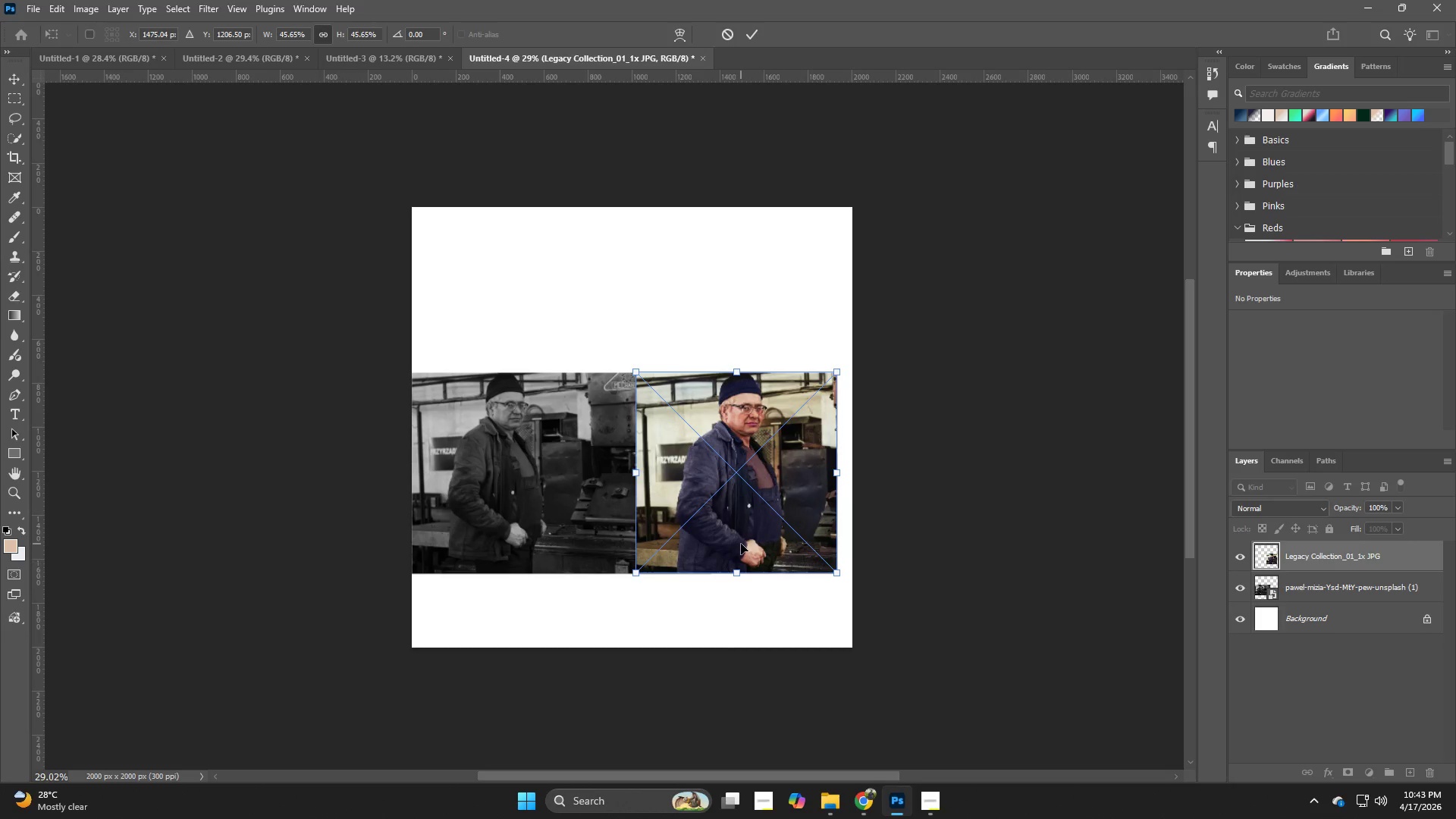 
left_click_drag(start_coordinate=[741, 544], to_coordinate=[757, 544])
 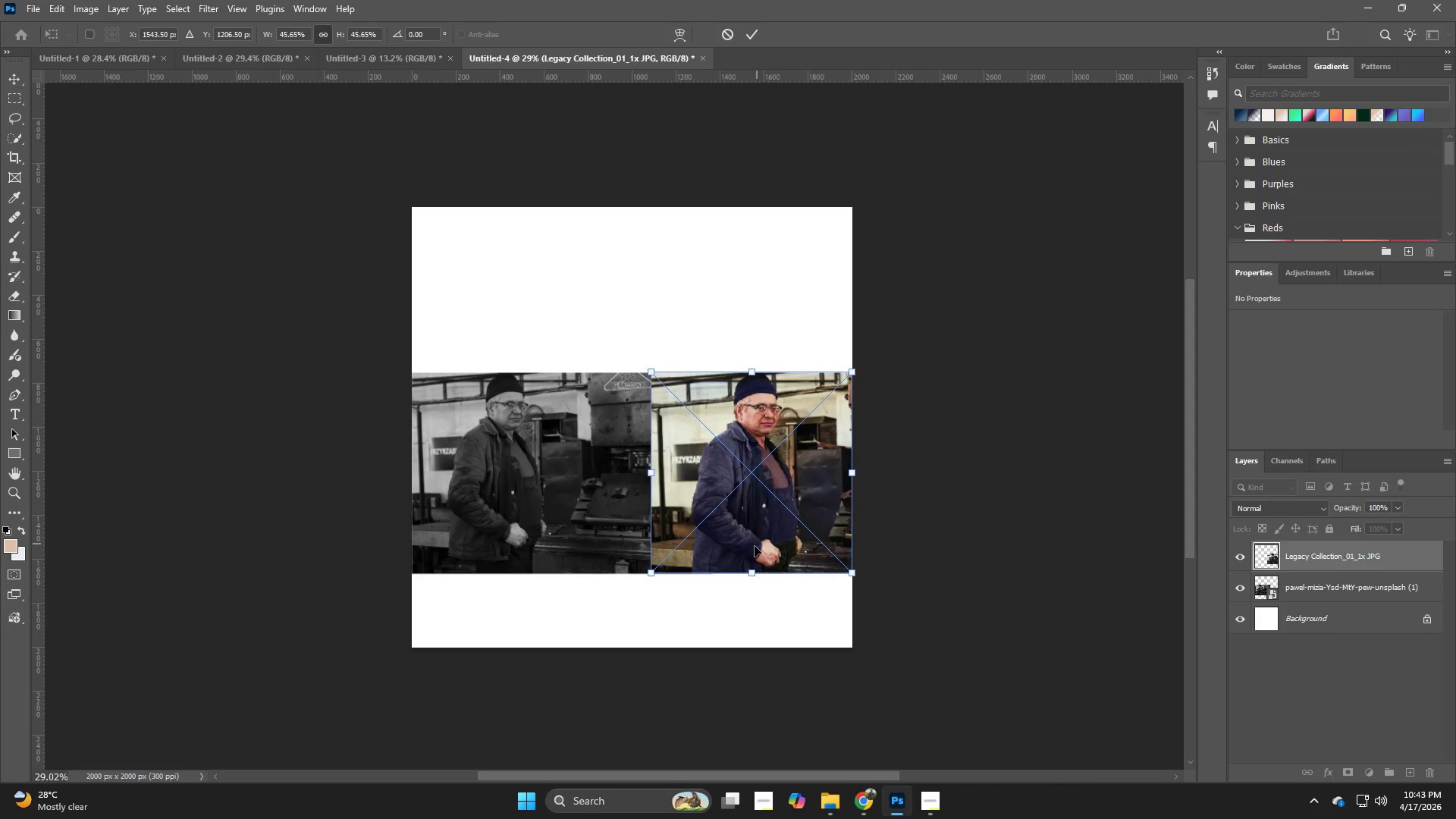 
left_click_drag(start_coordinate=[757, 544], to_coordinate=[711, 541])
 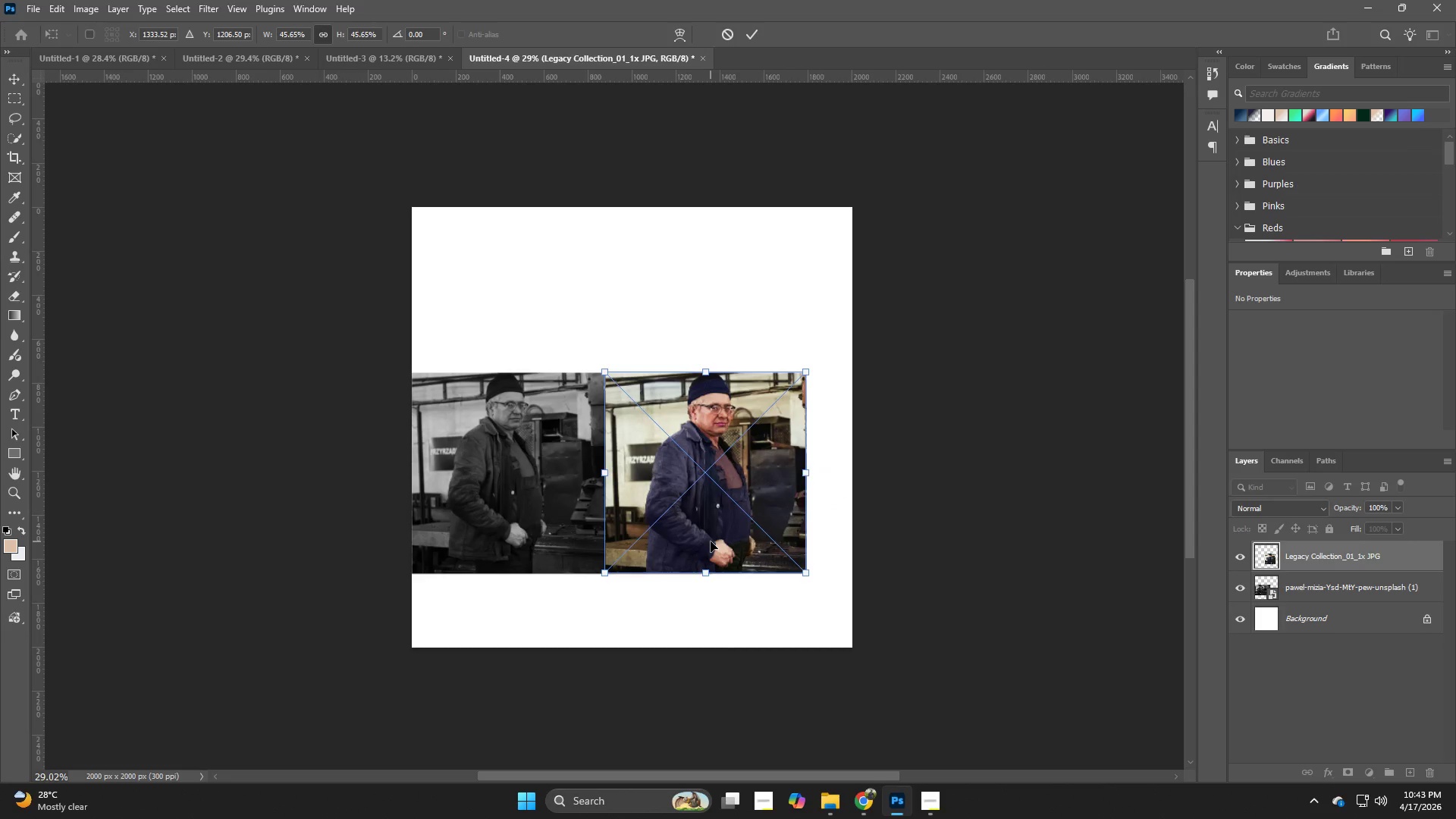 
key(NumpadEnter)
 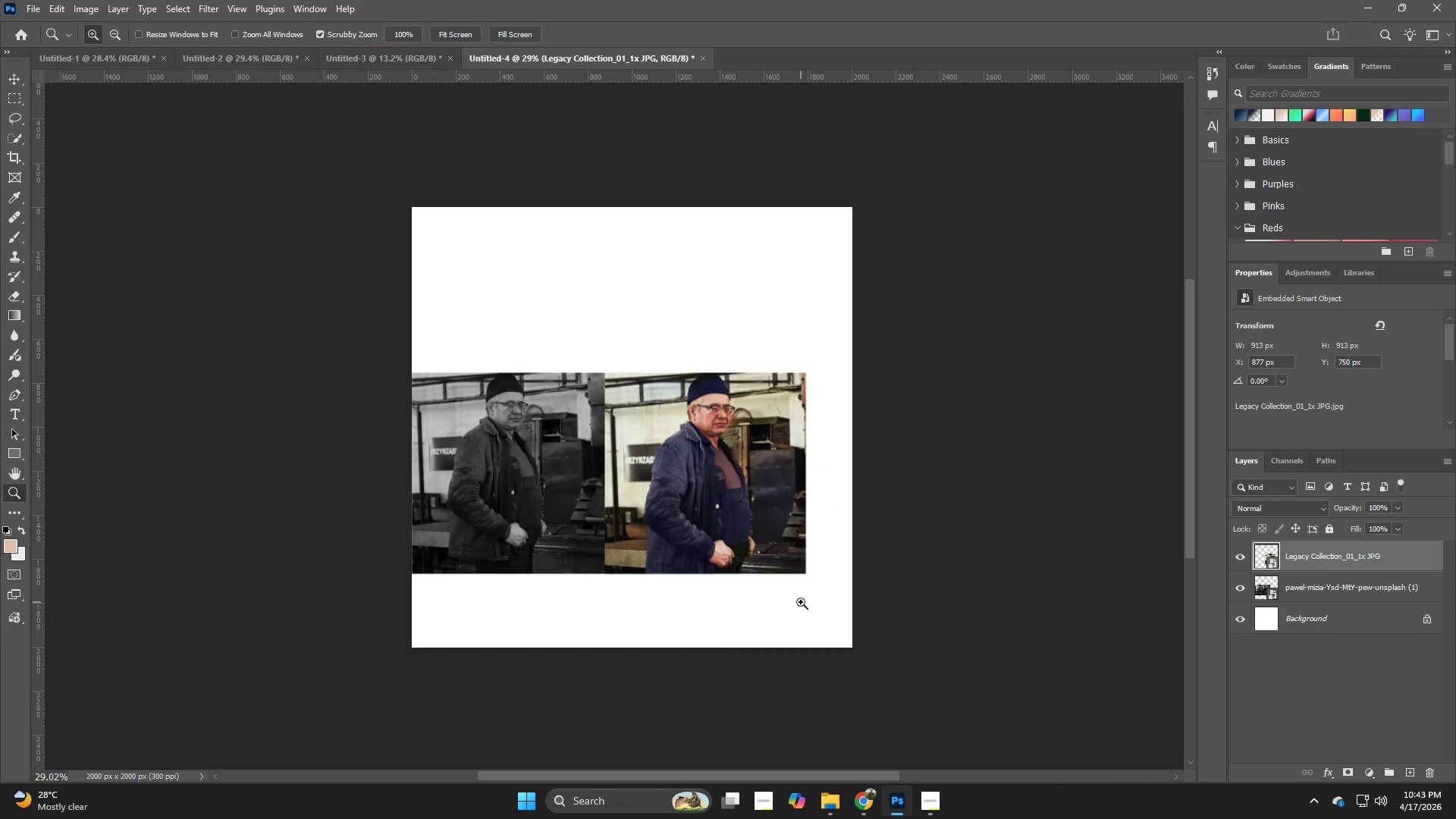 
hold_key(key=Z, duration=1.5)
 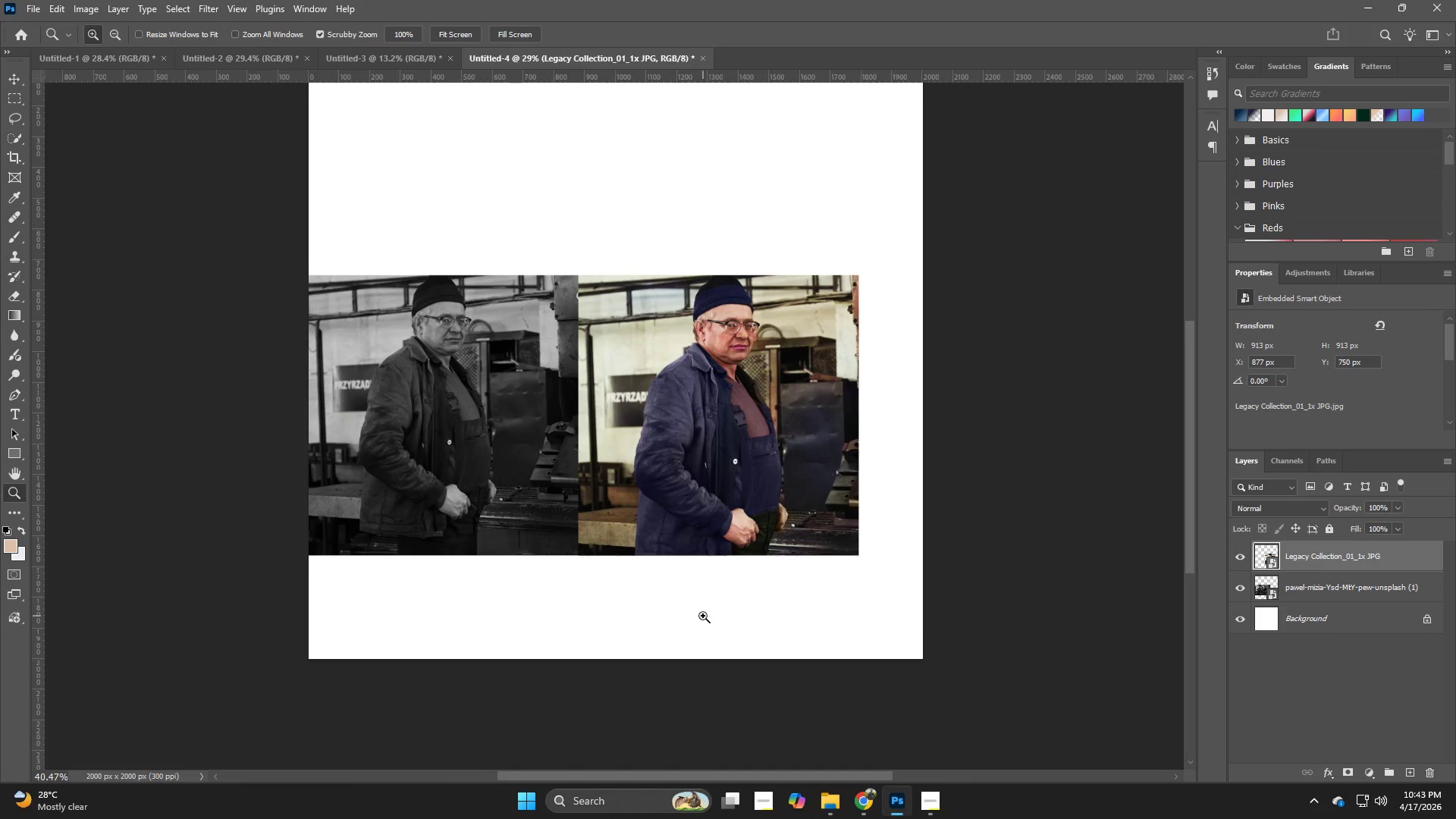 
left_click_drag(start_coordinate=[676, 619], to_coordinate=[703, 616])
 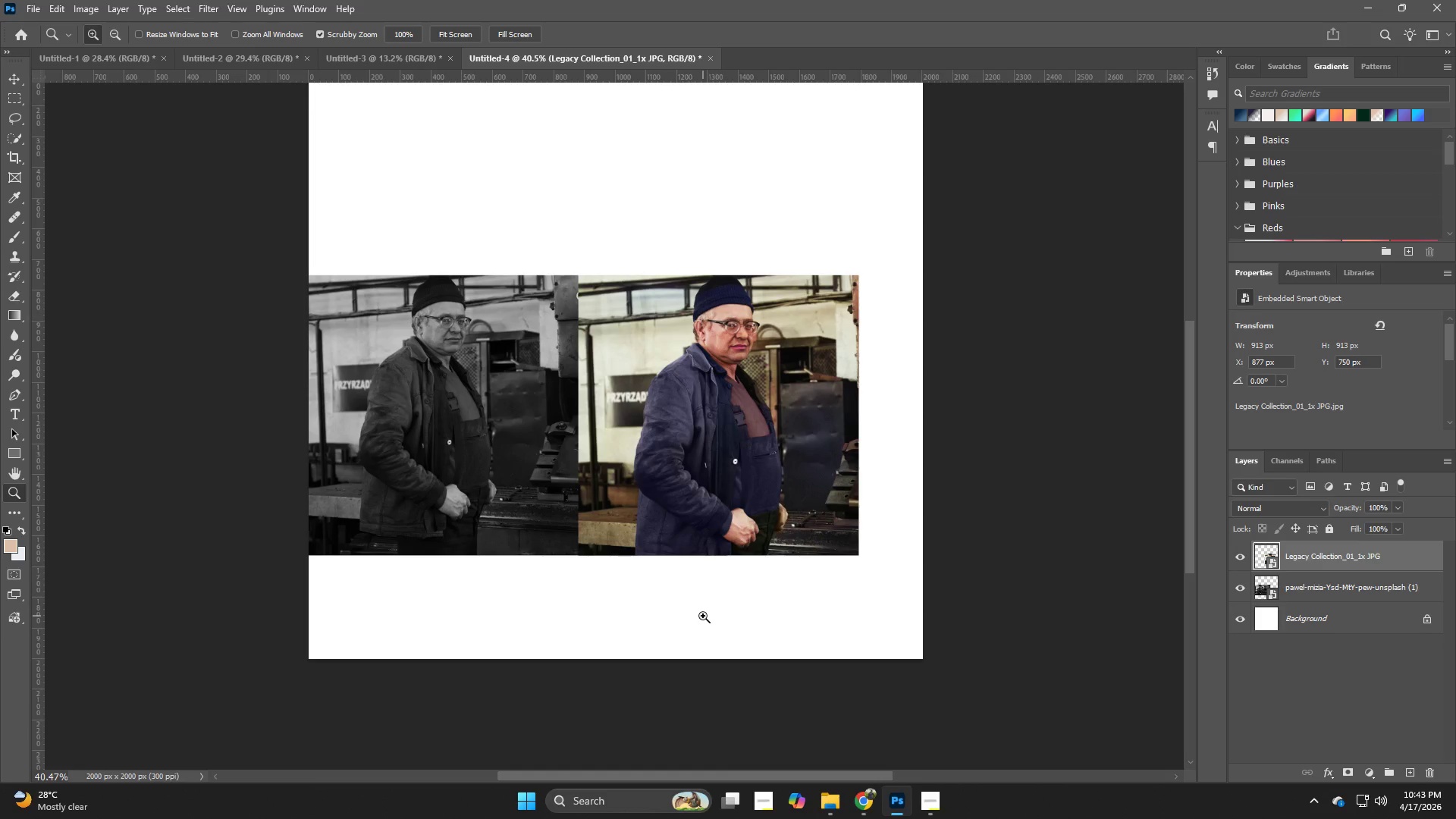 
hold_key(key=Z, duration=1.51)
 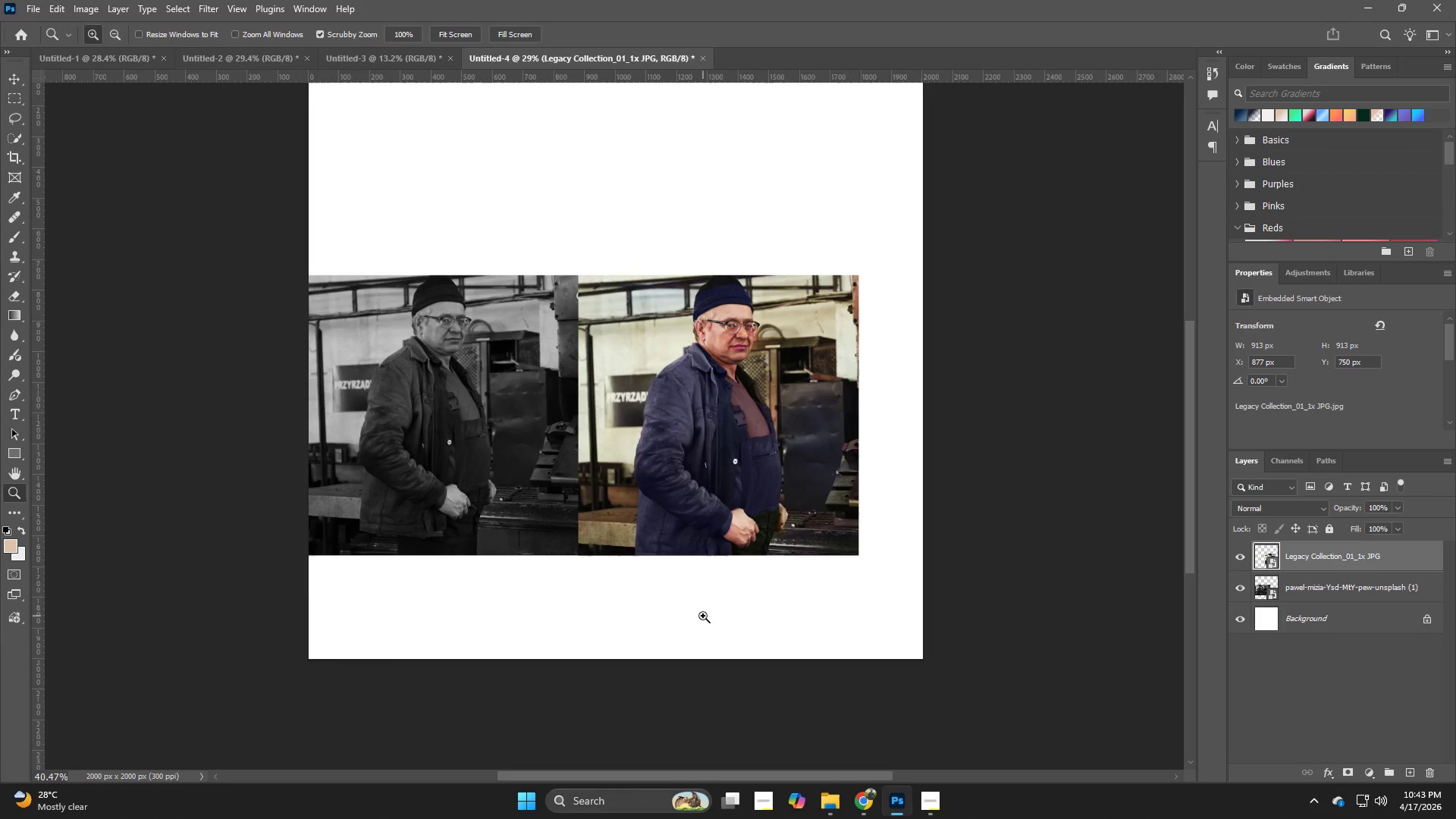 
hold_key(key=Z, duration=0.78)
 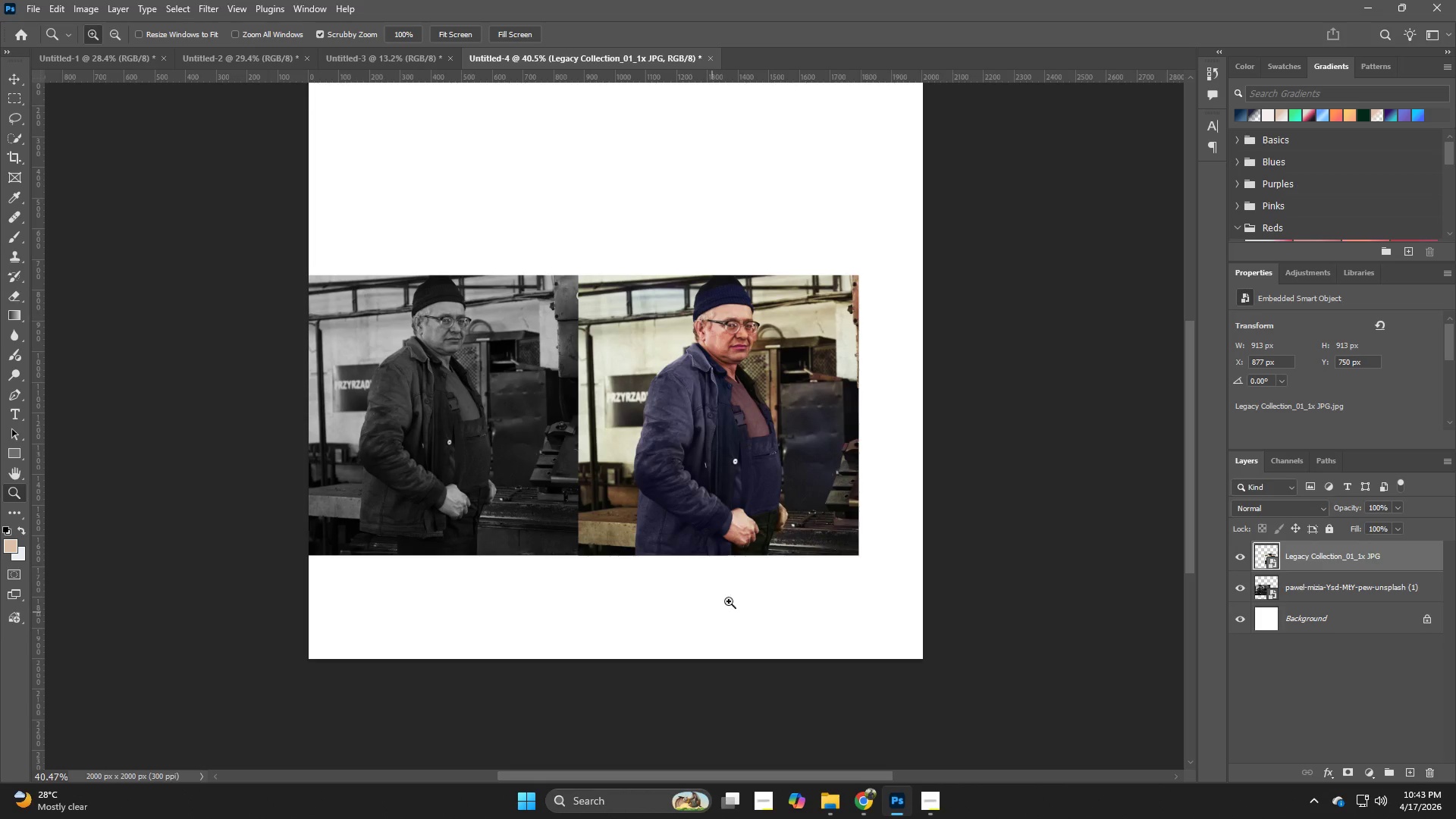 
hold_key(key=Z, duration=0.53)
 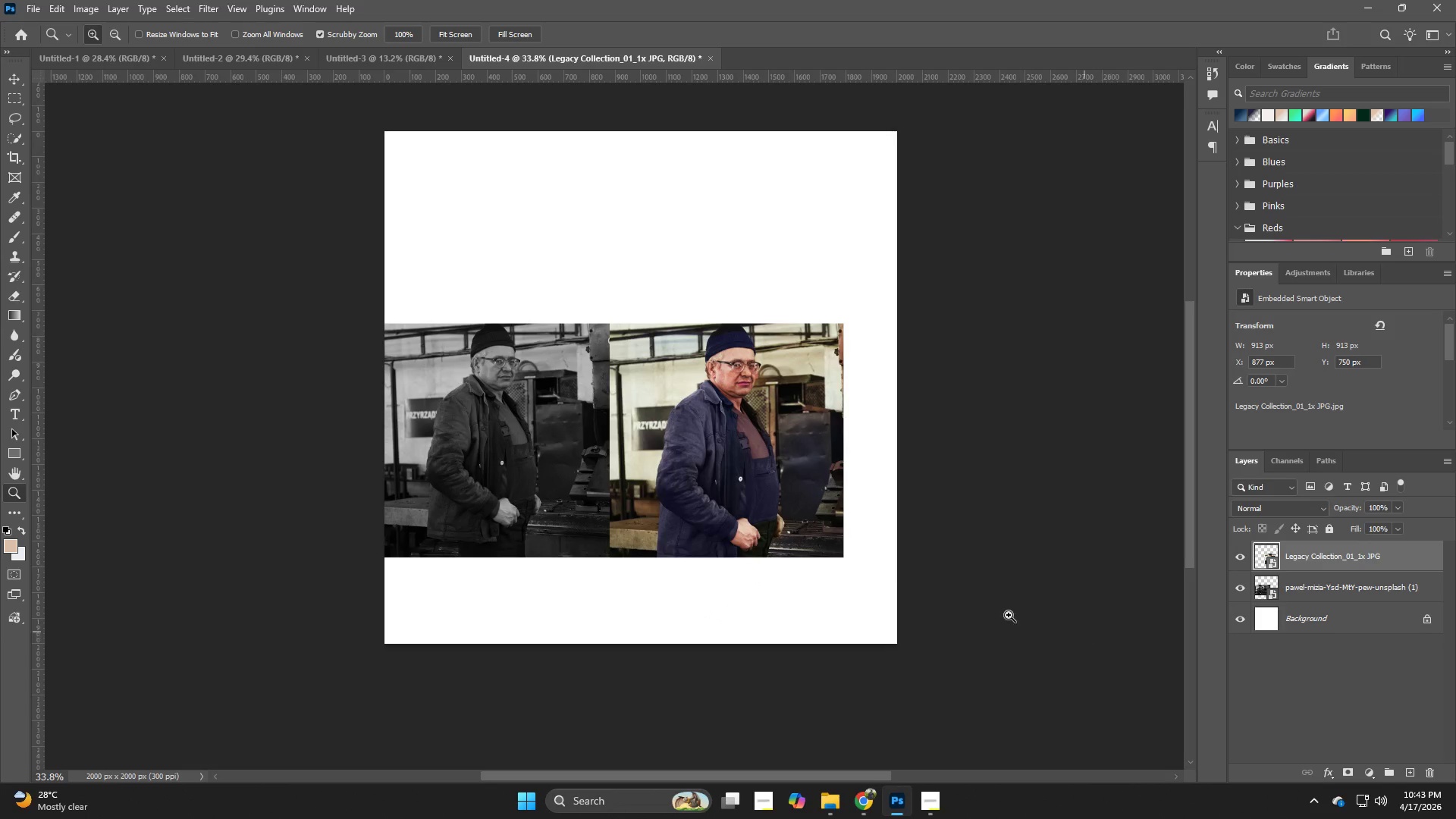 
left_click_drag(start_coordinate=[768, 567], to_coordinate=[749, 576])
 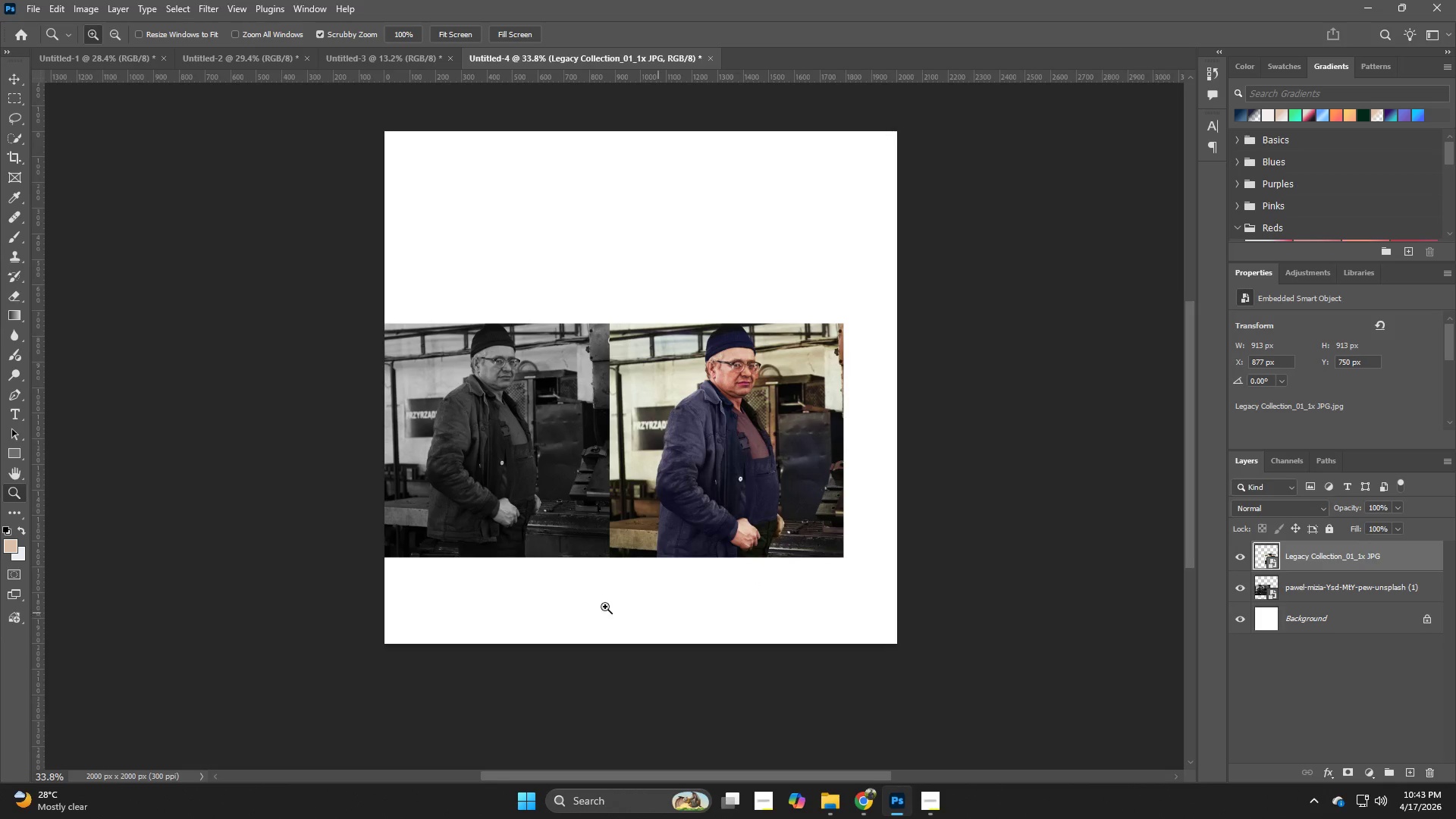 
key(C)
 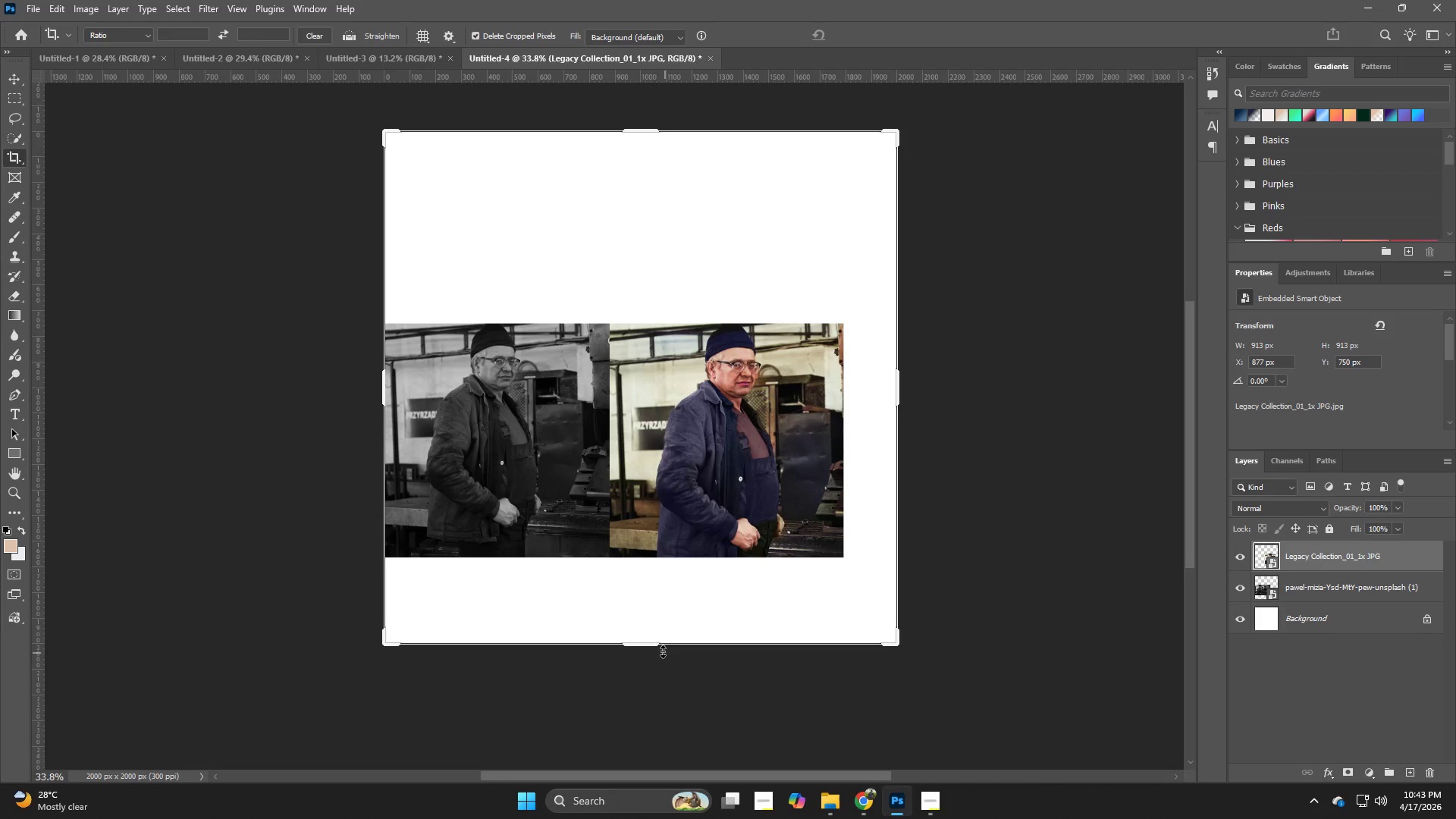 
left_click_drag(start_coordinate=[648, 648], to_coordinate=[647, 607])
 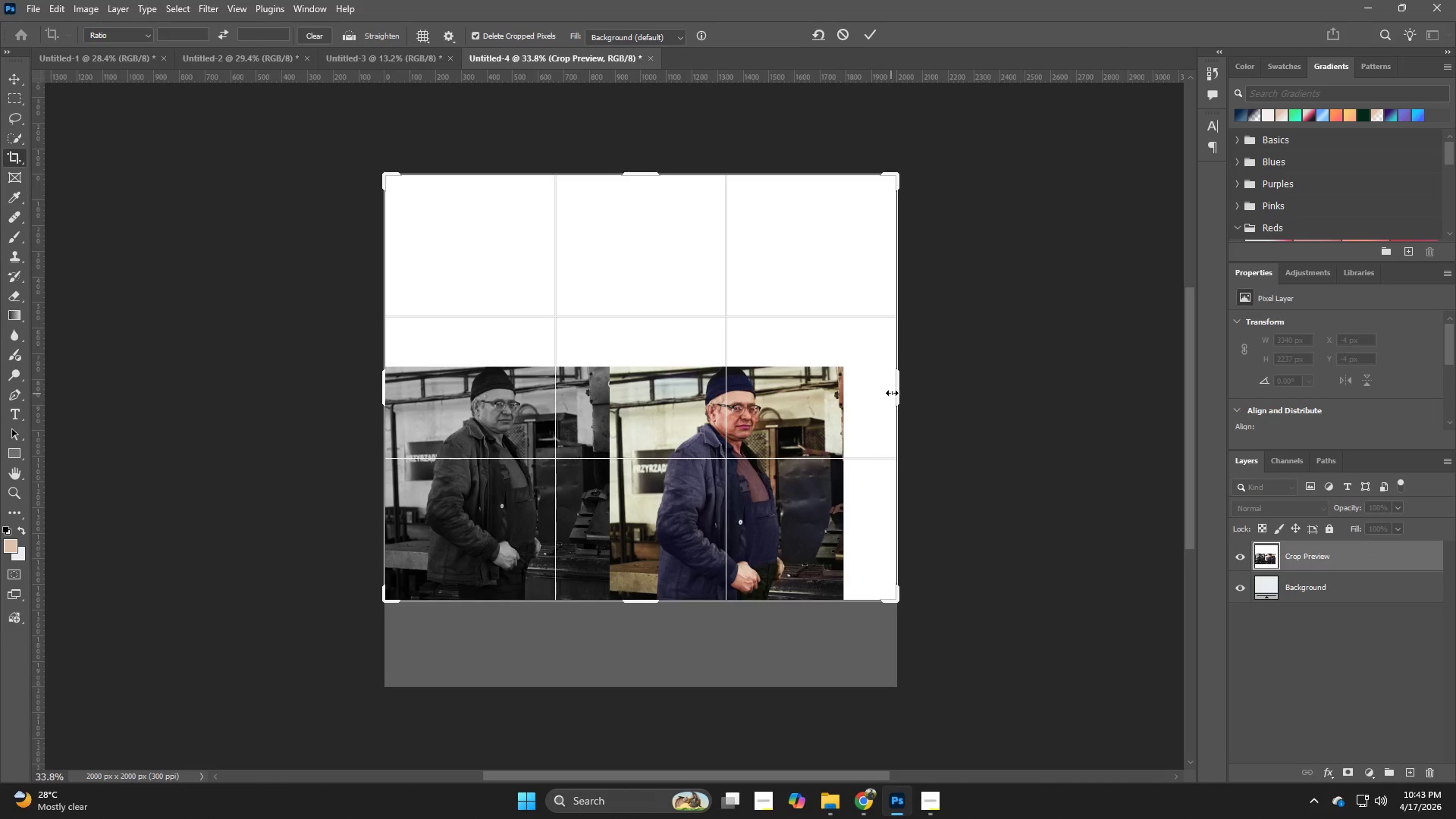 
left_click_drag(start_coordinate=[898, 391], to_coordinate=[870, 394])
 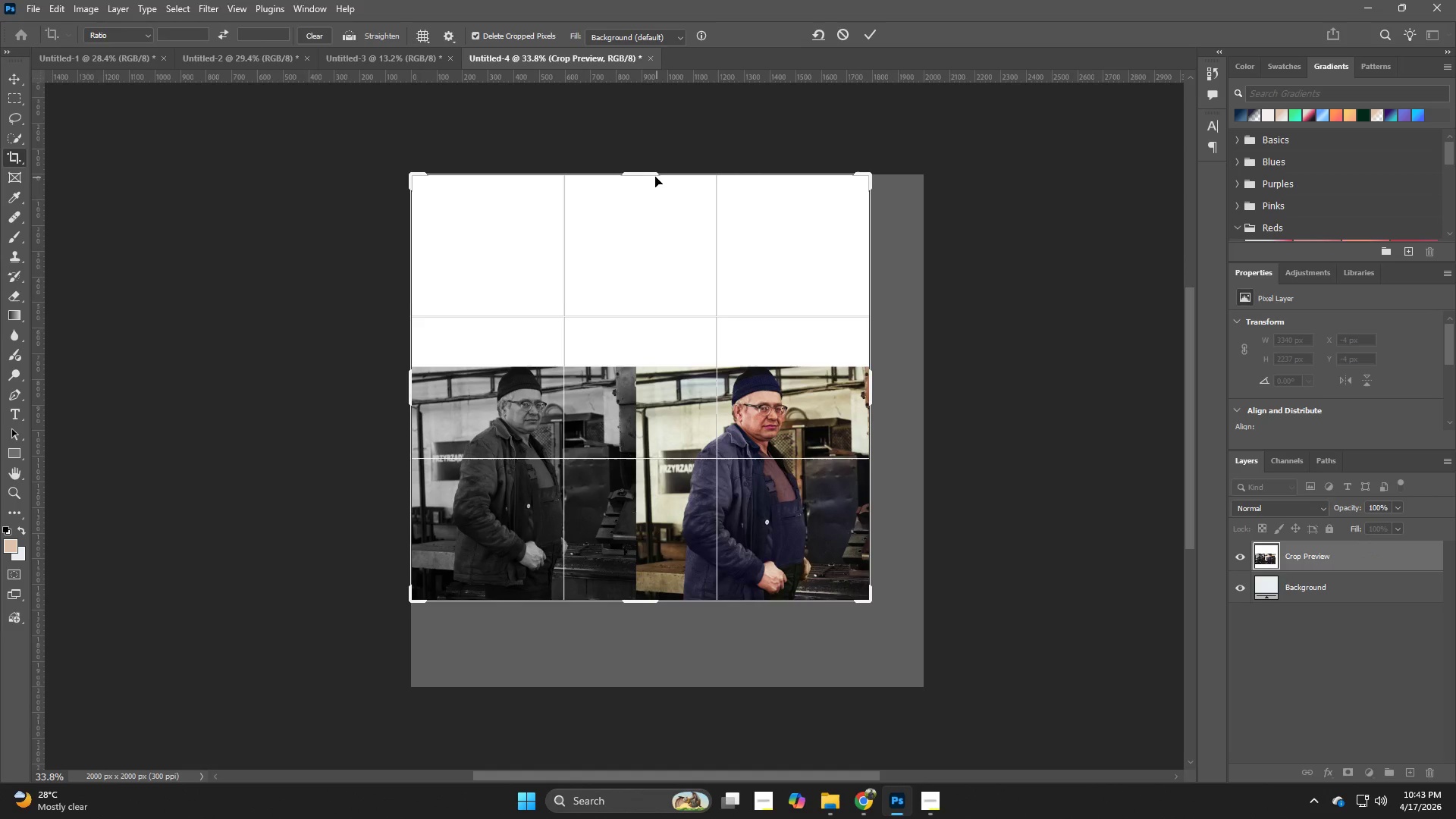 
left_click_drag(start_coordinate=[648, 173], to_coordinate=[656, 253])
 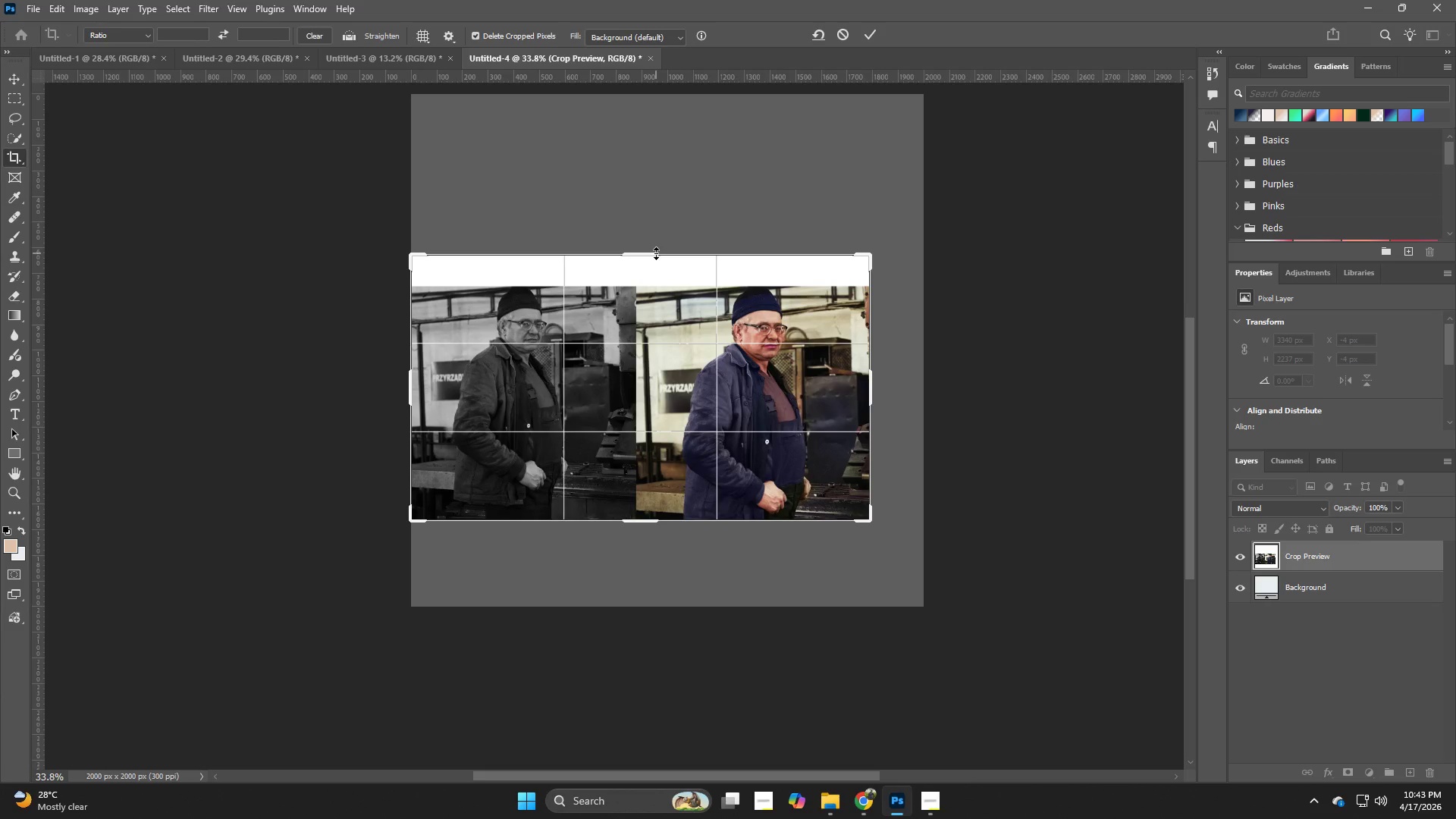 
key(NumpadEnter)
 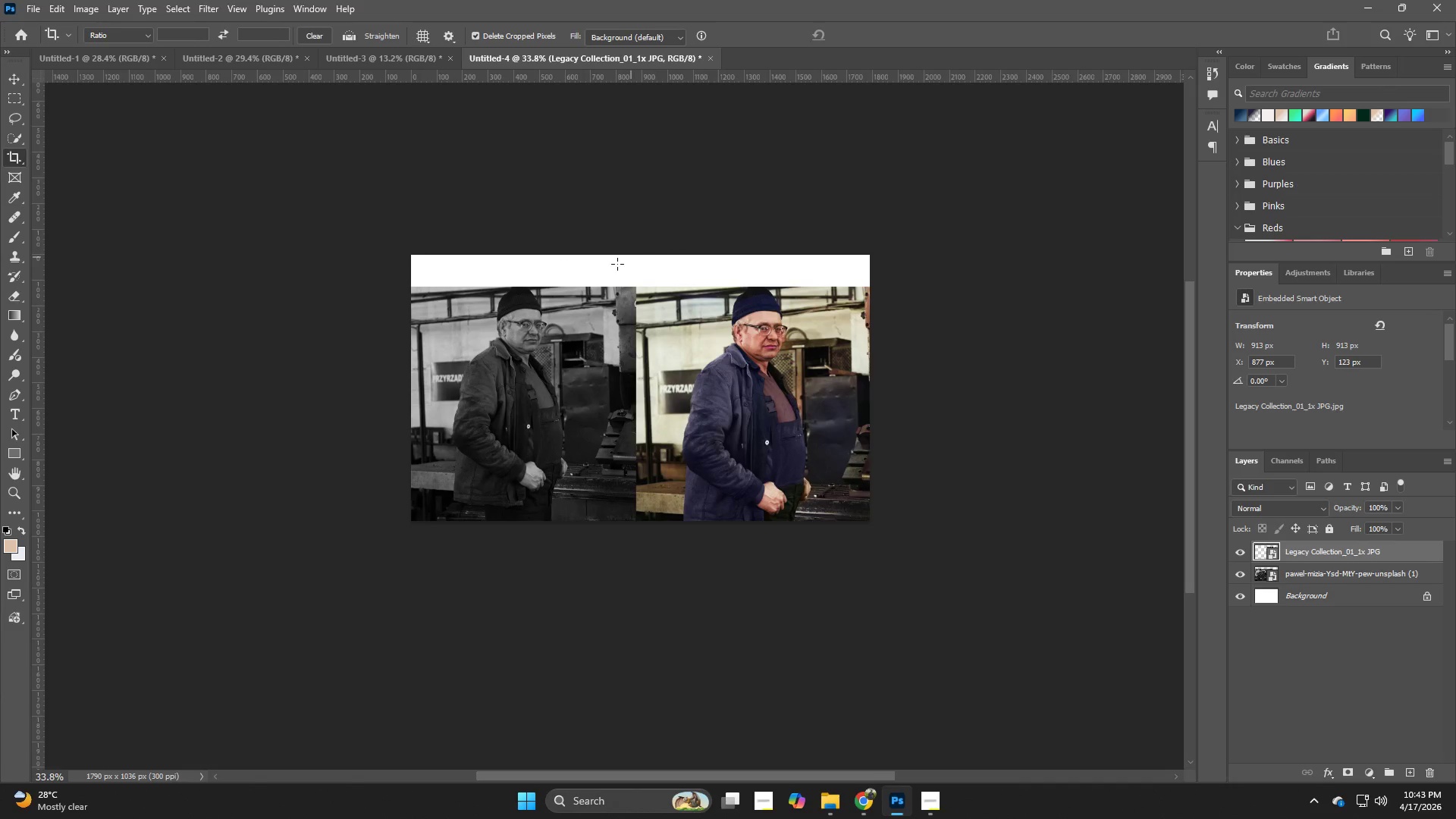 
hold_key(key=Z, duration=0.64)
 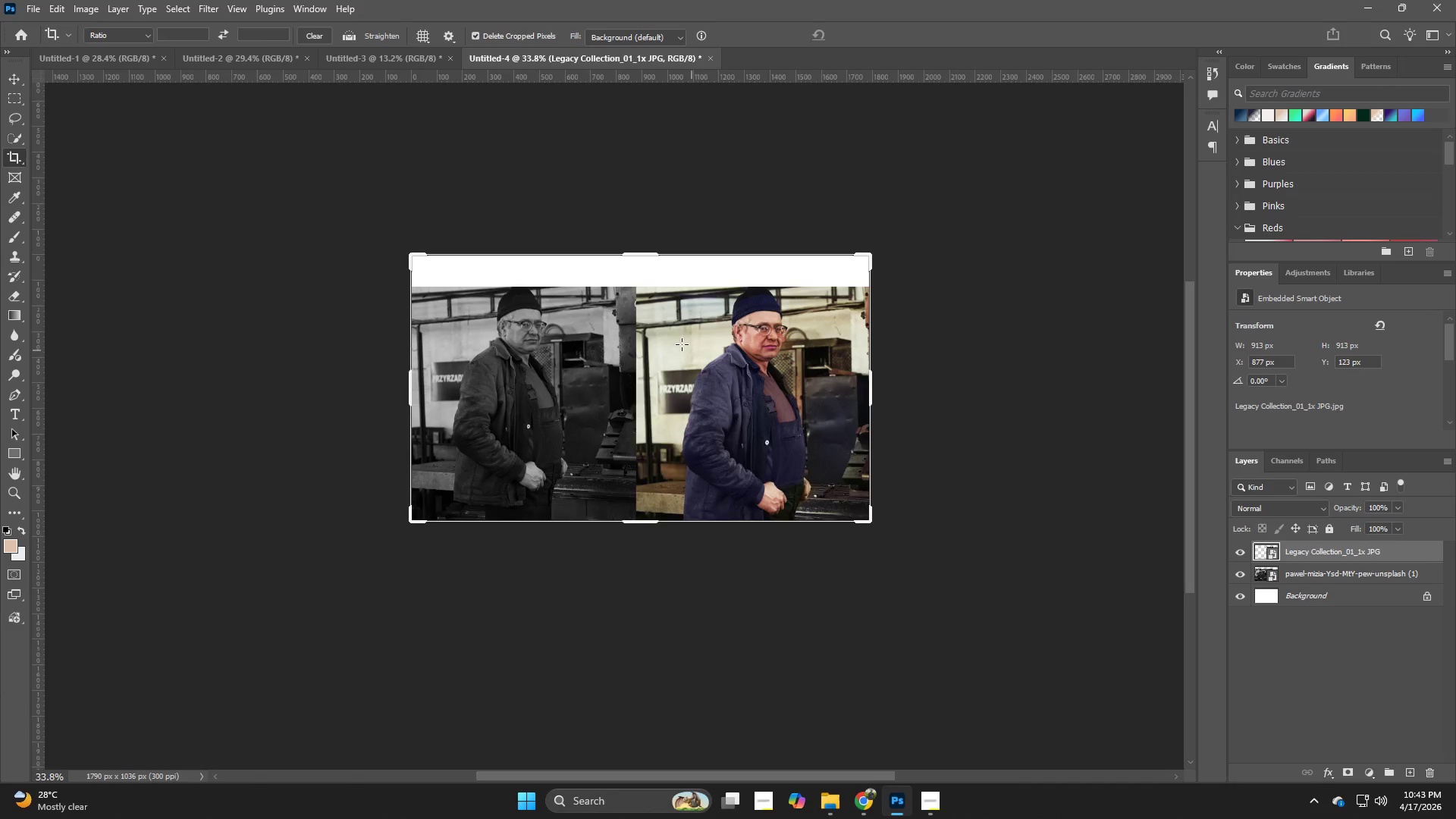 
type(VV)
 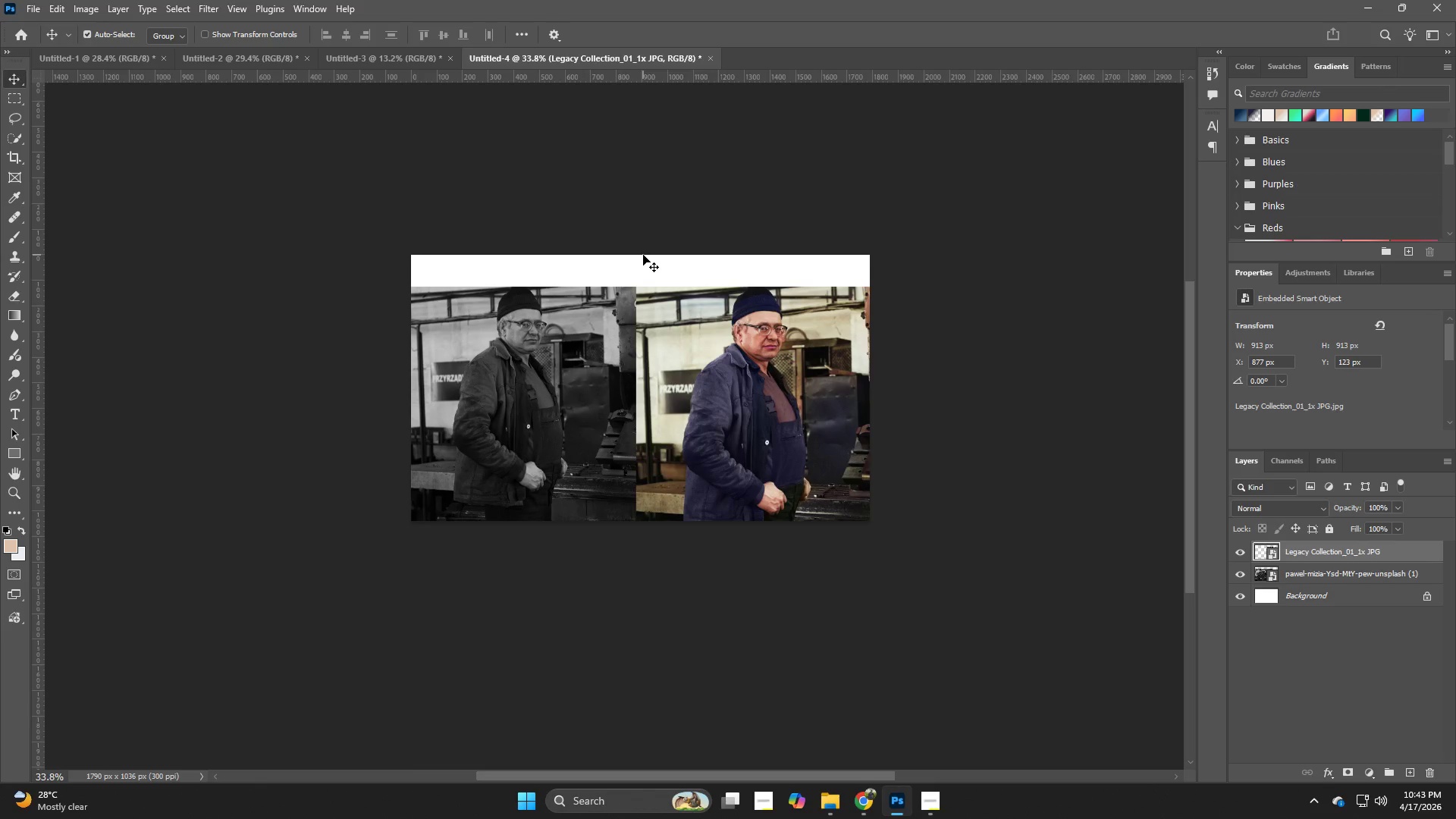 
hold_key(key=C, duration=0.64)
 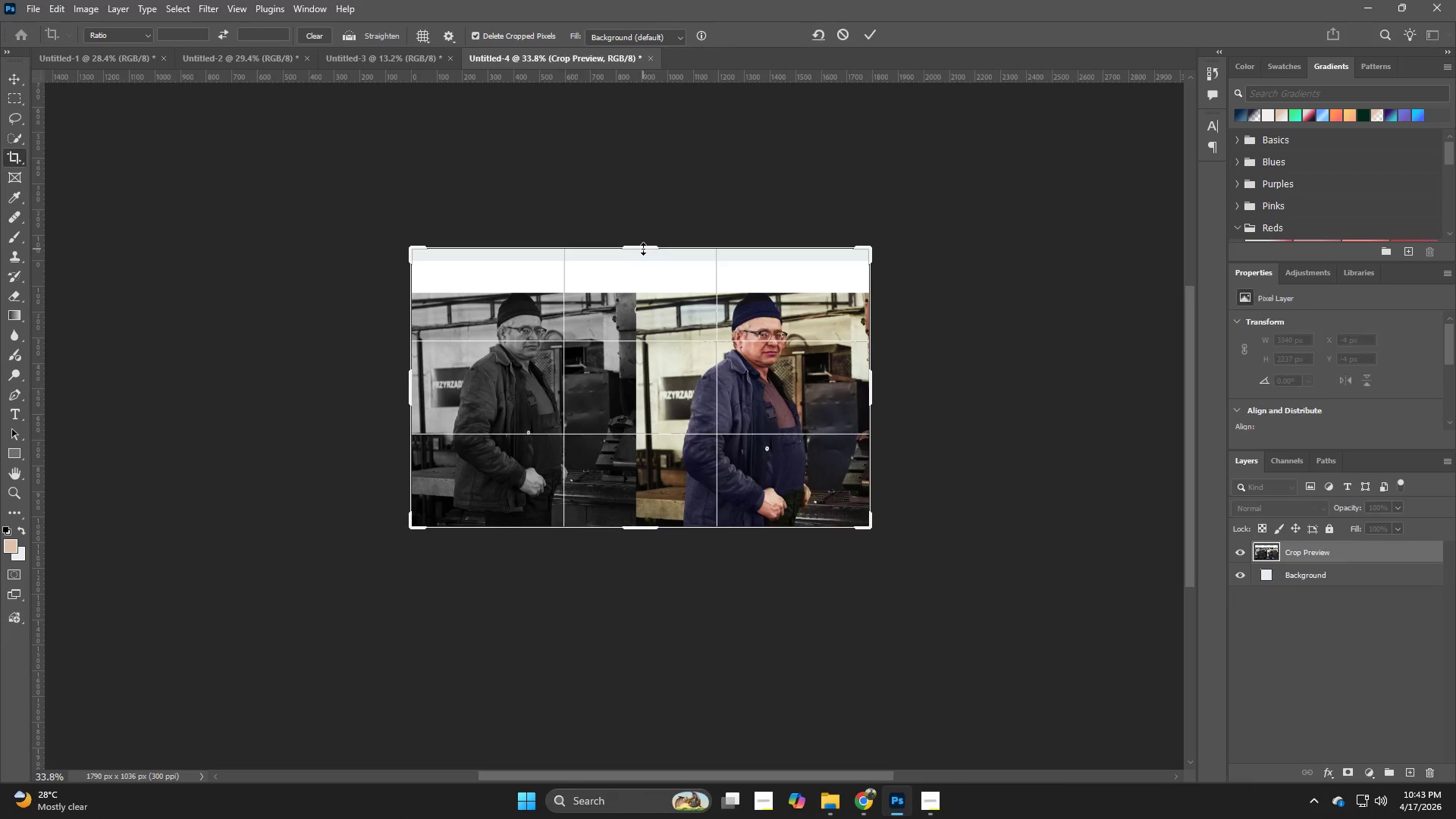 
left_click_drag(start_coordinate=[643, 255], to_coordinate=[643, 249])
 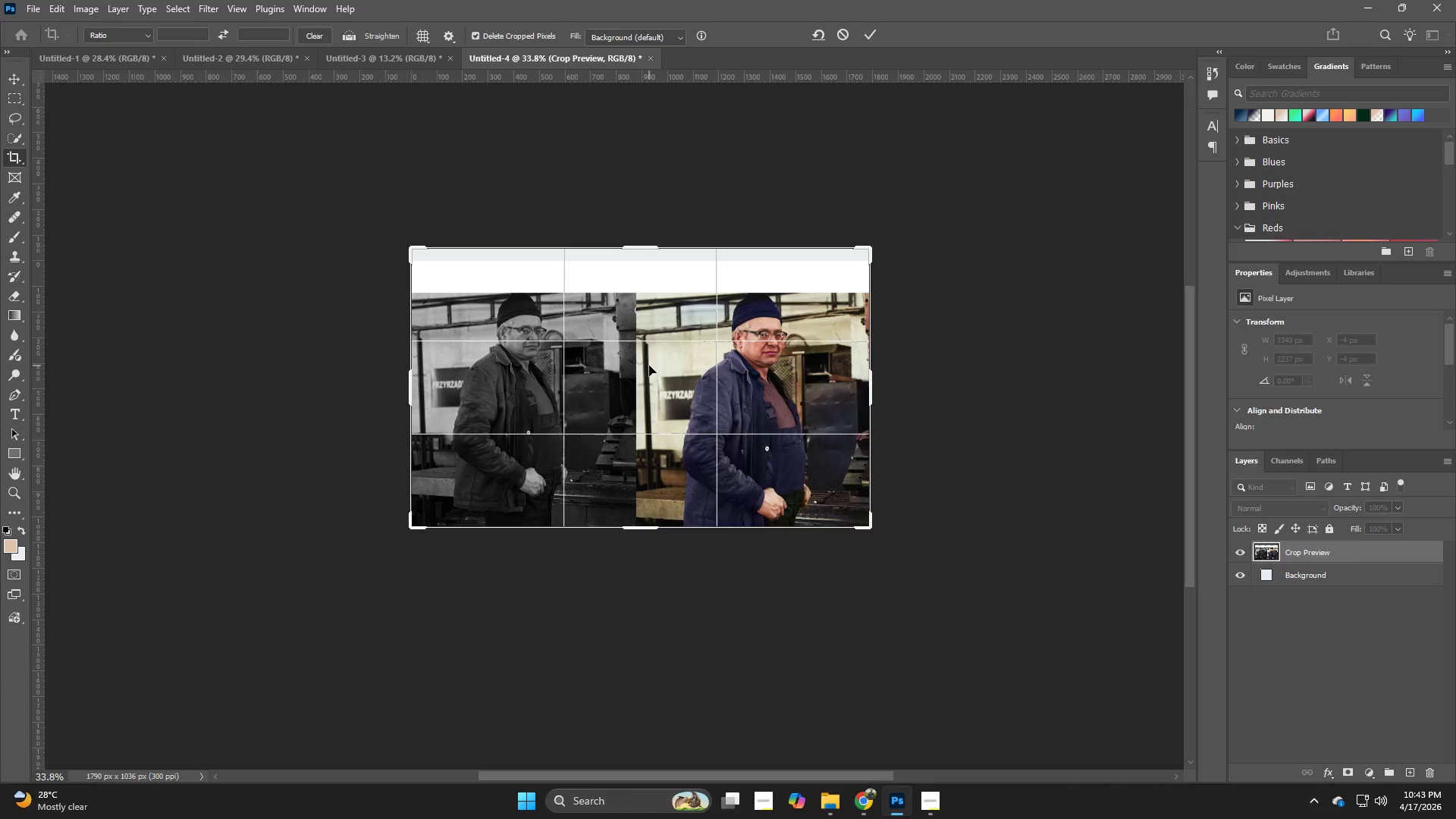 
key(NumpadEnter)
 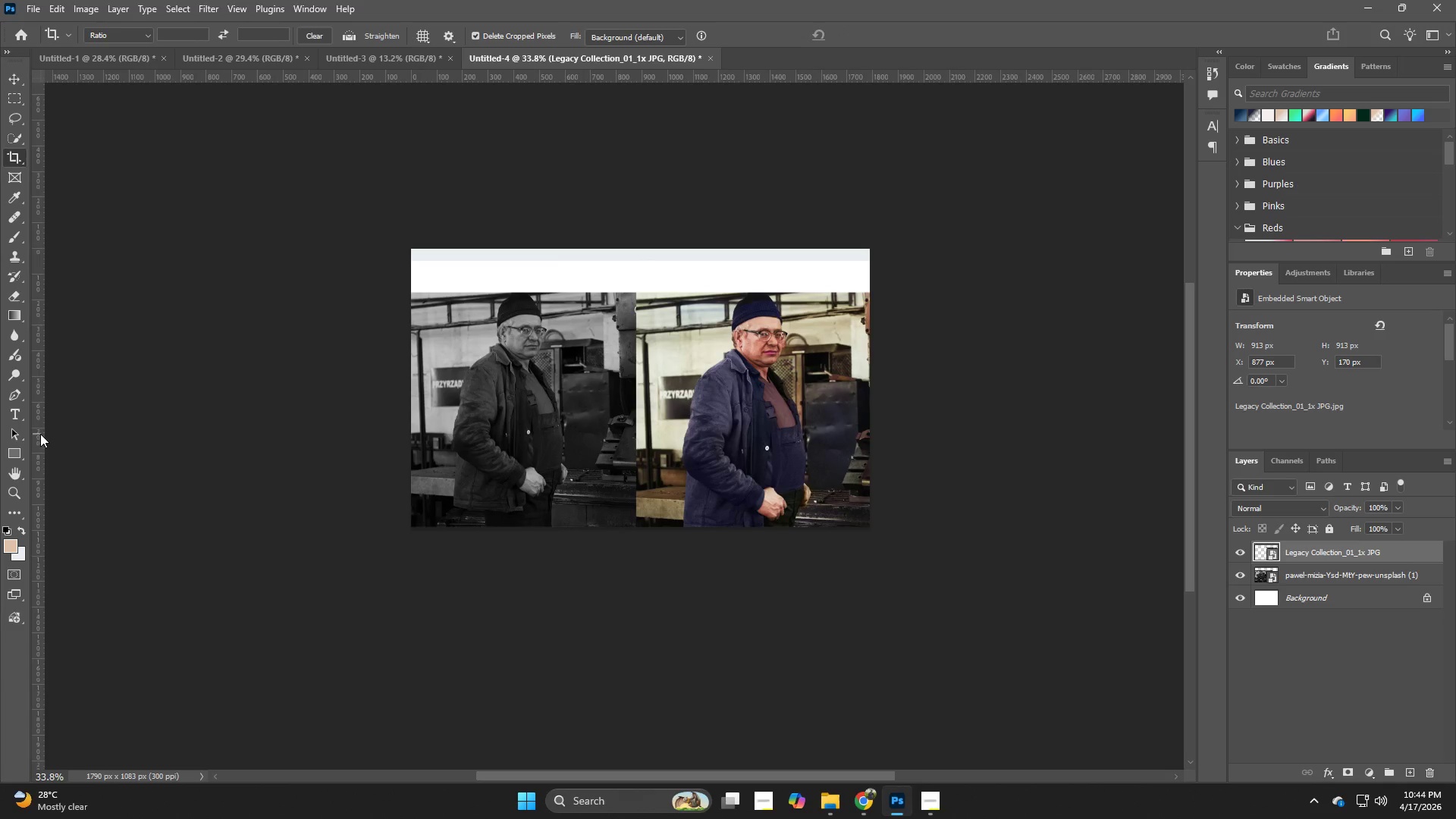 
left_click([8, 413])
 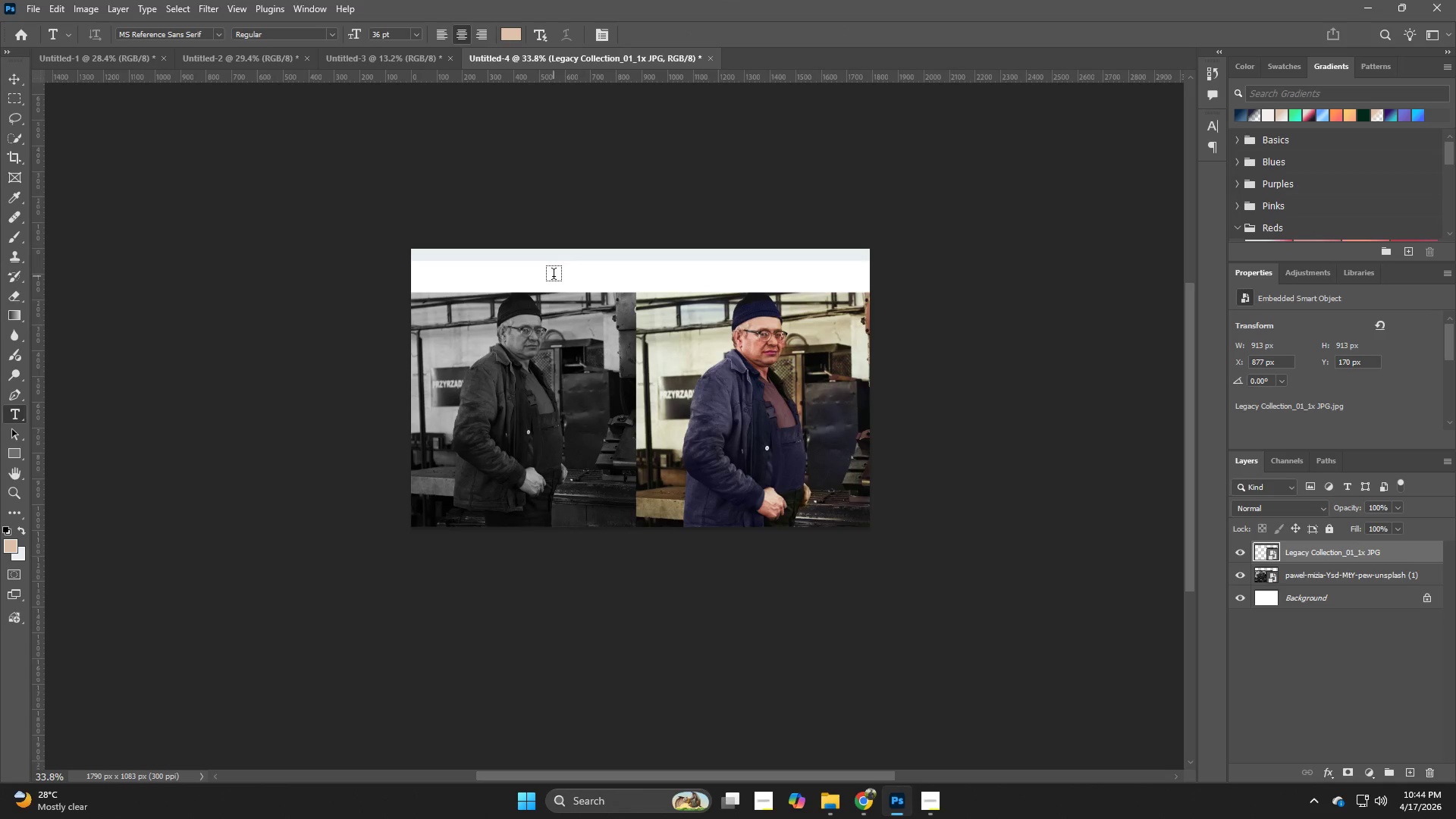 
left_click([549, 275])
 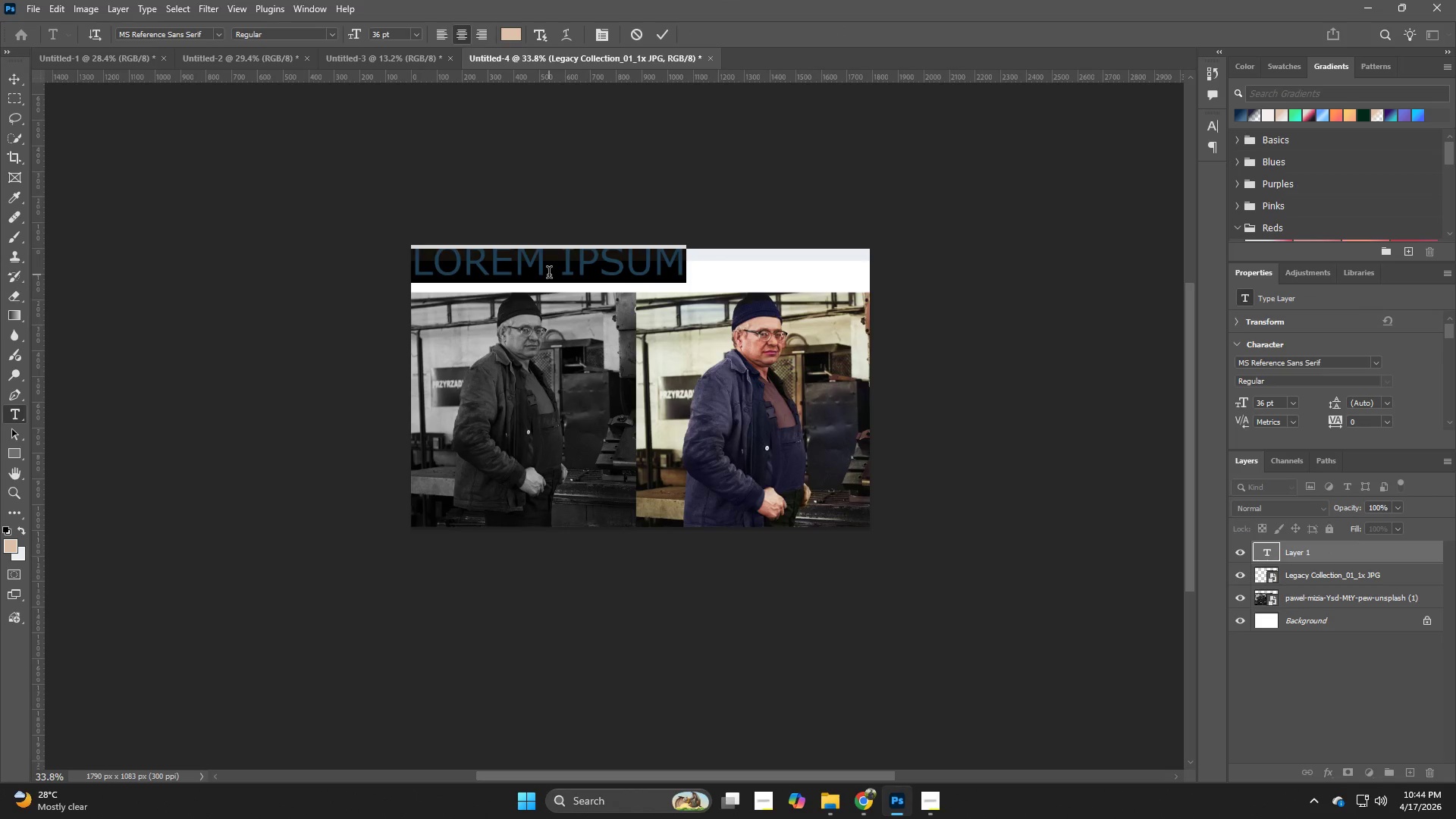 
type(BEFI)
key(Backspace)
type(ORE)
 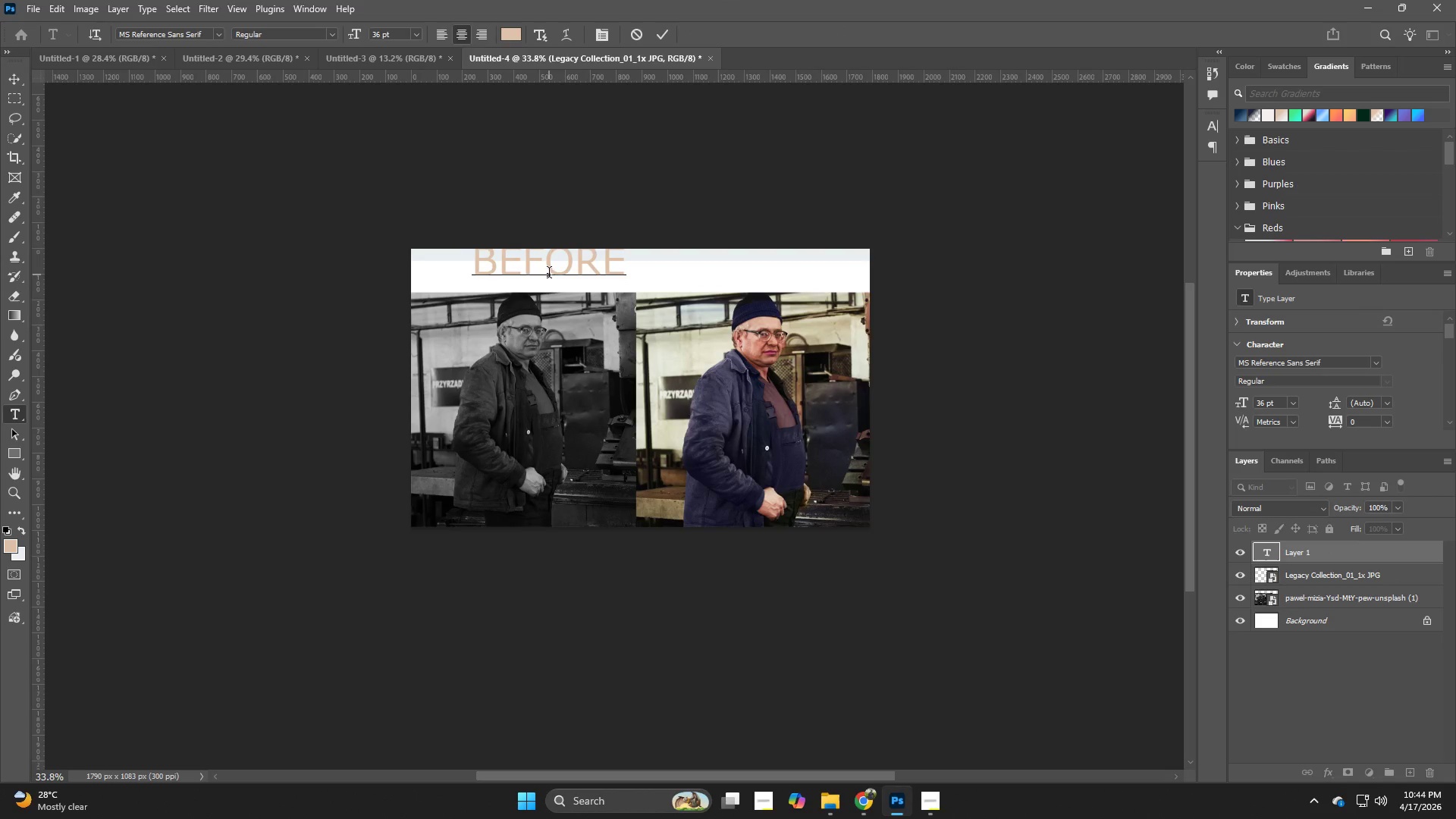 
key(Control+ControlLeft)
 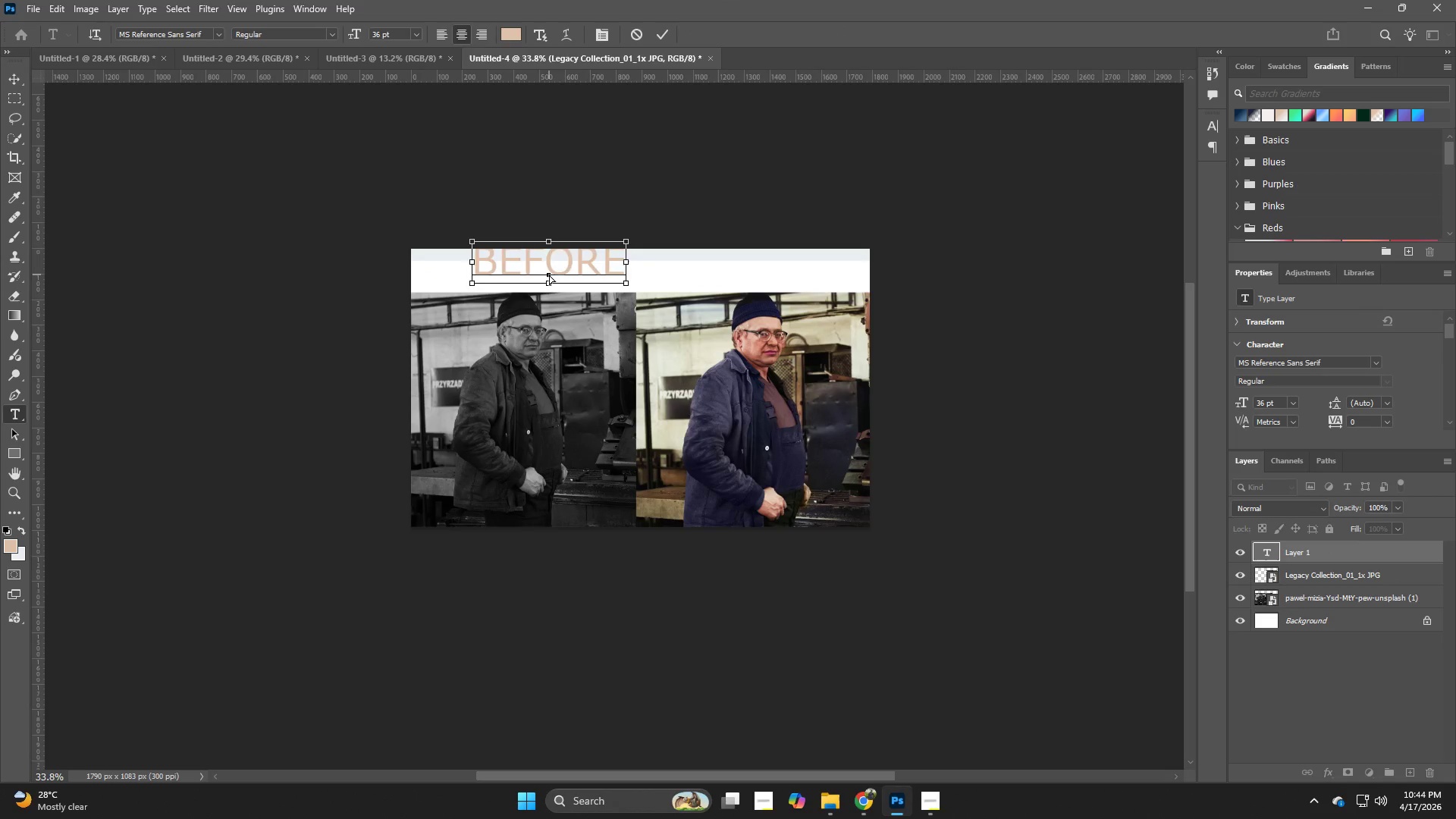 
key(Control+A)
 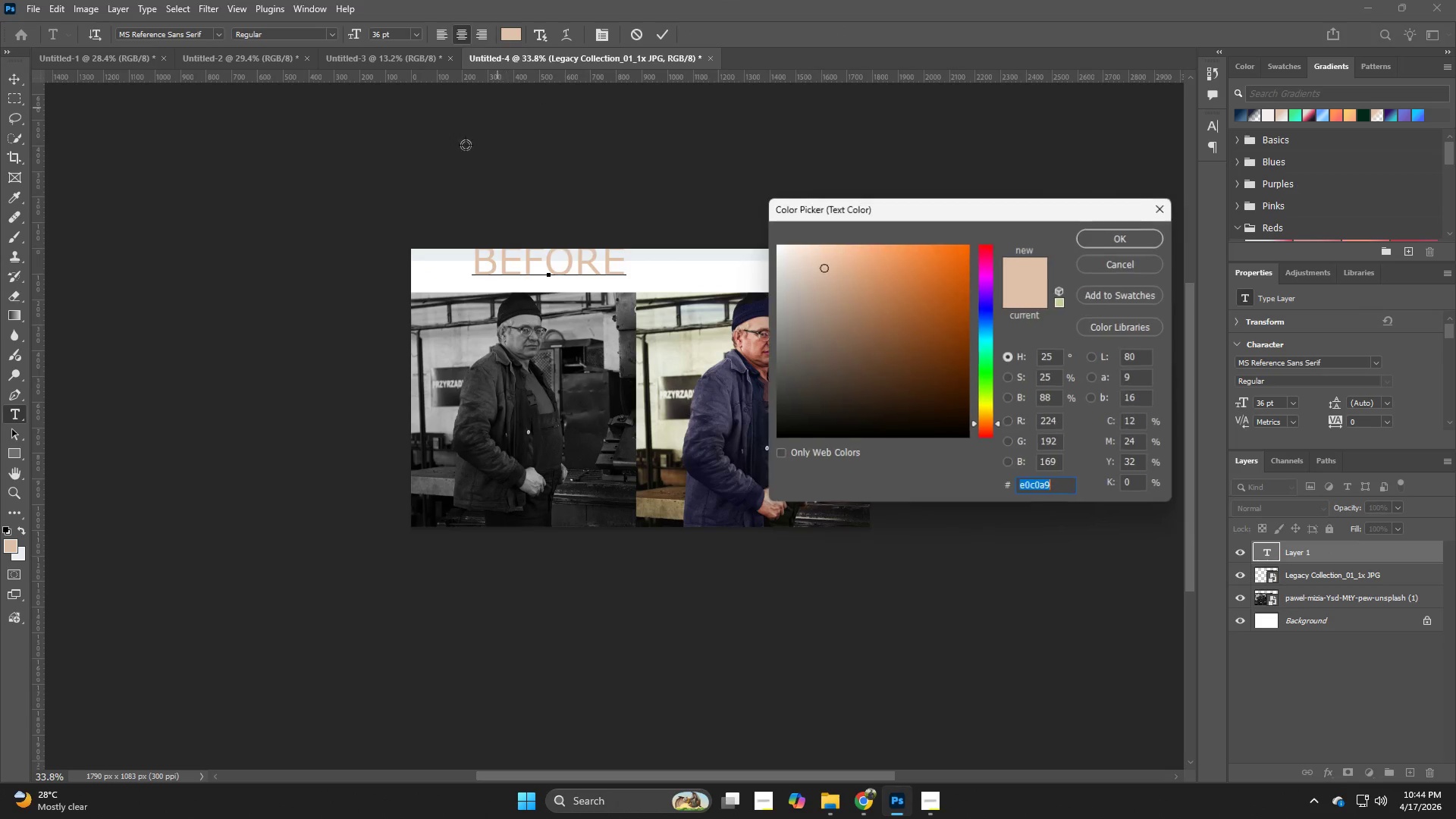 
left_click_drag(start_coordinate=[842, 337], to_coordinate=[733, 482])
 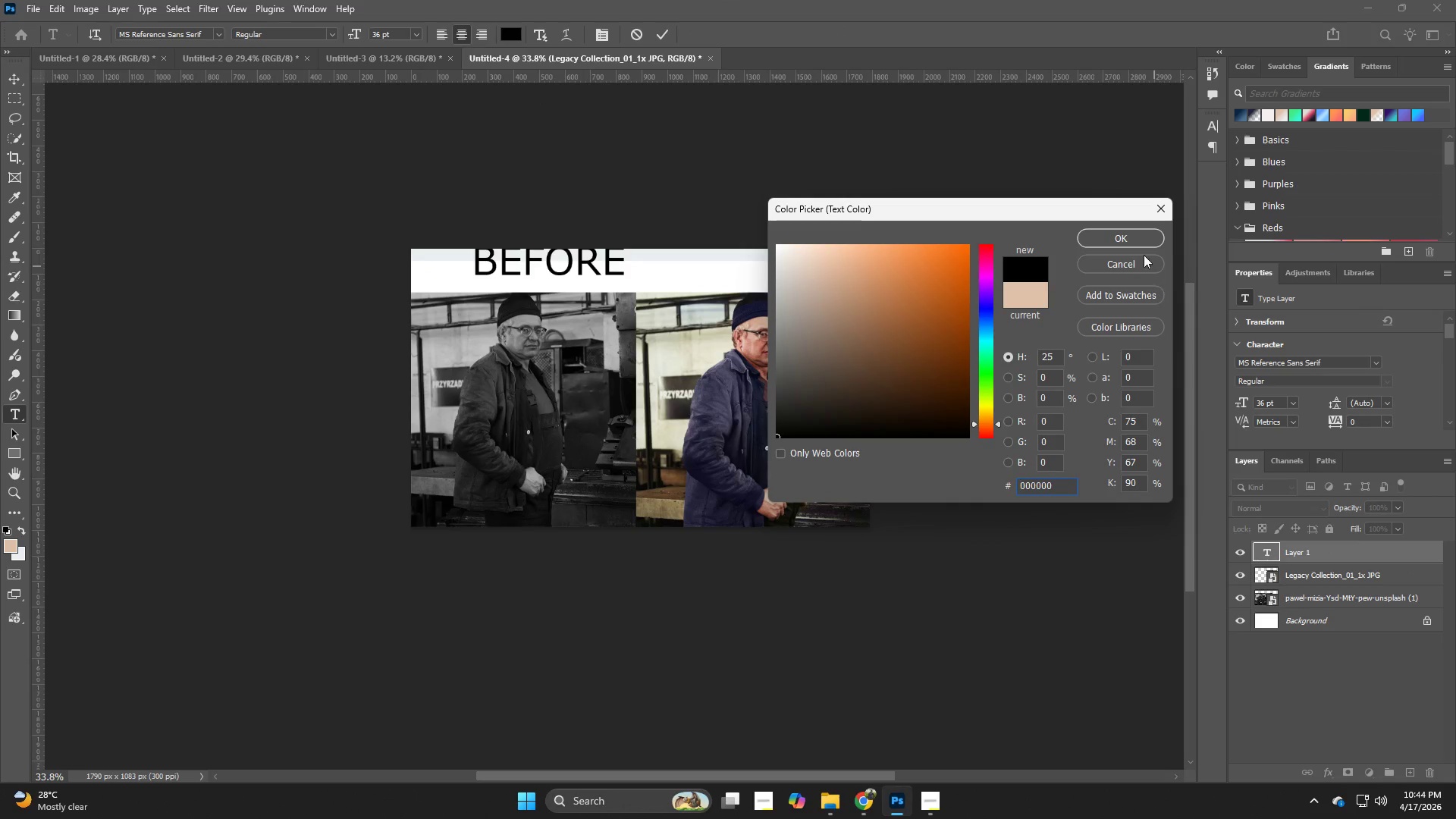 
left_click([1129, 240])
 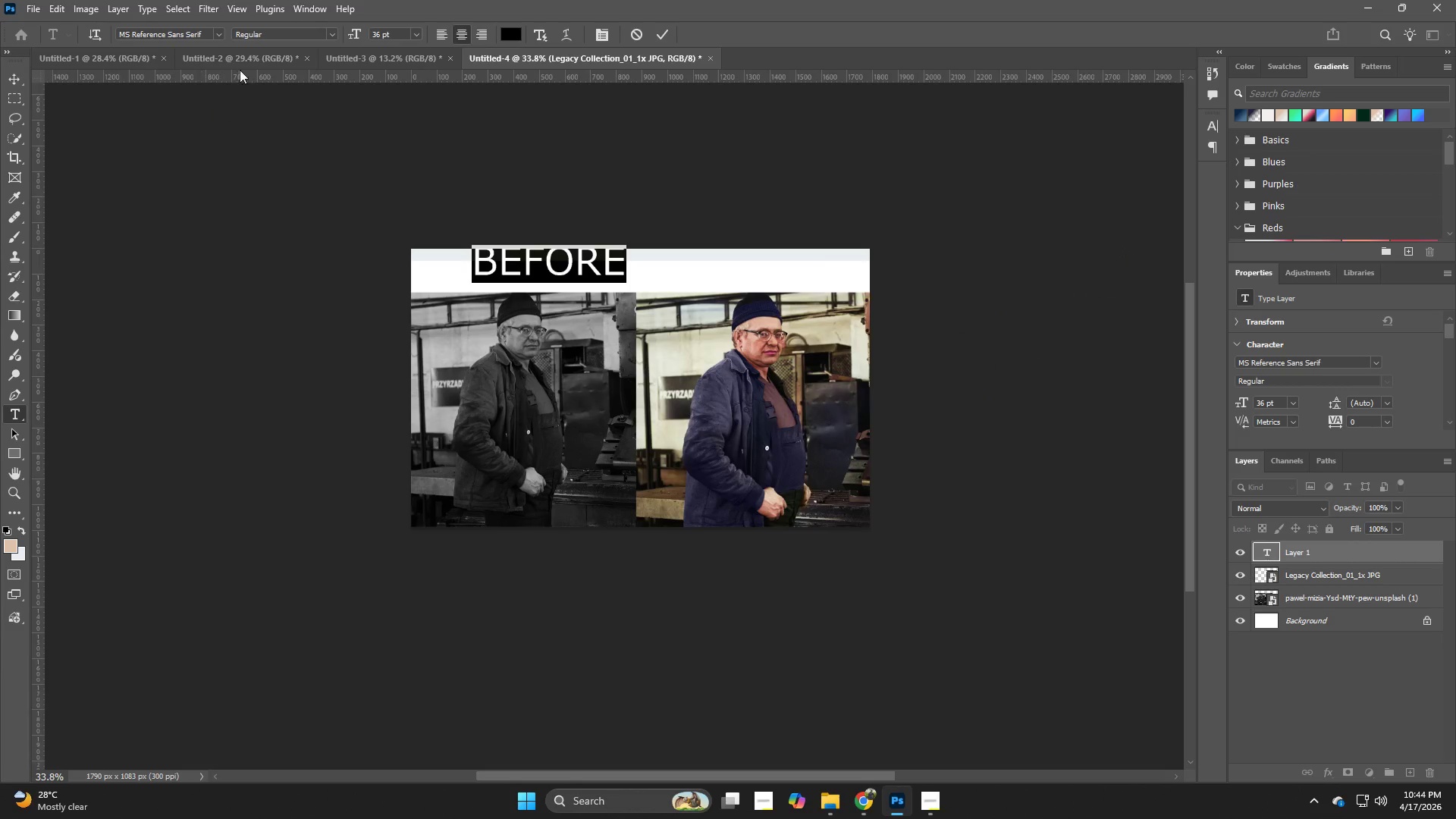 
left_click([215, 36])
 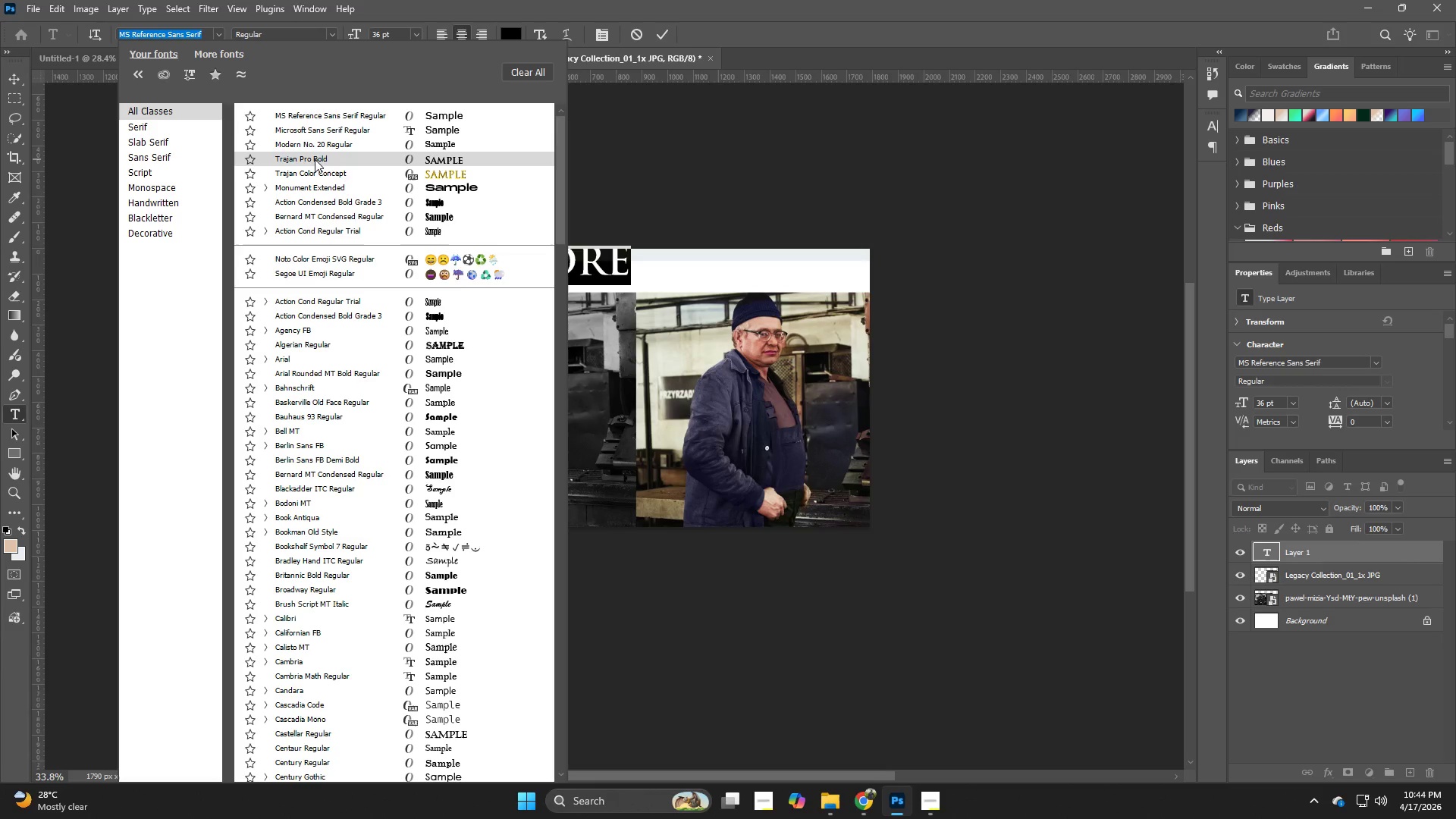 
left_click([319, 147])
 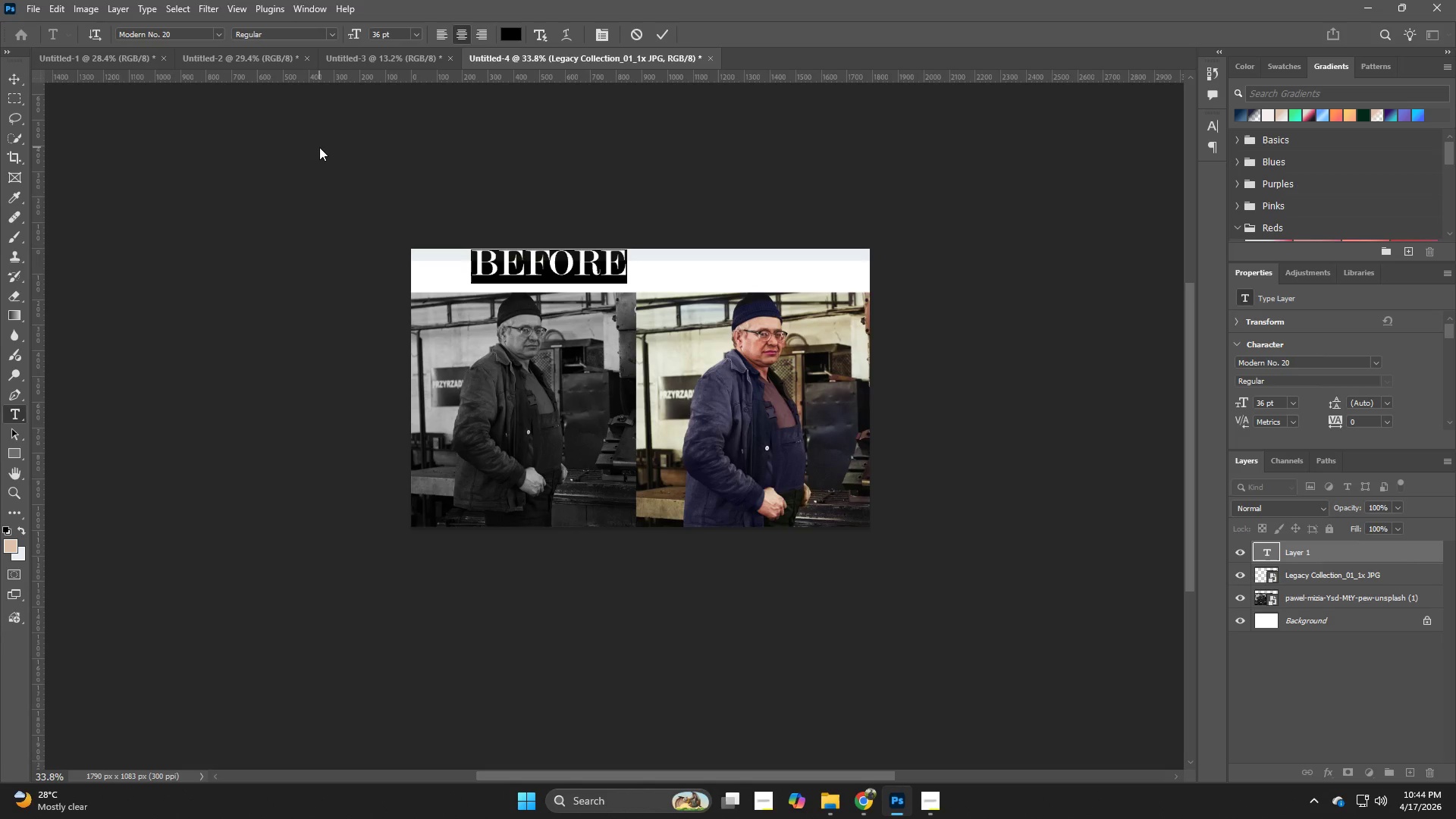 
key(NumpadEnter)
 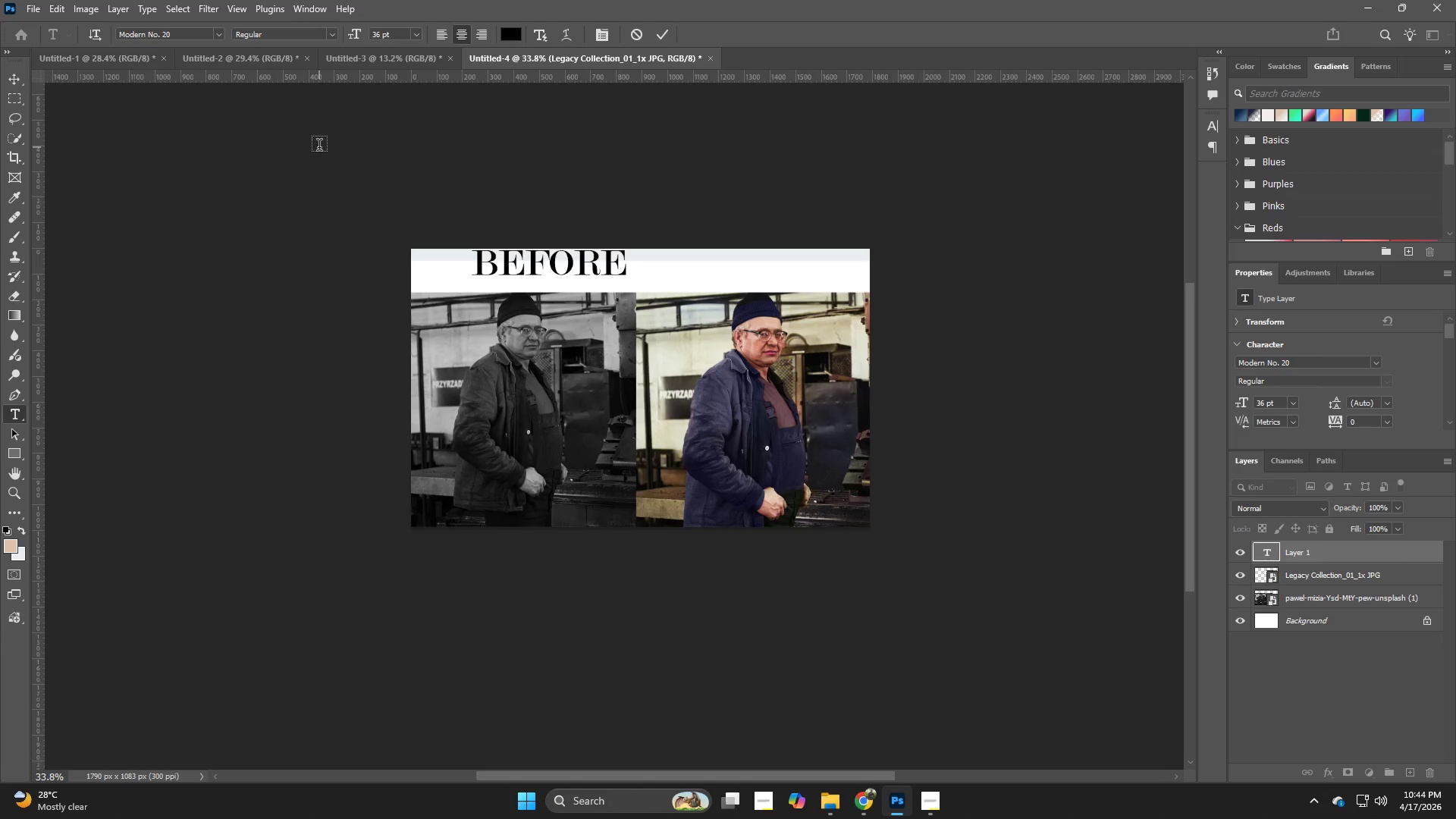 
key(NumpadEnter)
 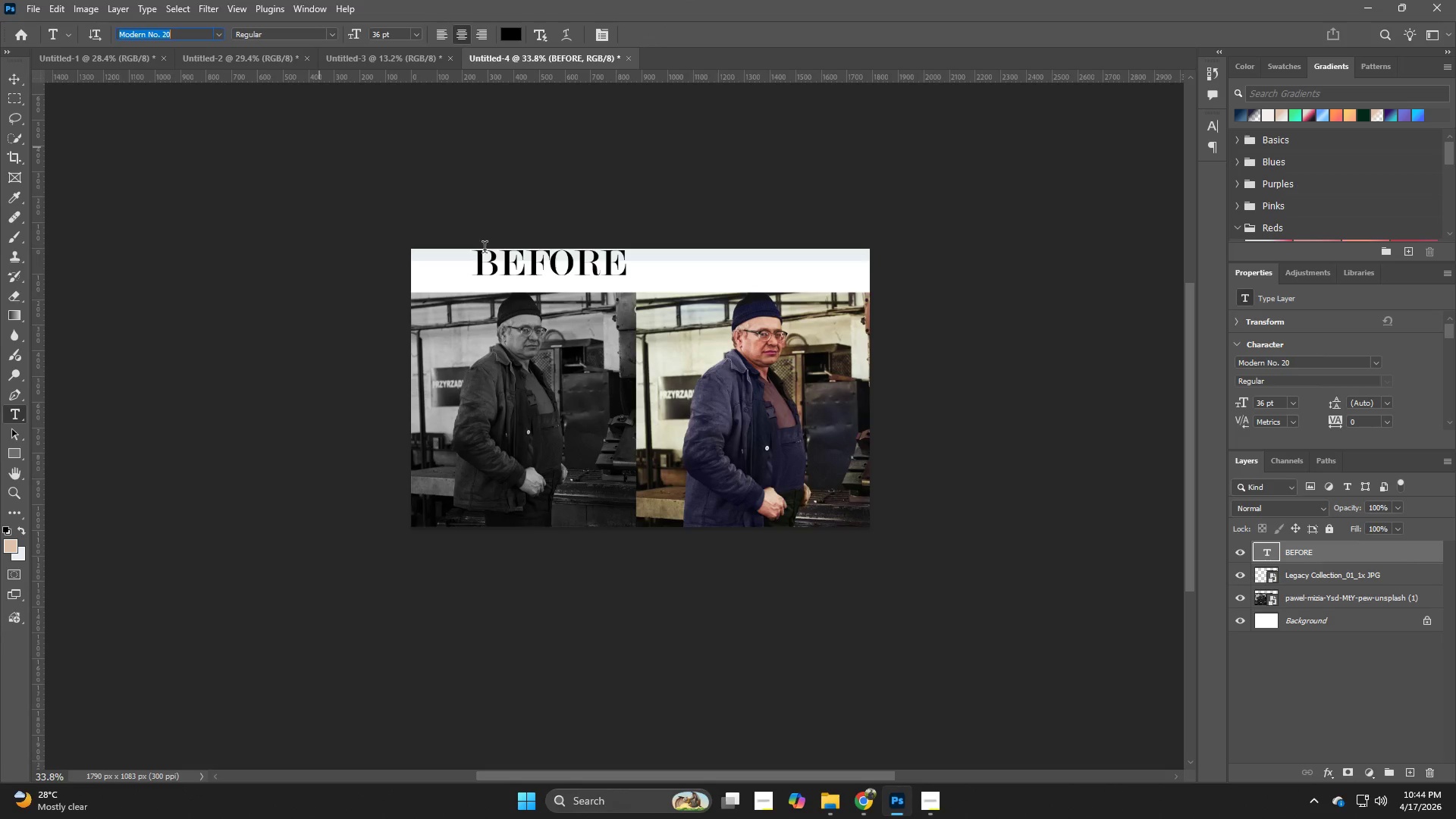 
hold_key(key=Z, duration=0.45)
 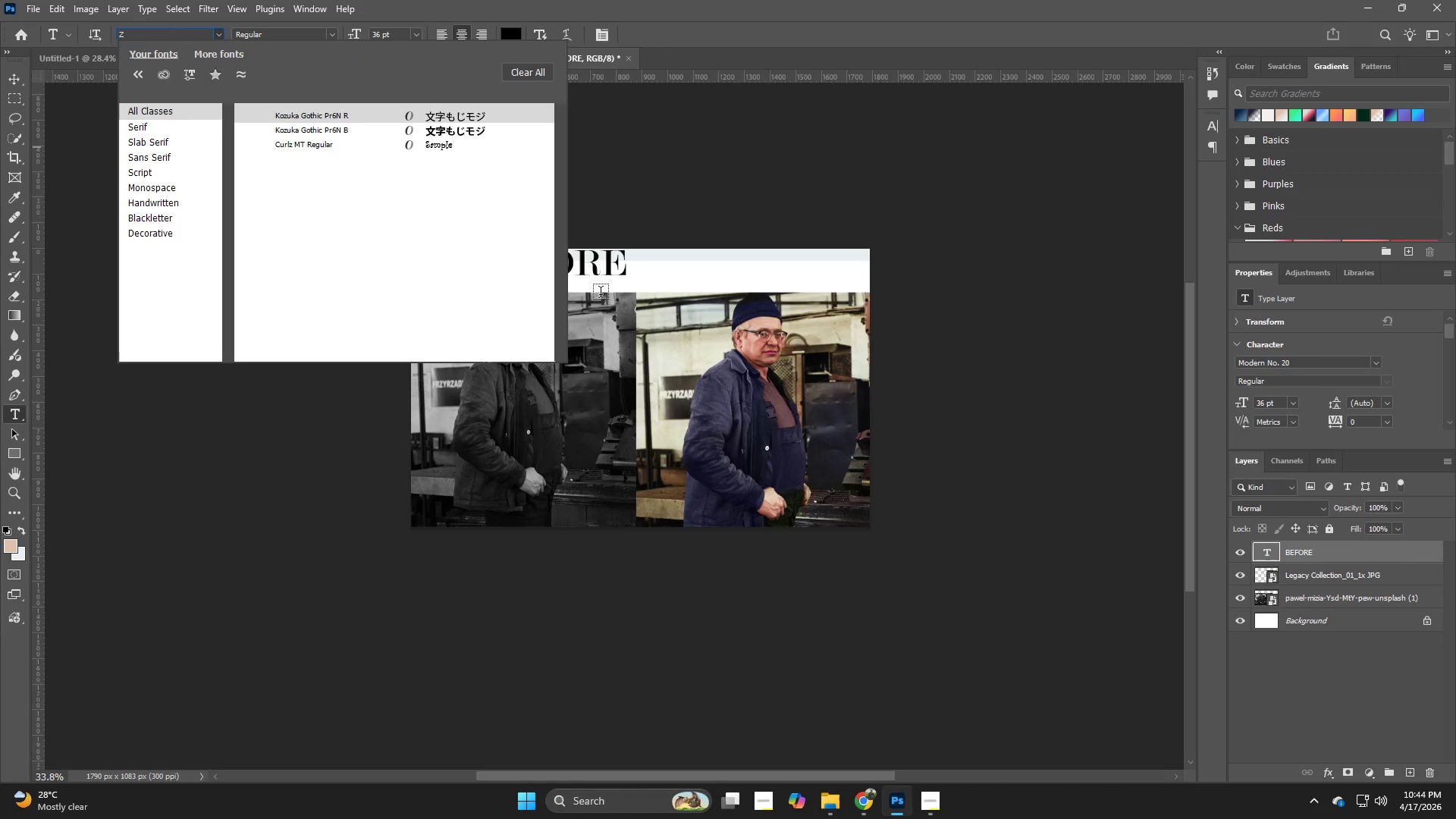 
key(Backspace)
 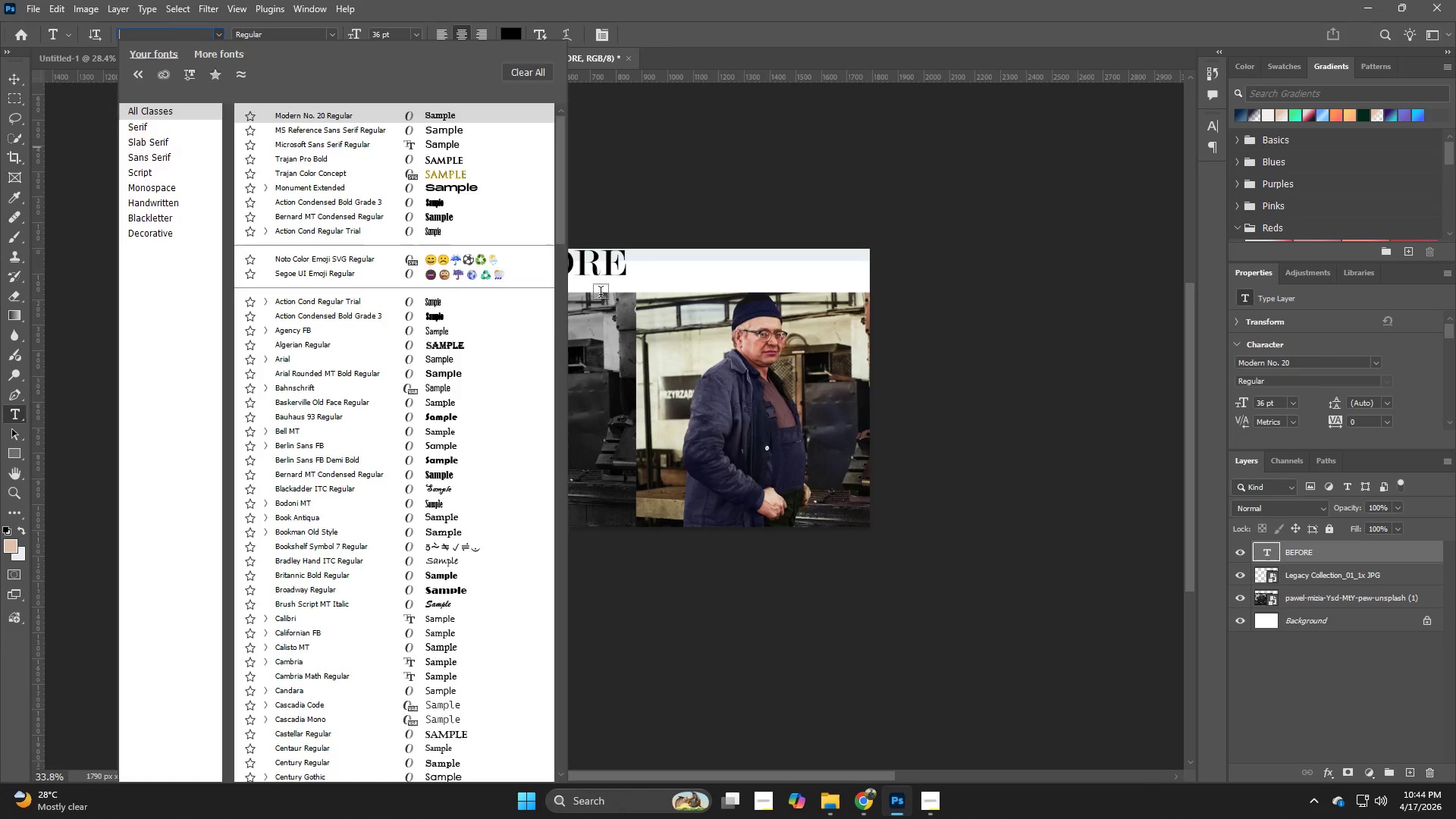 
key(NumpadEnter)
 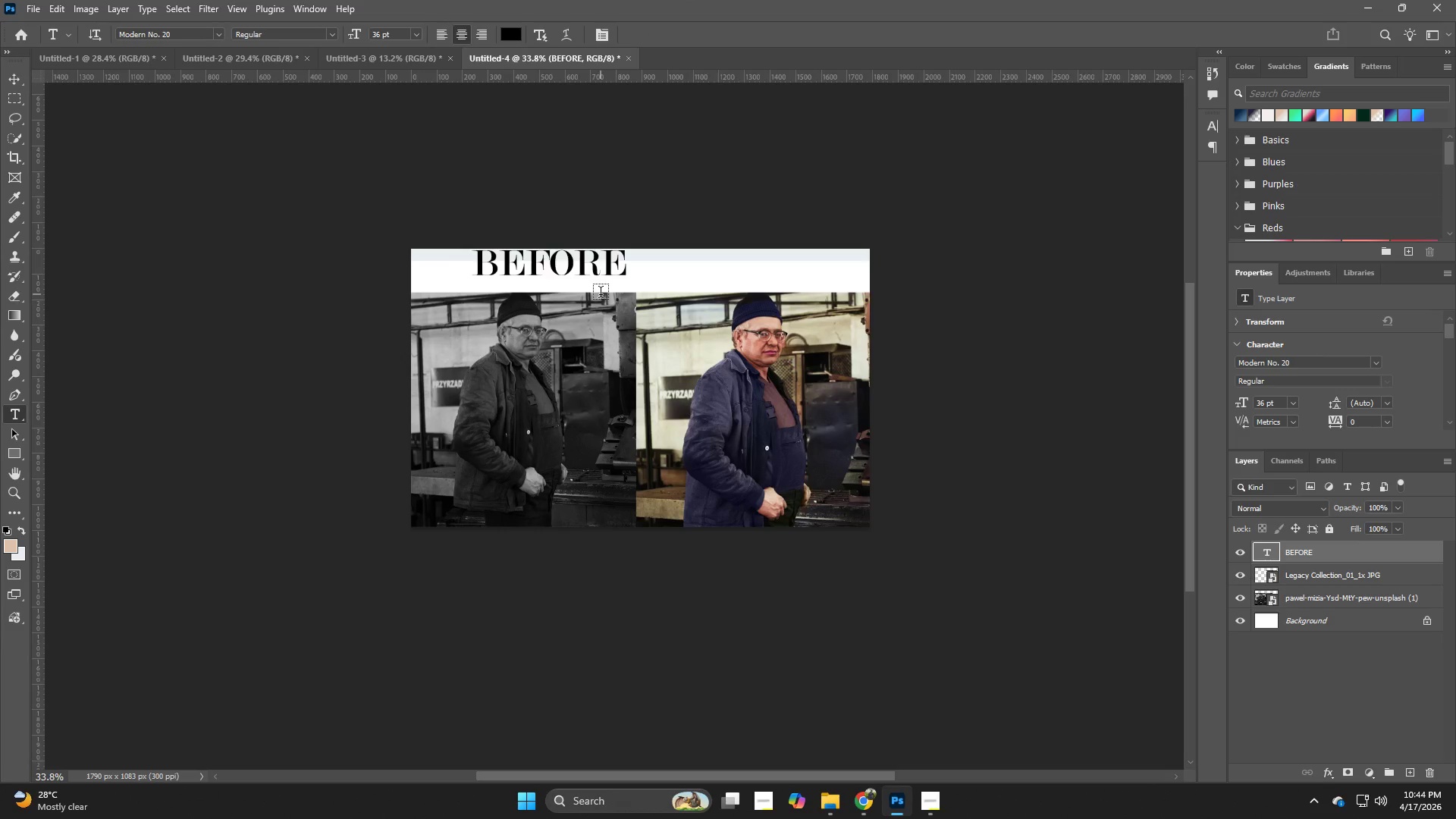 
hold_key(key=Z, duration=0.77)
 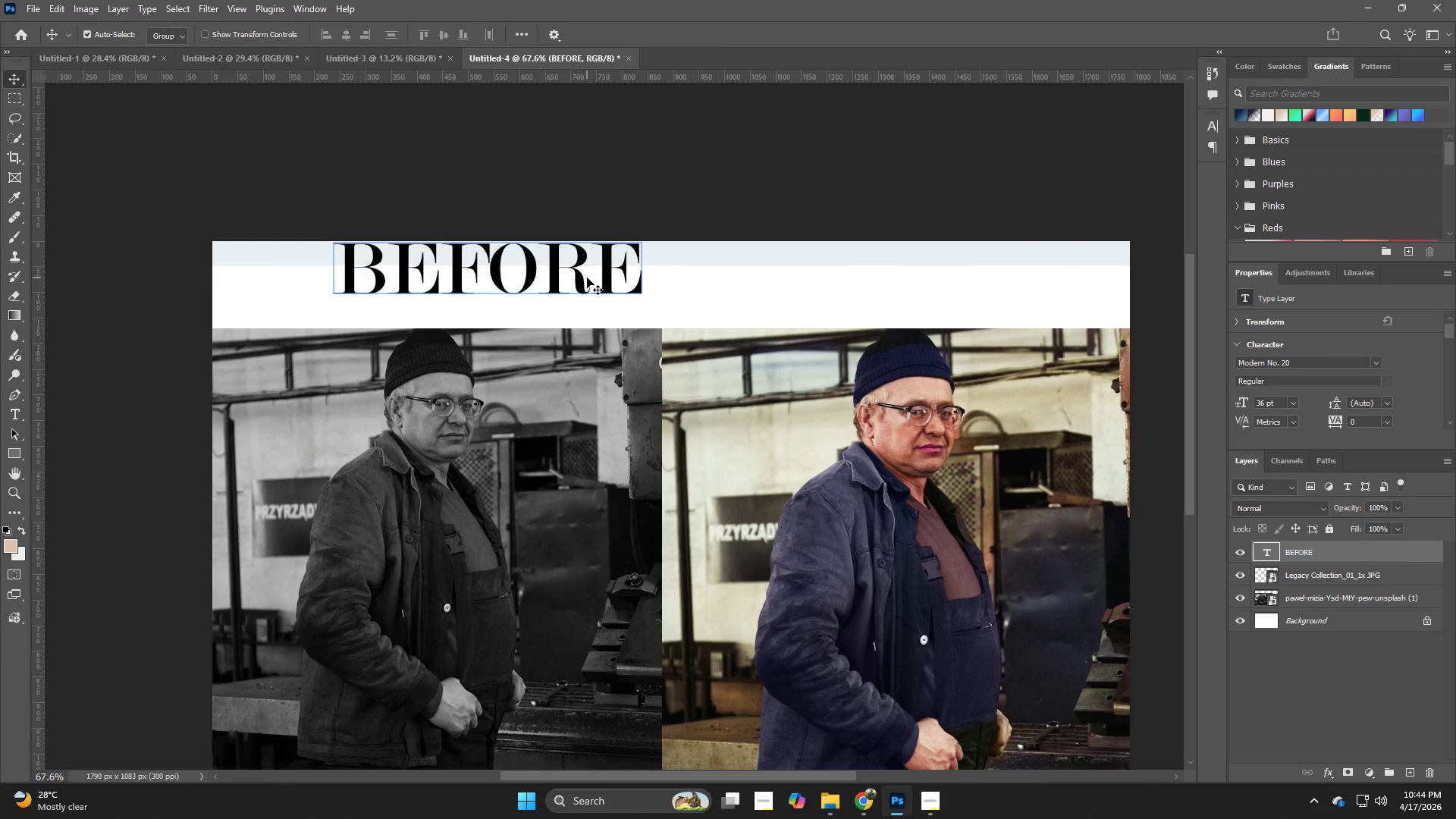 
left_click_drag(start_coordinate=[610, 256], to_coordinate=[658, 277])
 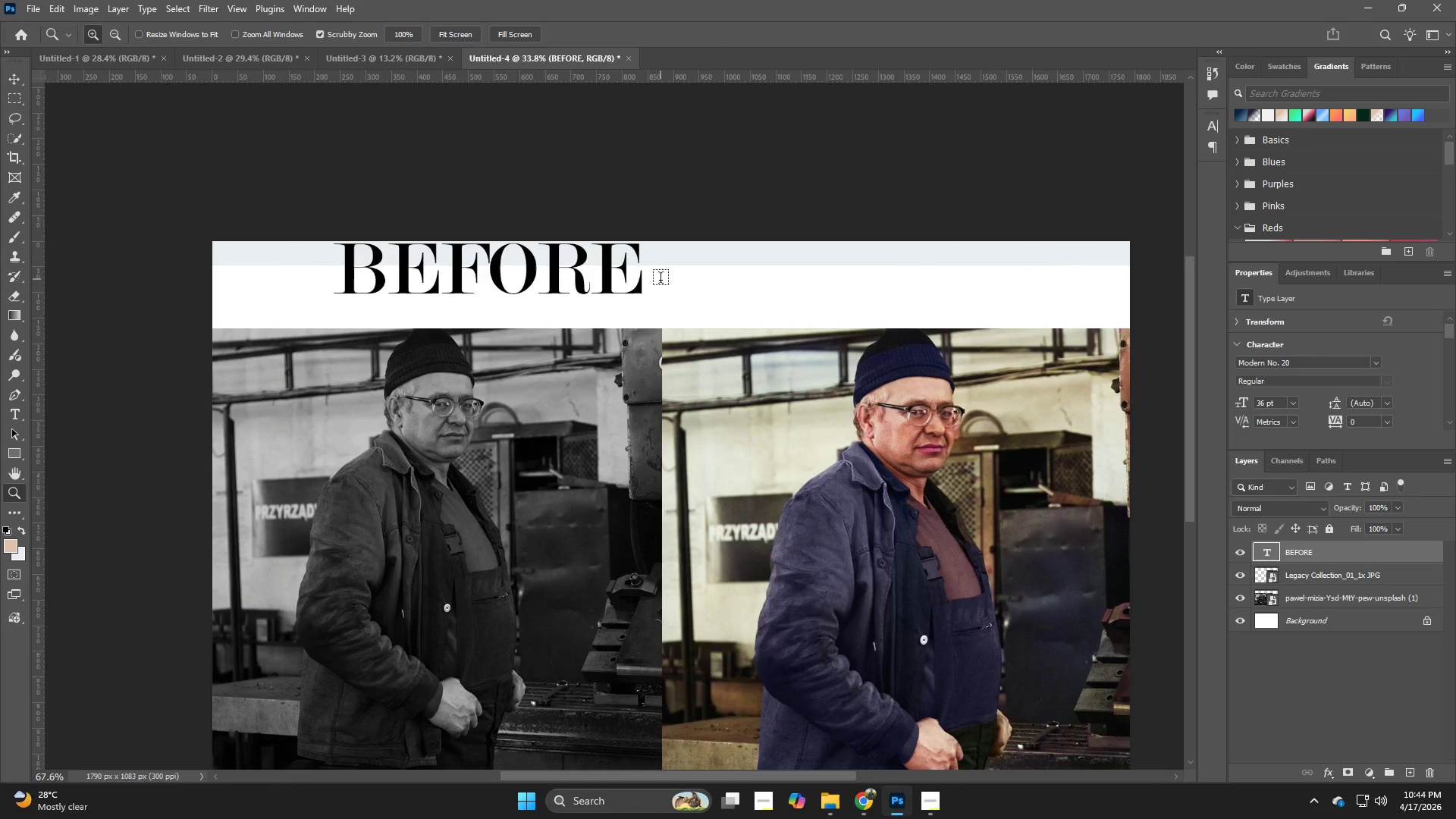 
hold_key(key=Z, duration=3.11)
 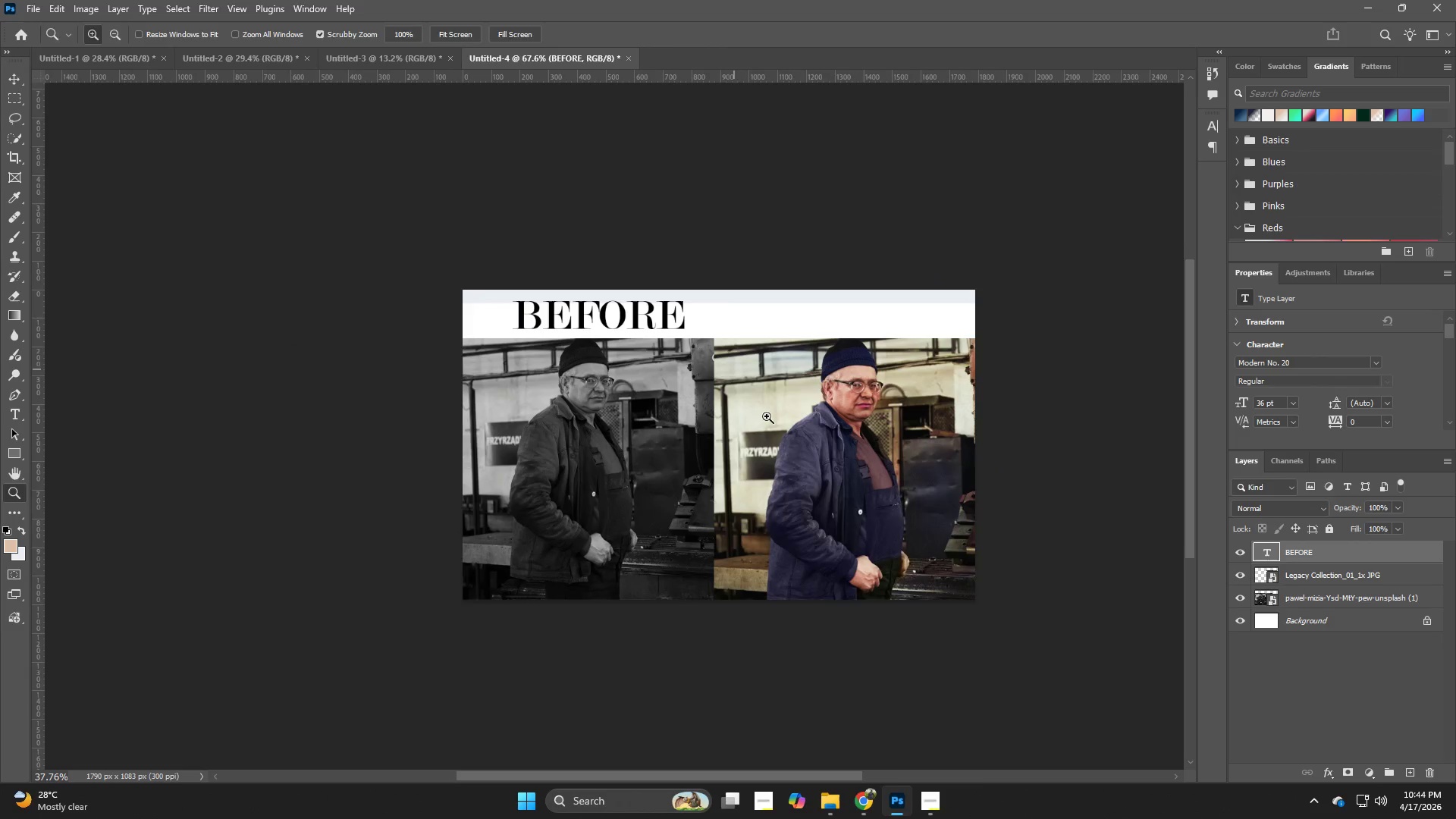 
key(V)
 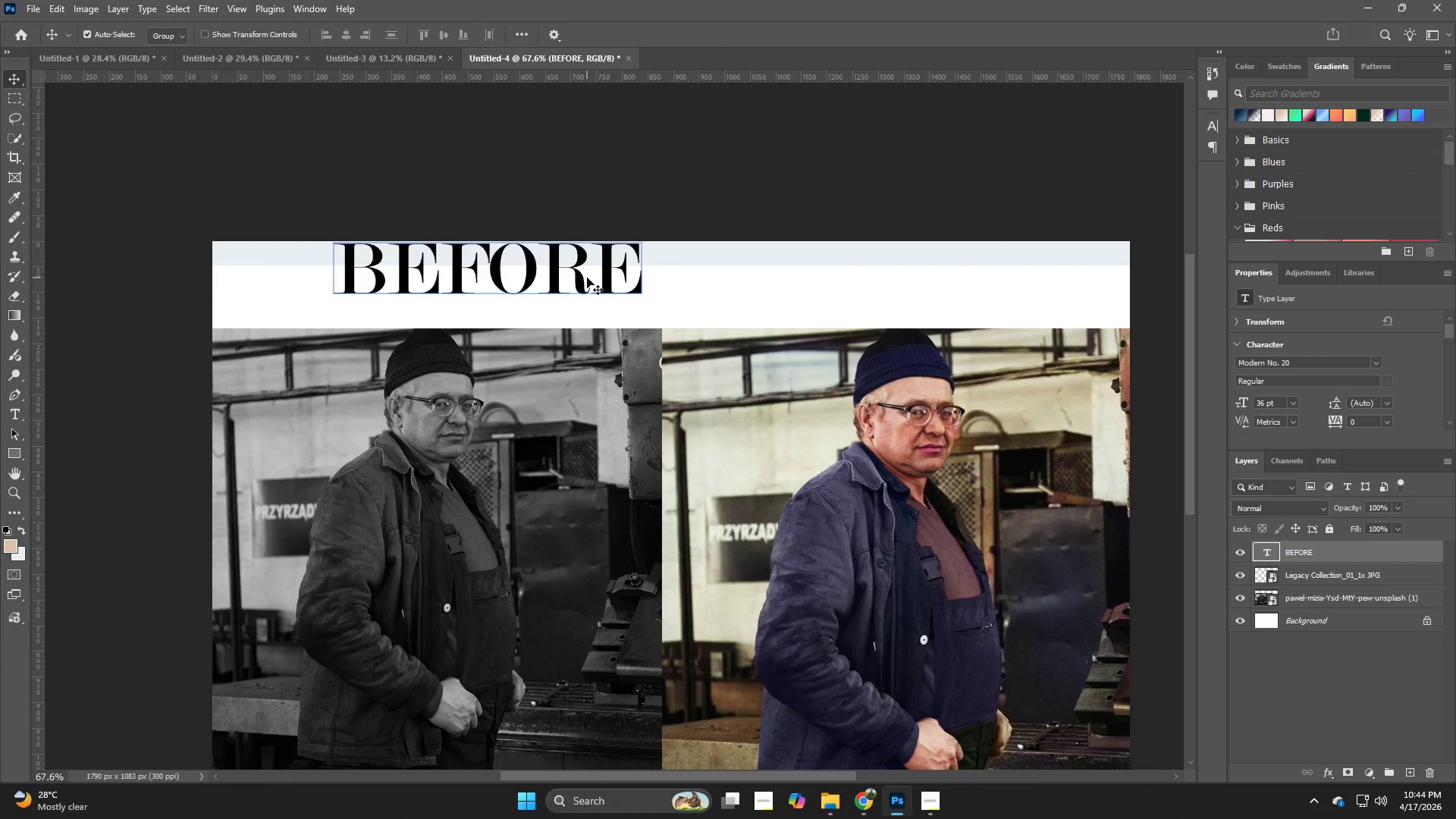 
left_click_drag(start_coordinate=[587, 278], to_coordinate=[554, 296])
 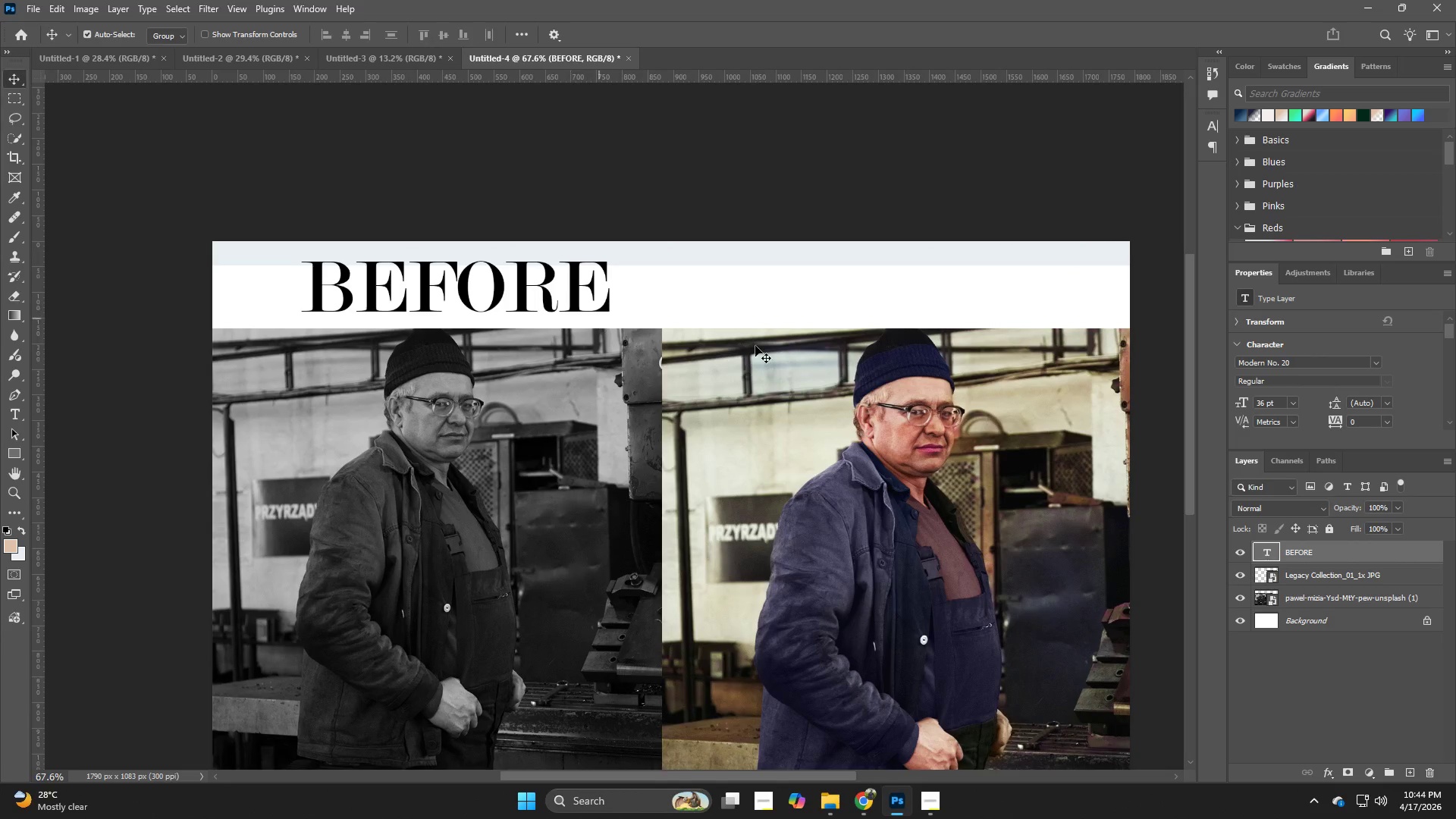 
hold_key(key=Z, duration=0.44)
 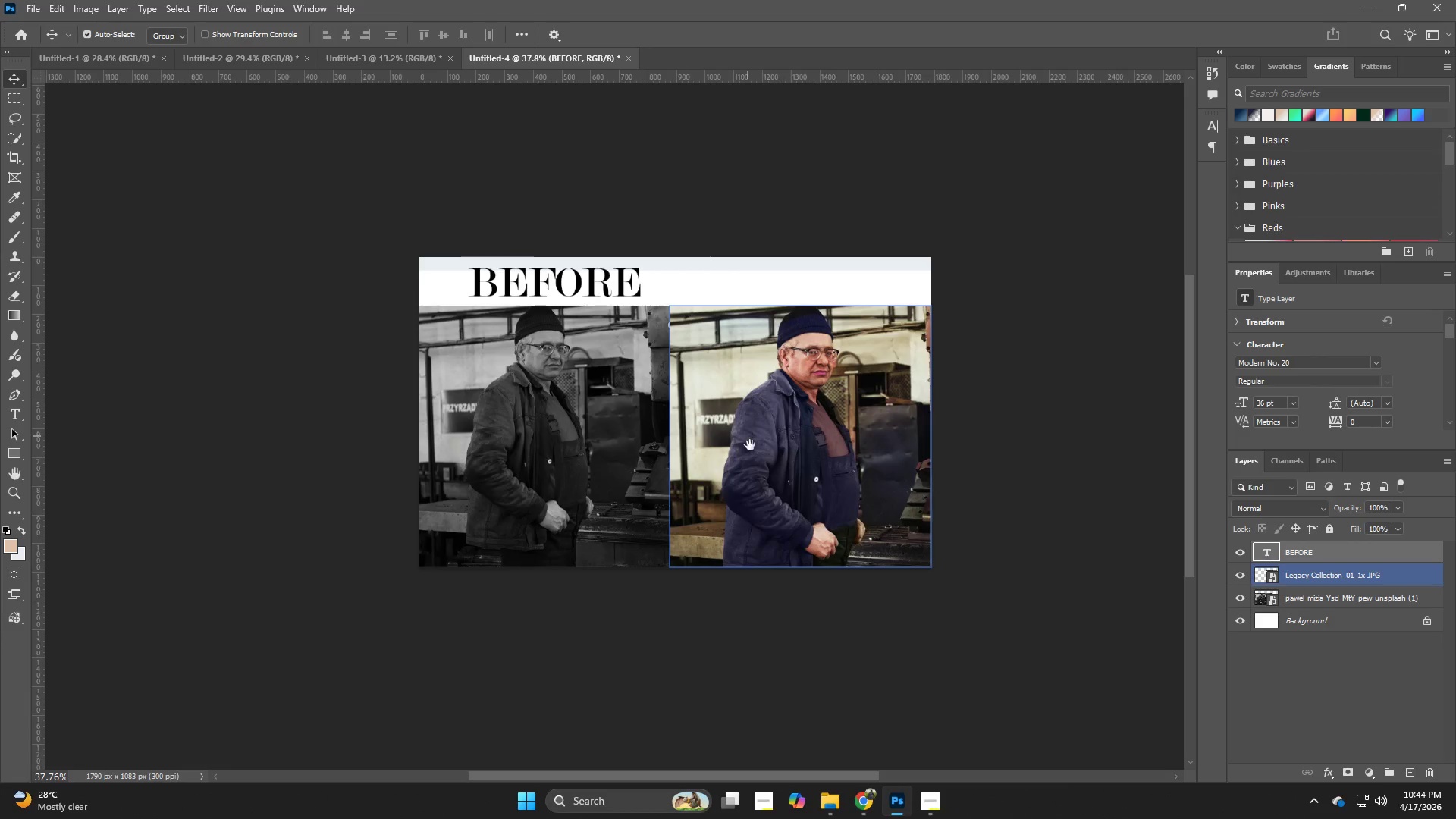 
left_click_drag(start_coordinate=[780, 351], to_coordinate=[737, 366])
 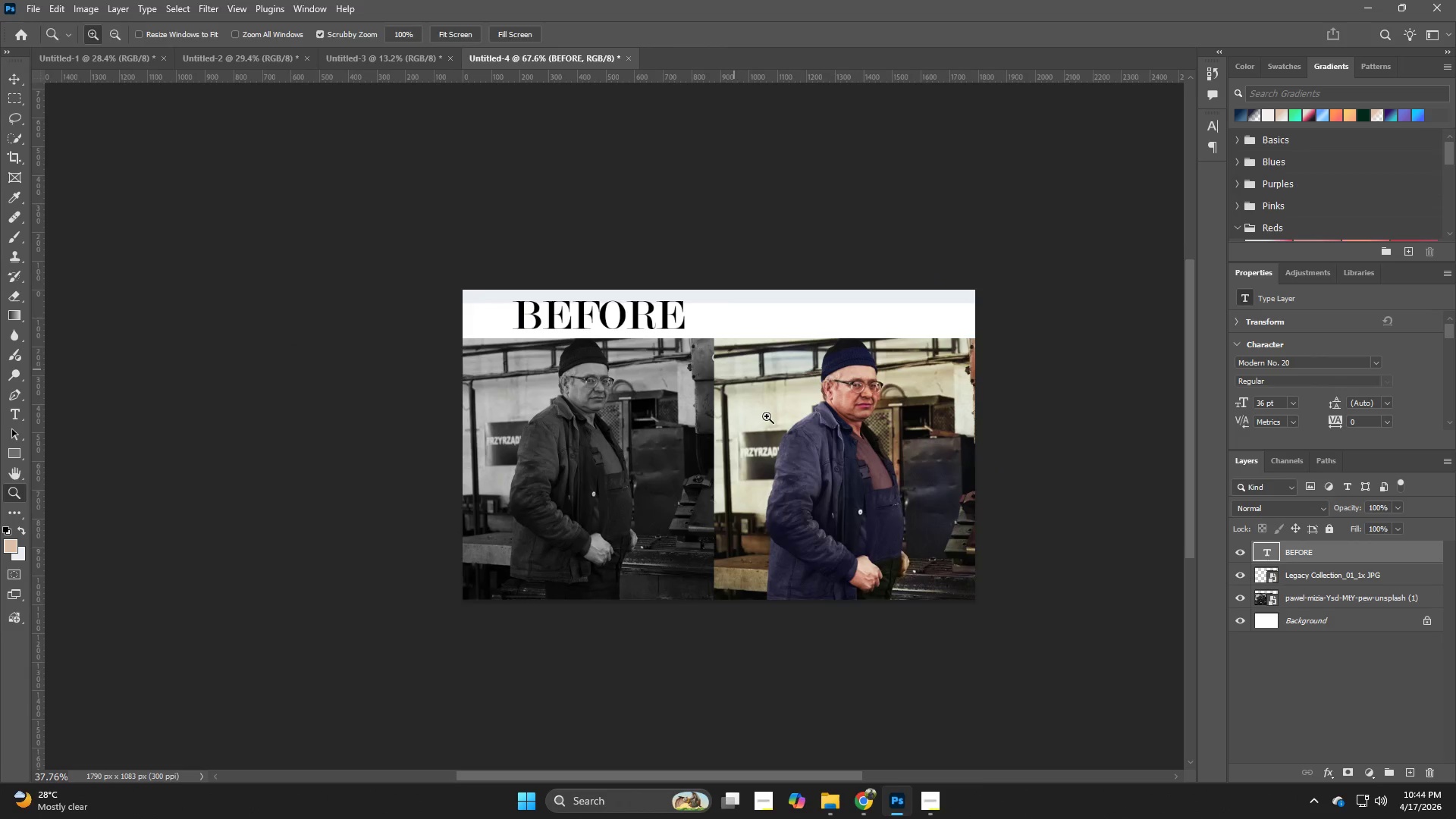 
hold_key(key=Space, duration=0.56)
 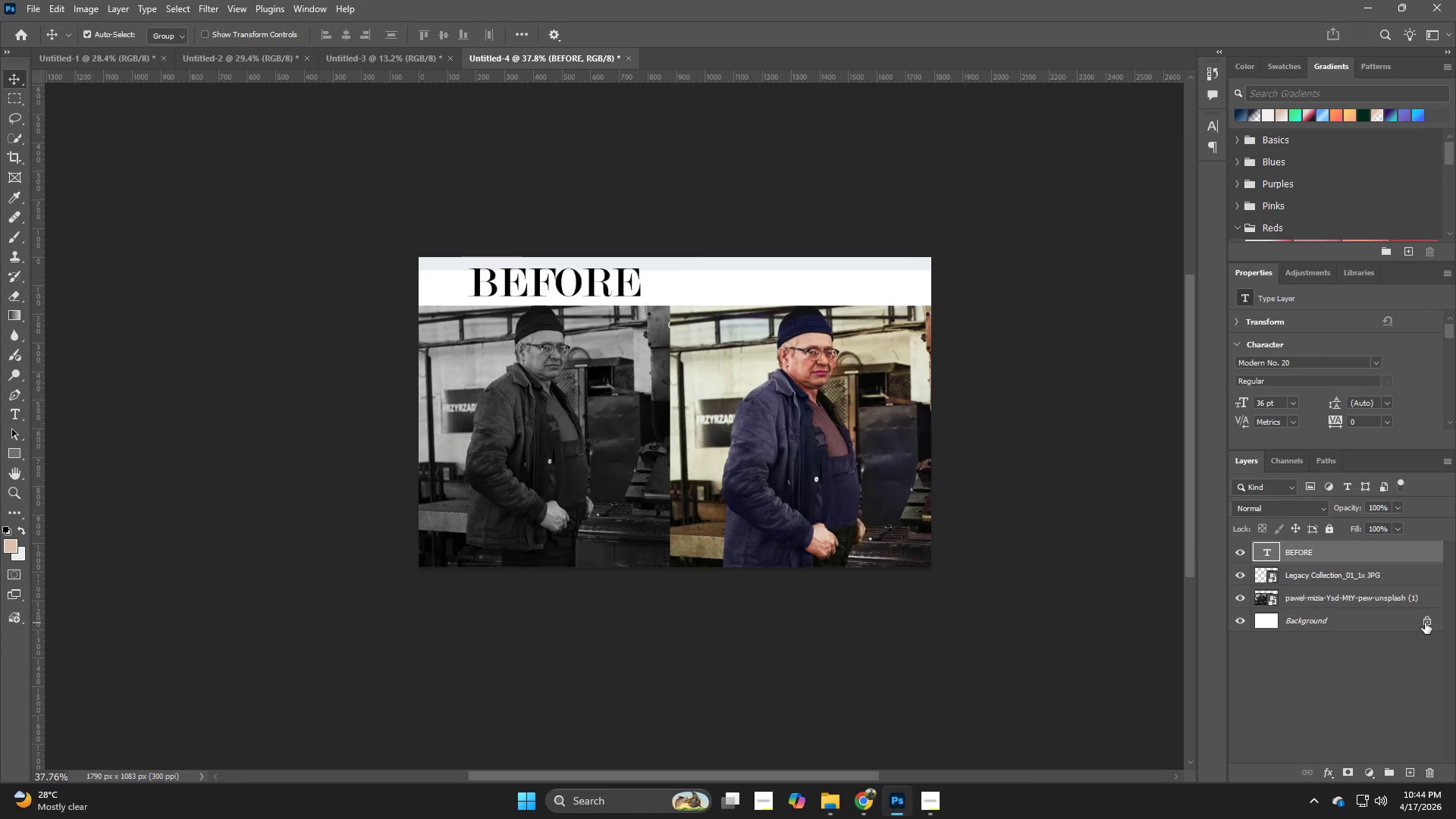 
left_click_drag(start_coordinate=[792, 469], to_coordinate=[748, 436])
 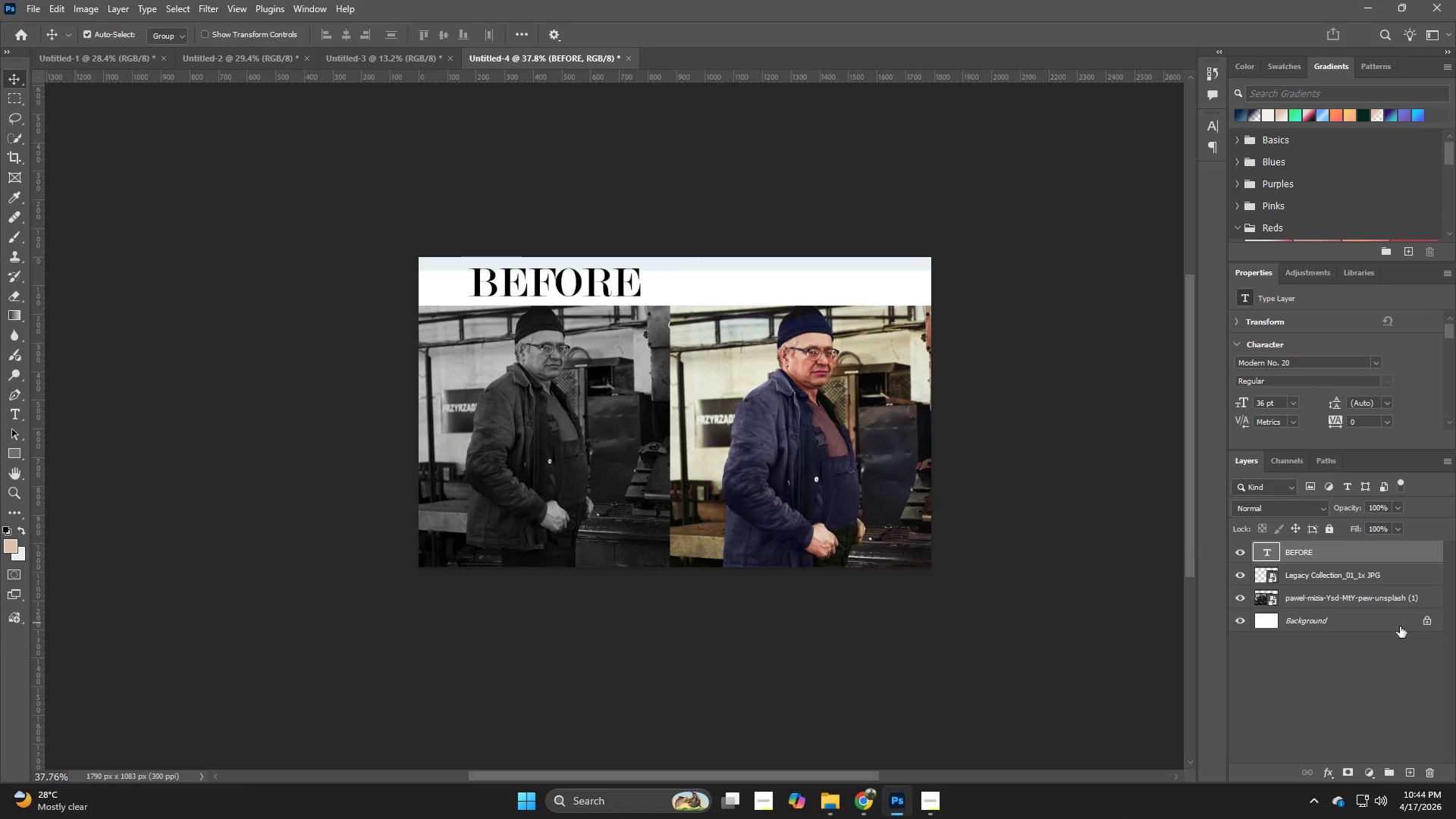 
double_click([1376, 628])
 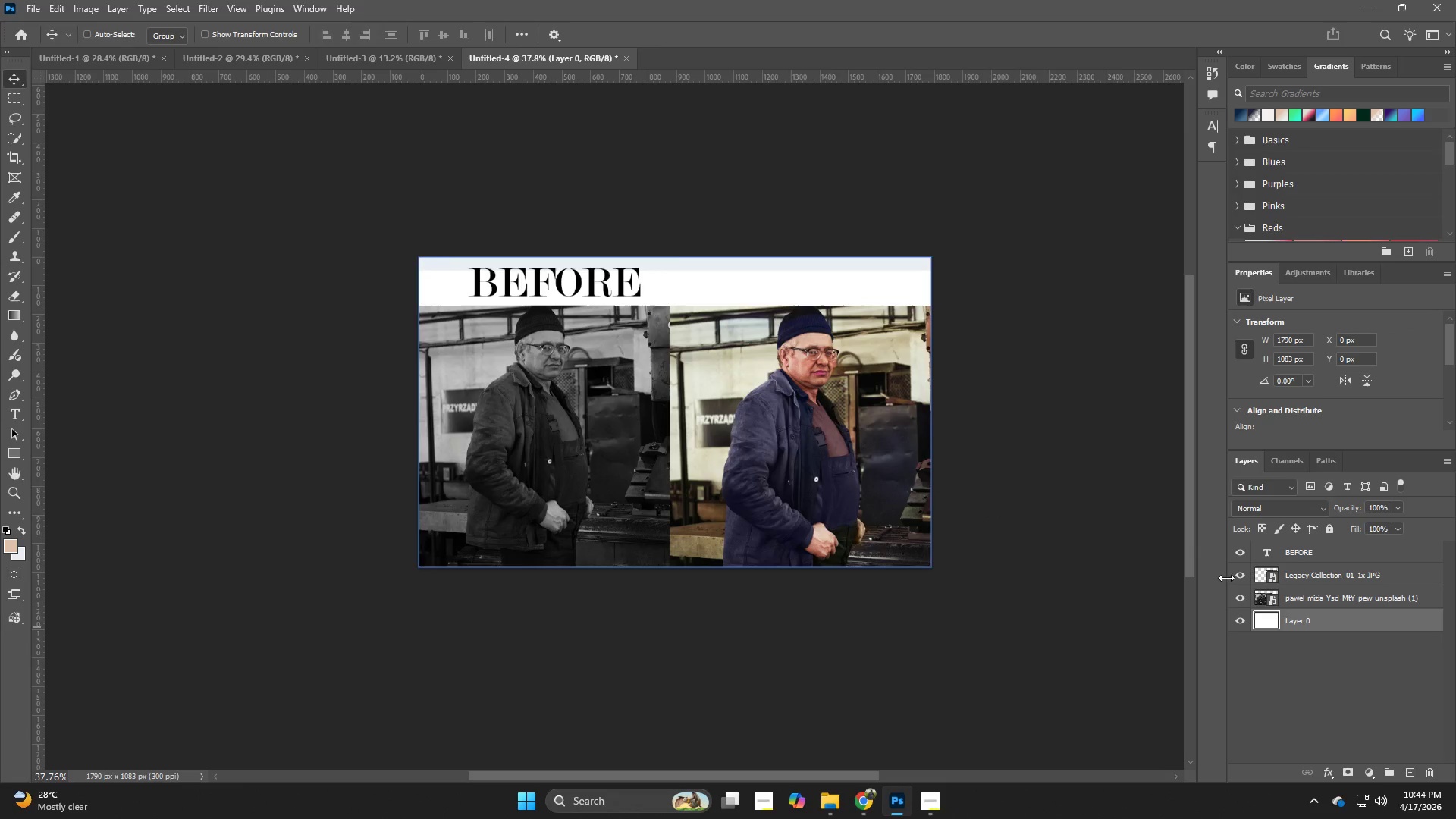 
key(Control+ControlLeft)
 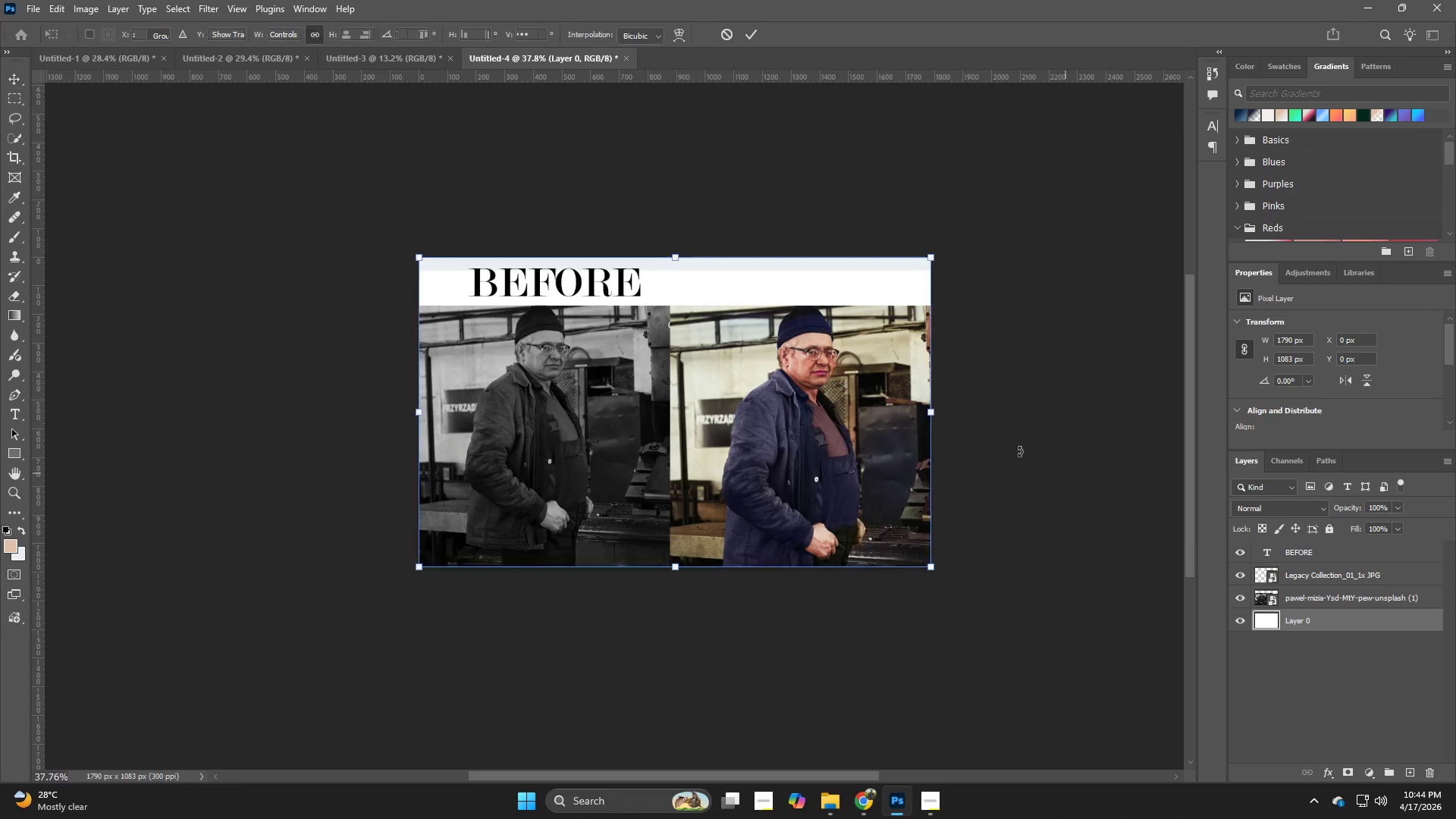 
key(Control+T)
 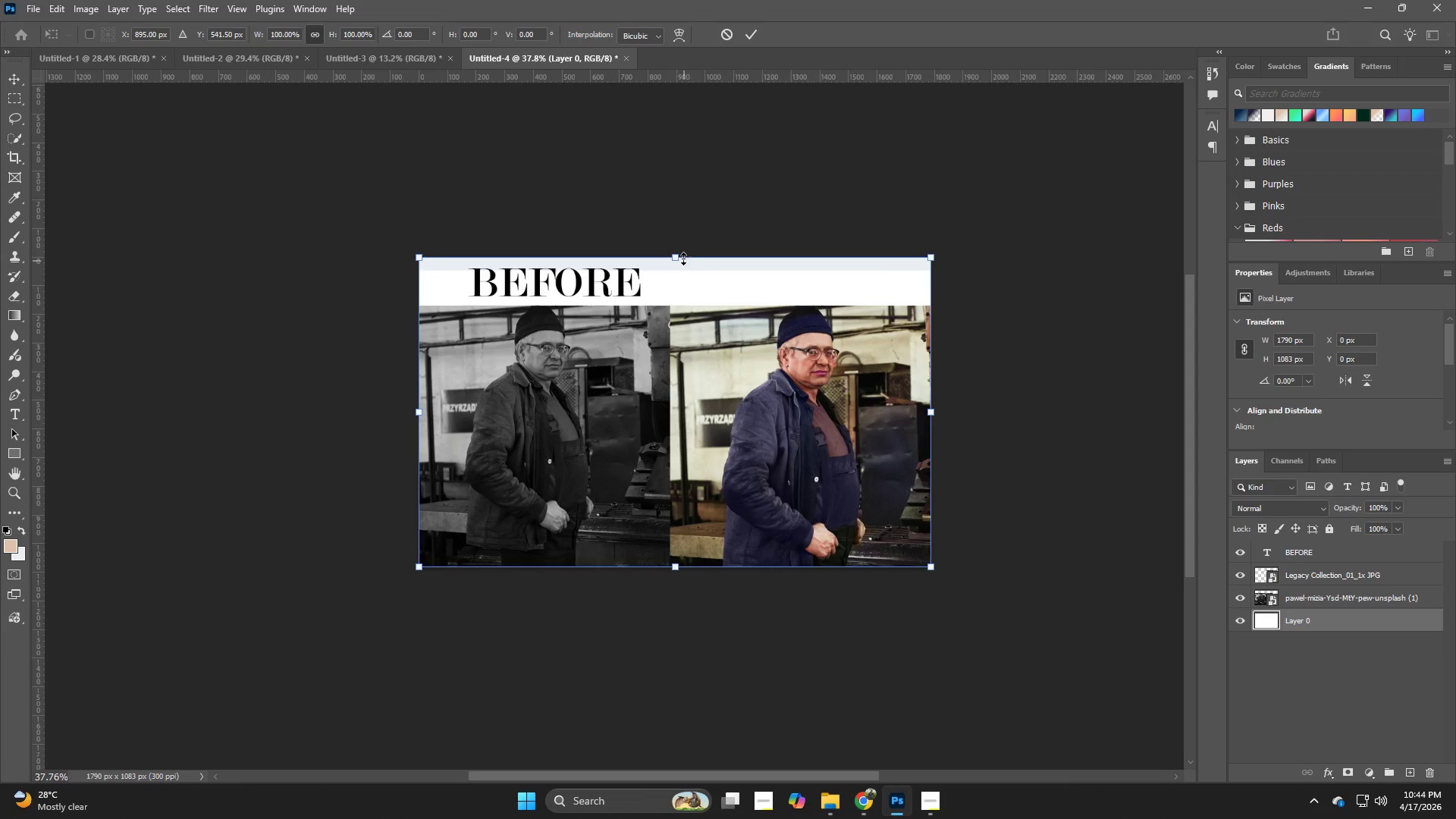 
left_click_drag(start_coordinate=[679, 253], to_coordinate=[678, 234])
 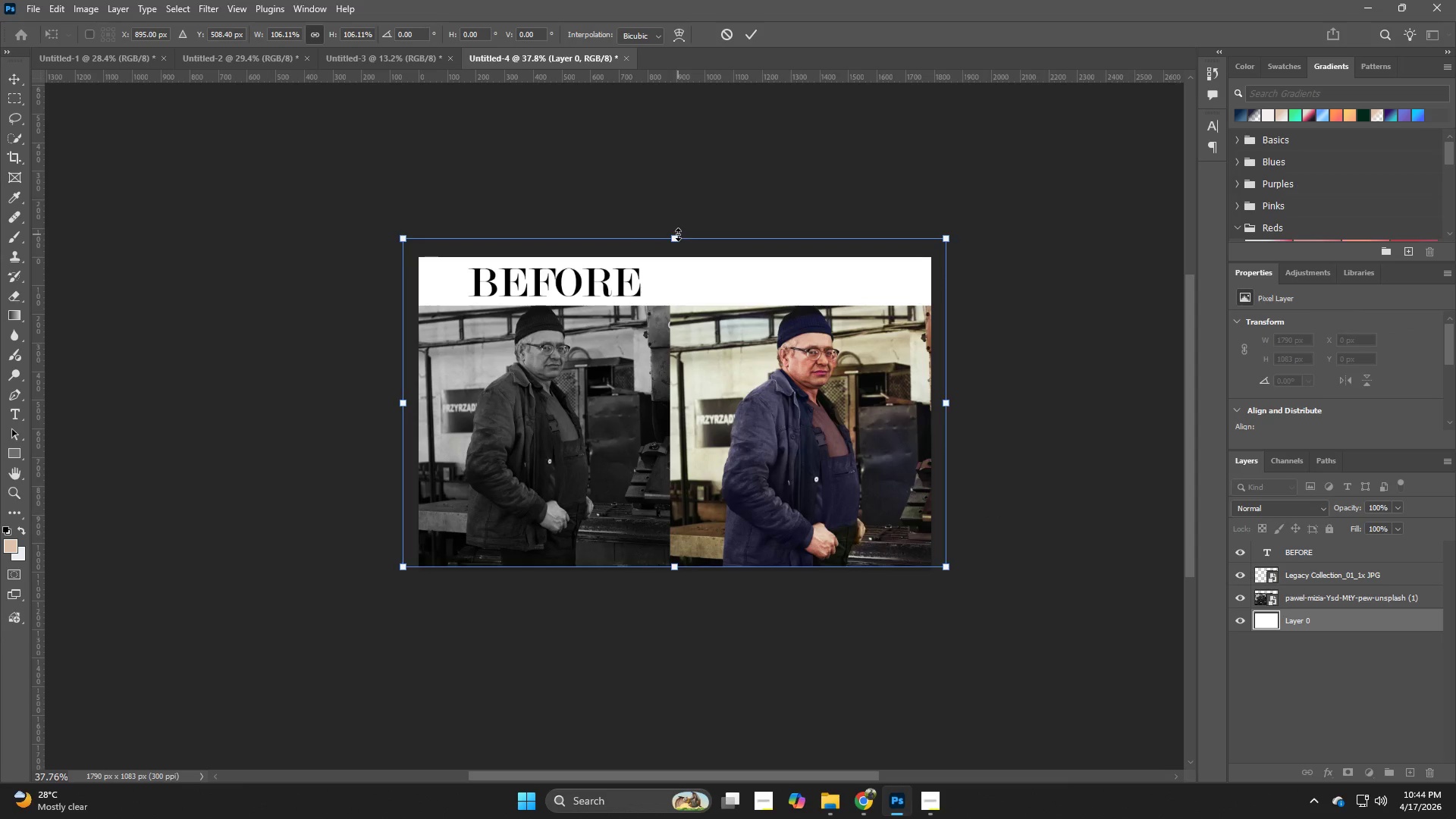 
key(NumpadEnter)
 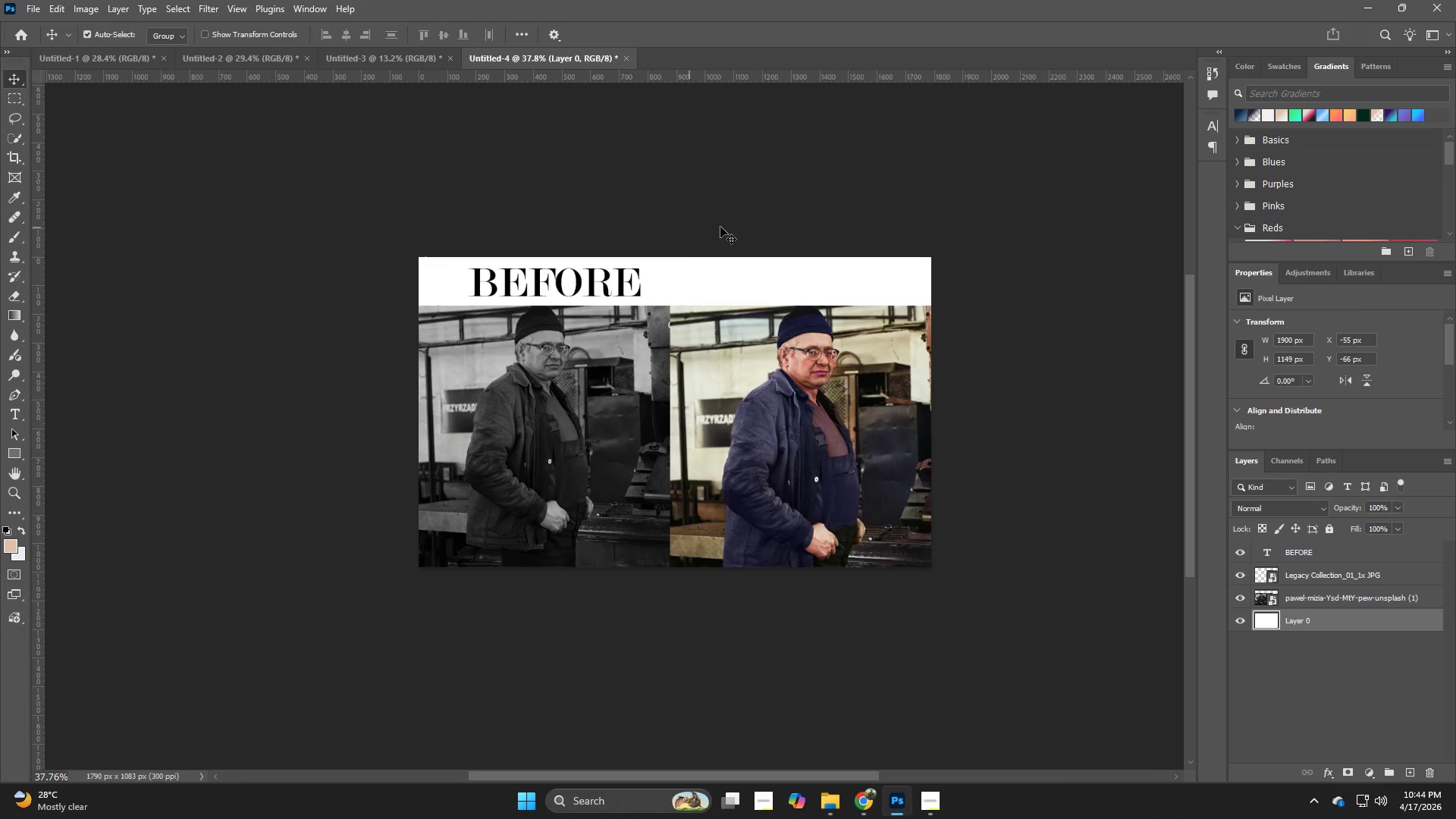 
hold_key(key=Z, duration=0.81)
 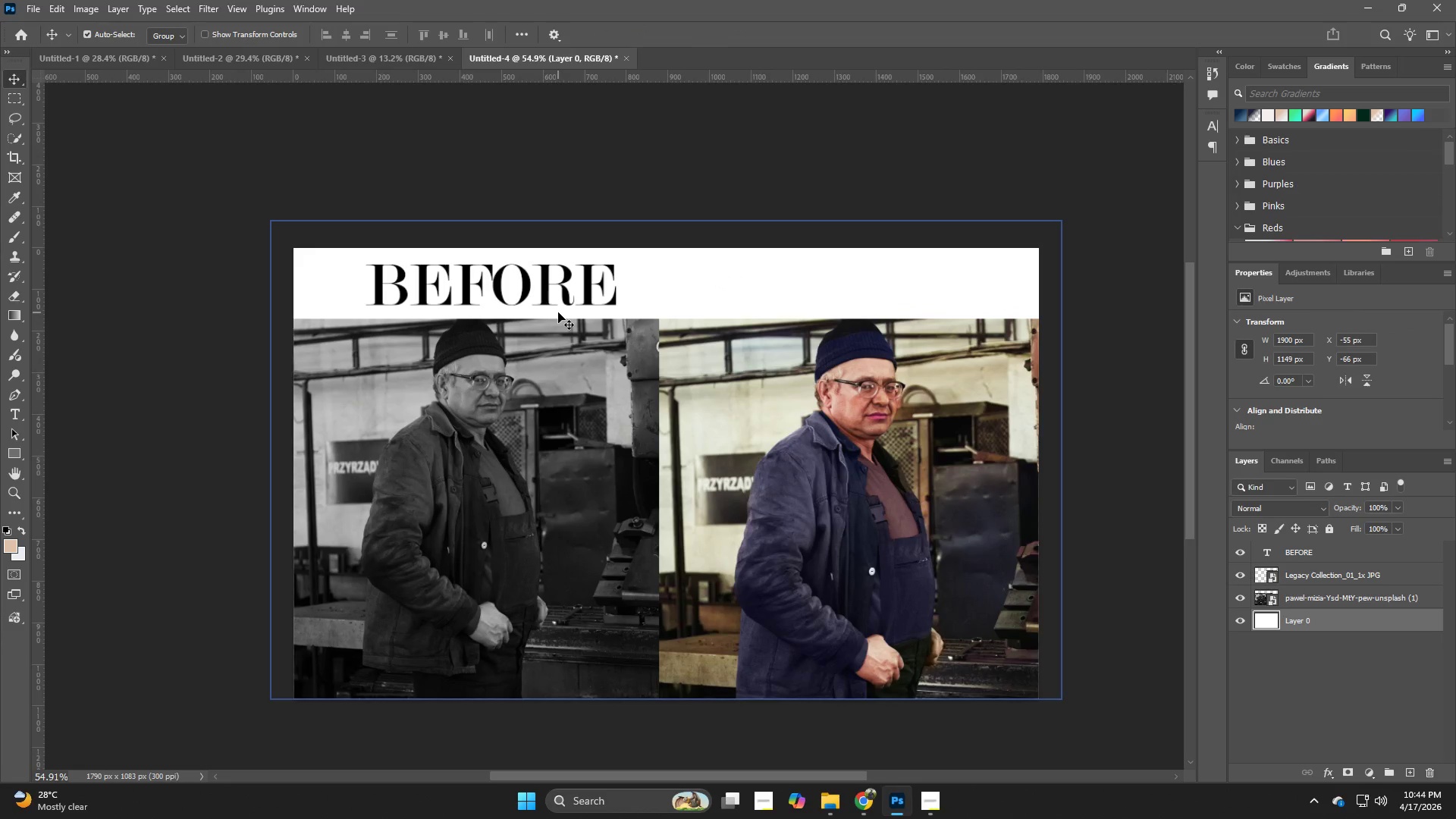 
left_click_drag(start_coordinate=[695, 278], to_coordinate=[725, 297])
 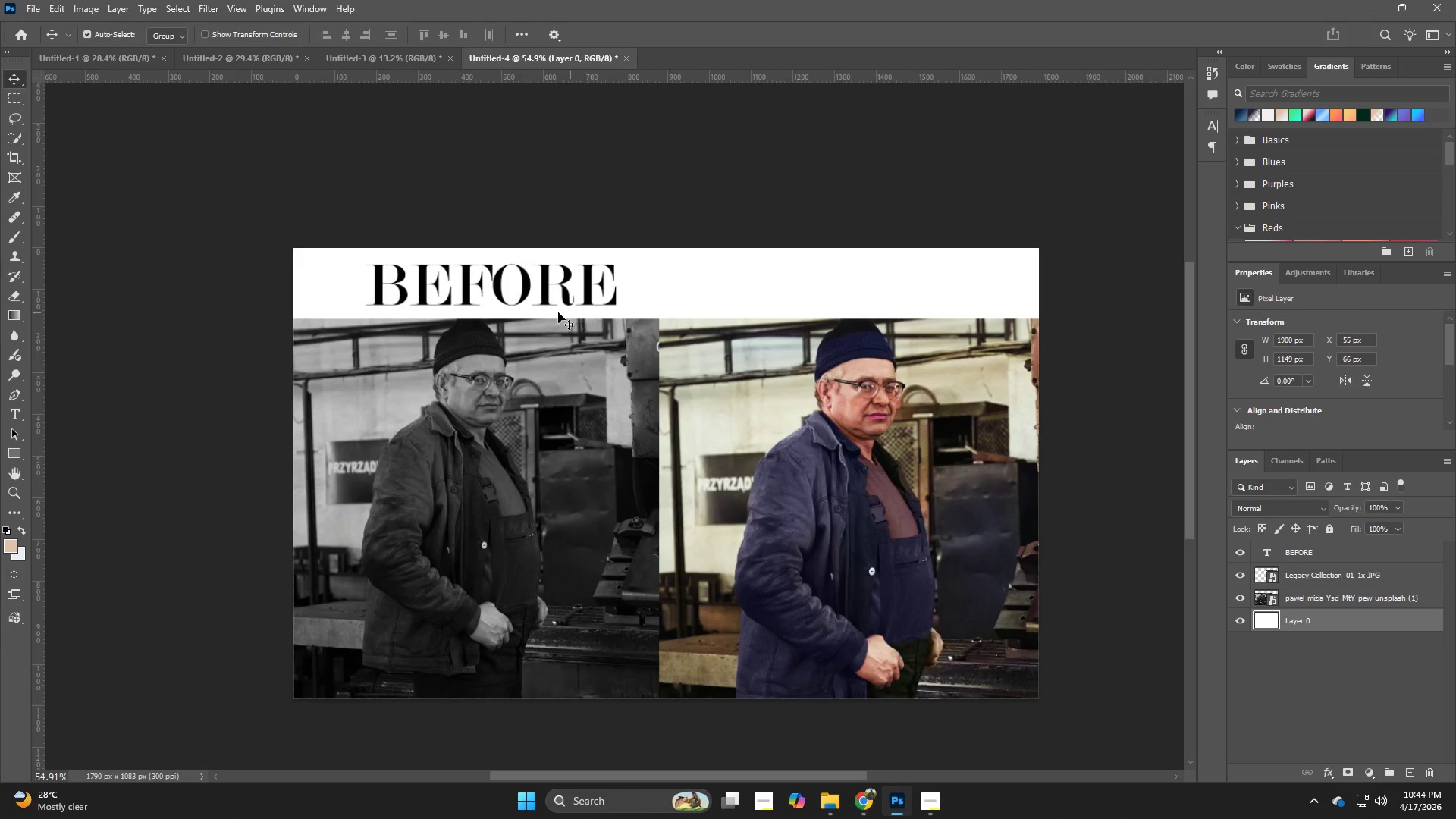 
key(V)
 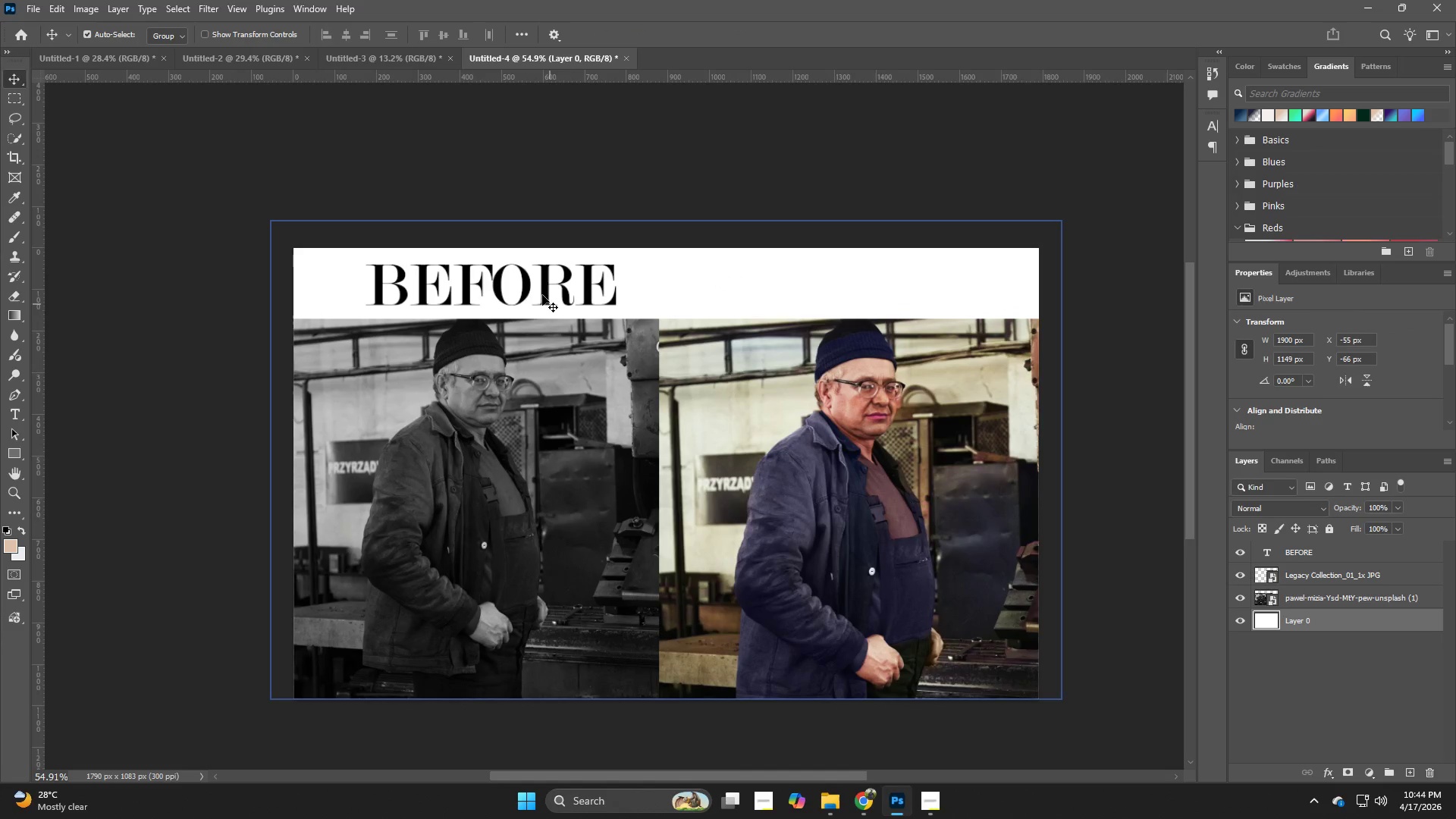 
hold_key(key=AltLeft, duration=1.8)
left_click_drag(start_coordinate=[513, 286], to_coordinate=[899, 284])
 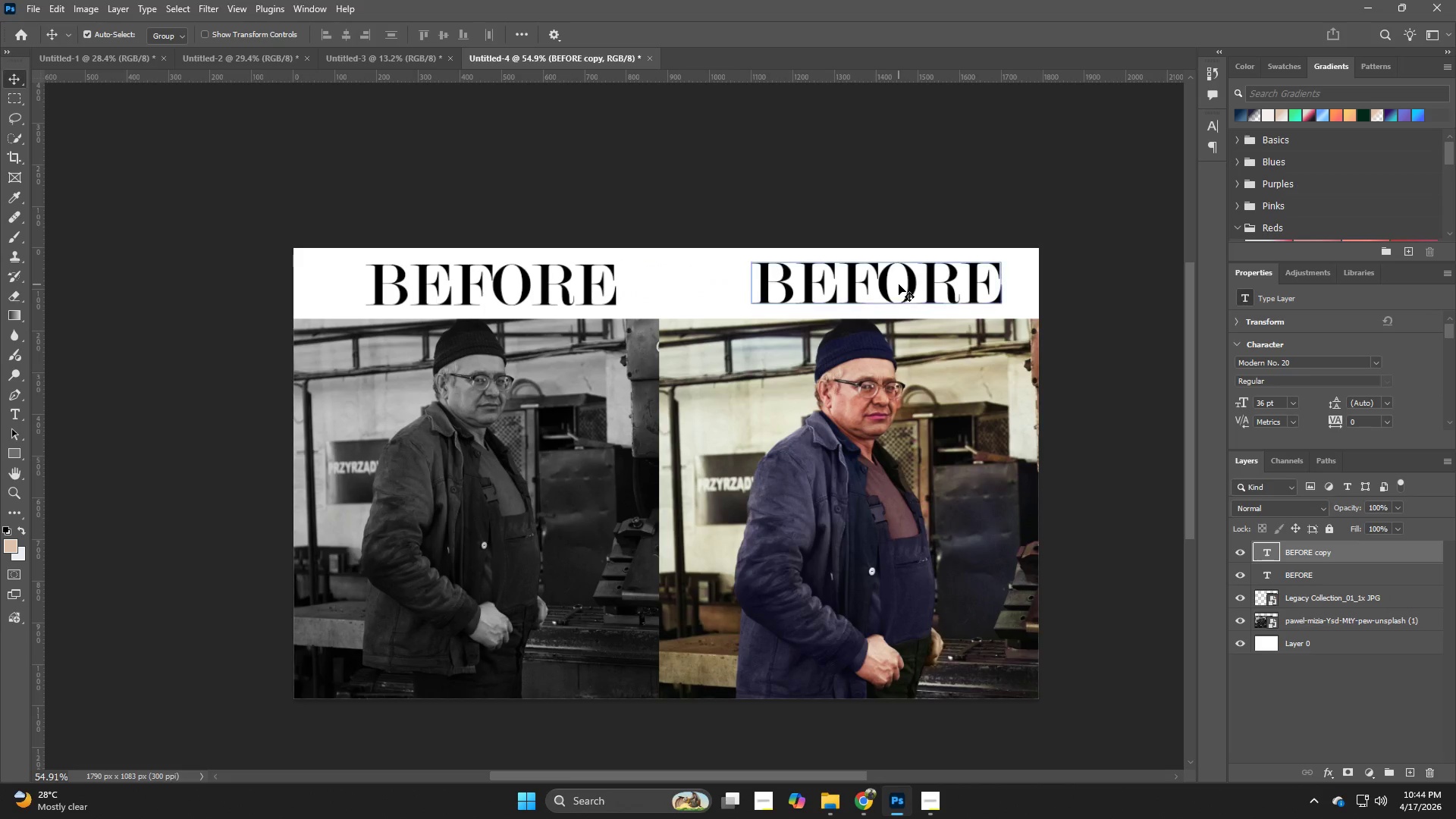 
double_click([899, 284])
 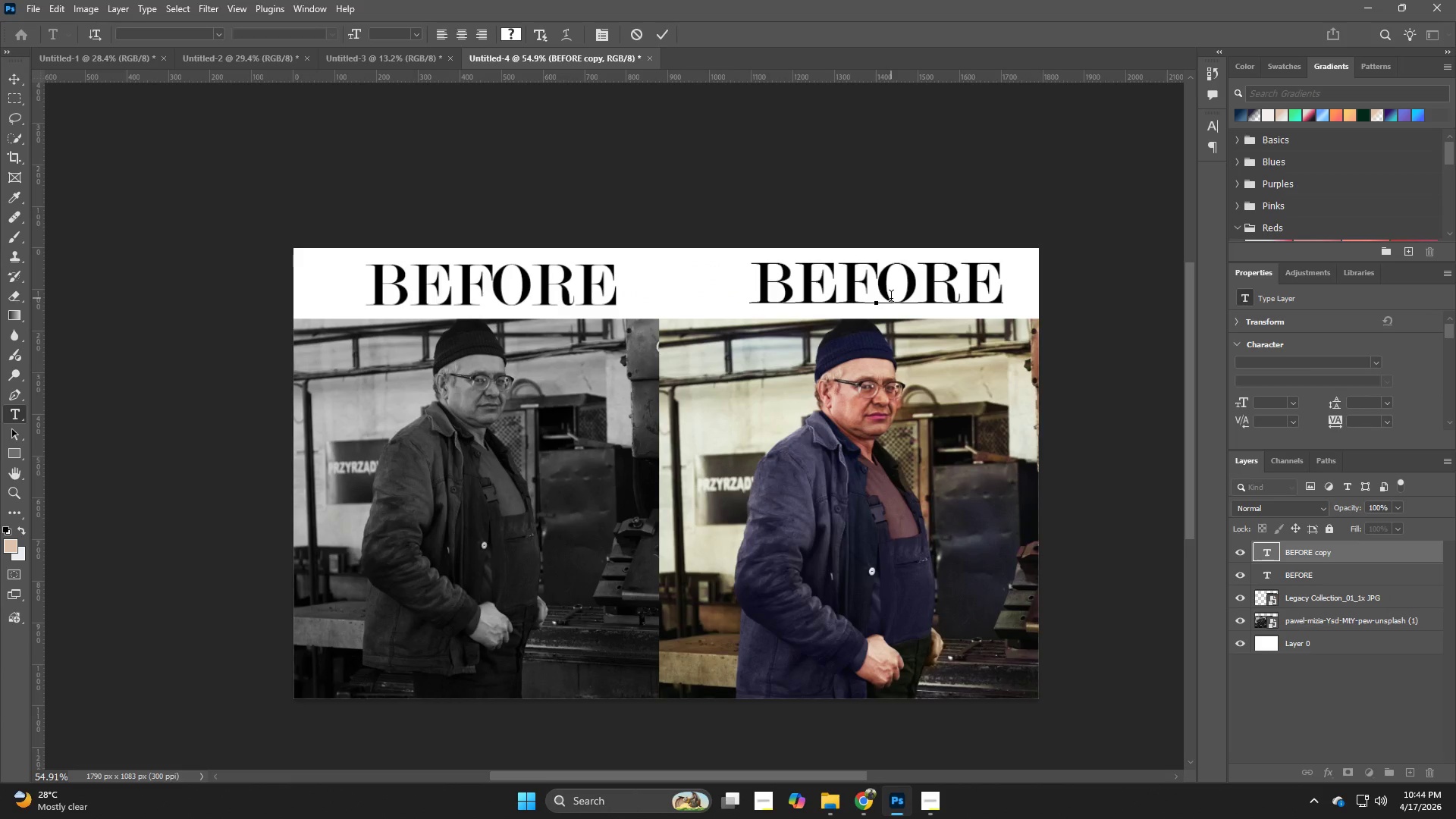 
key(Control+ControlLeft)
 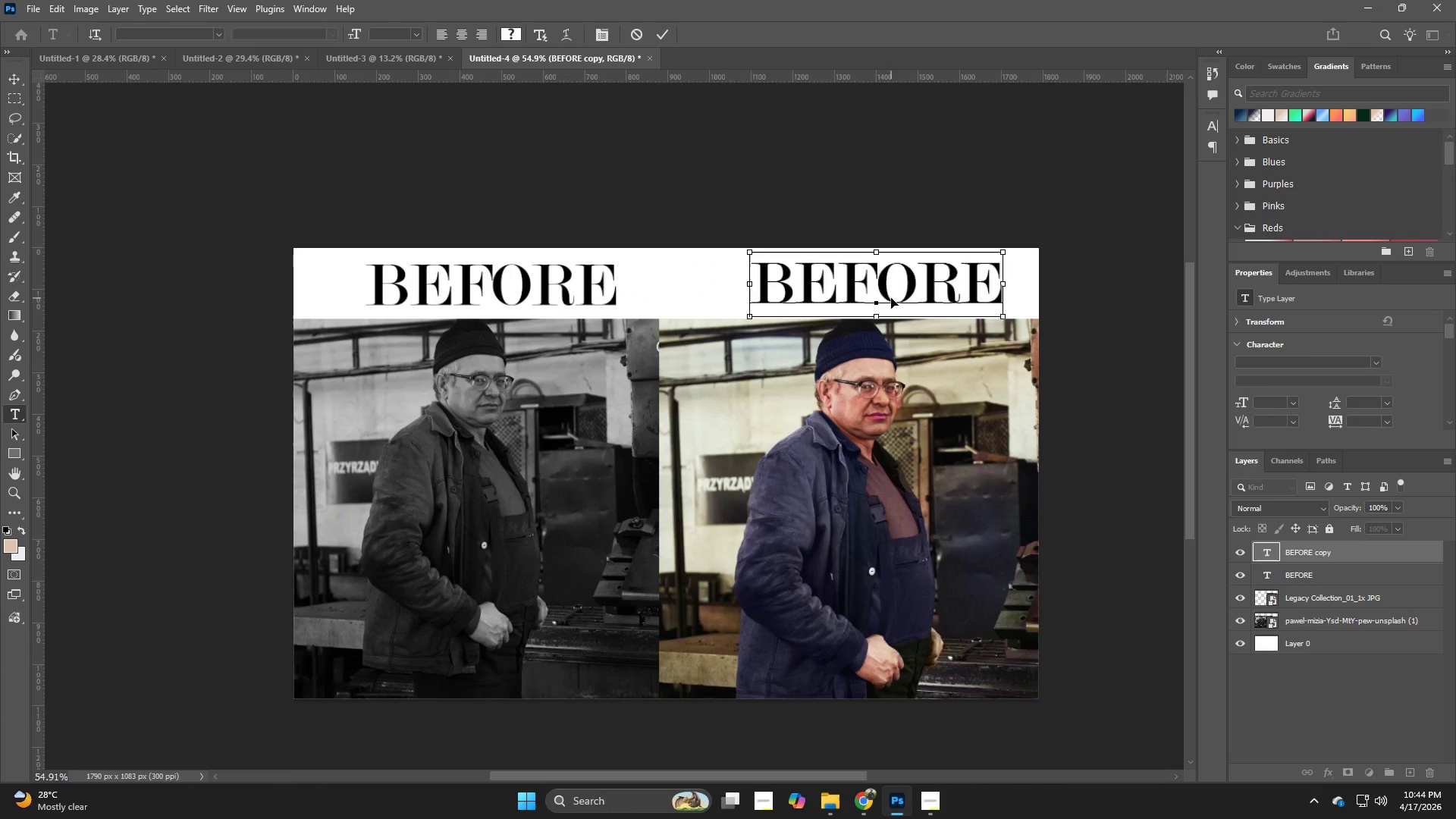 
key(Control+A)
 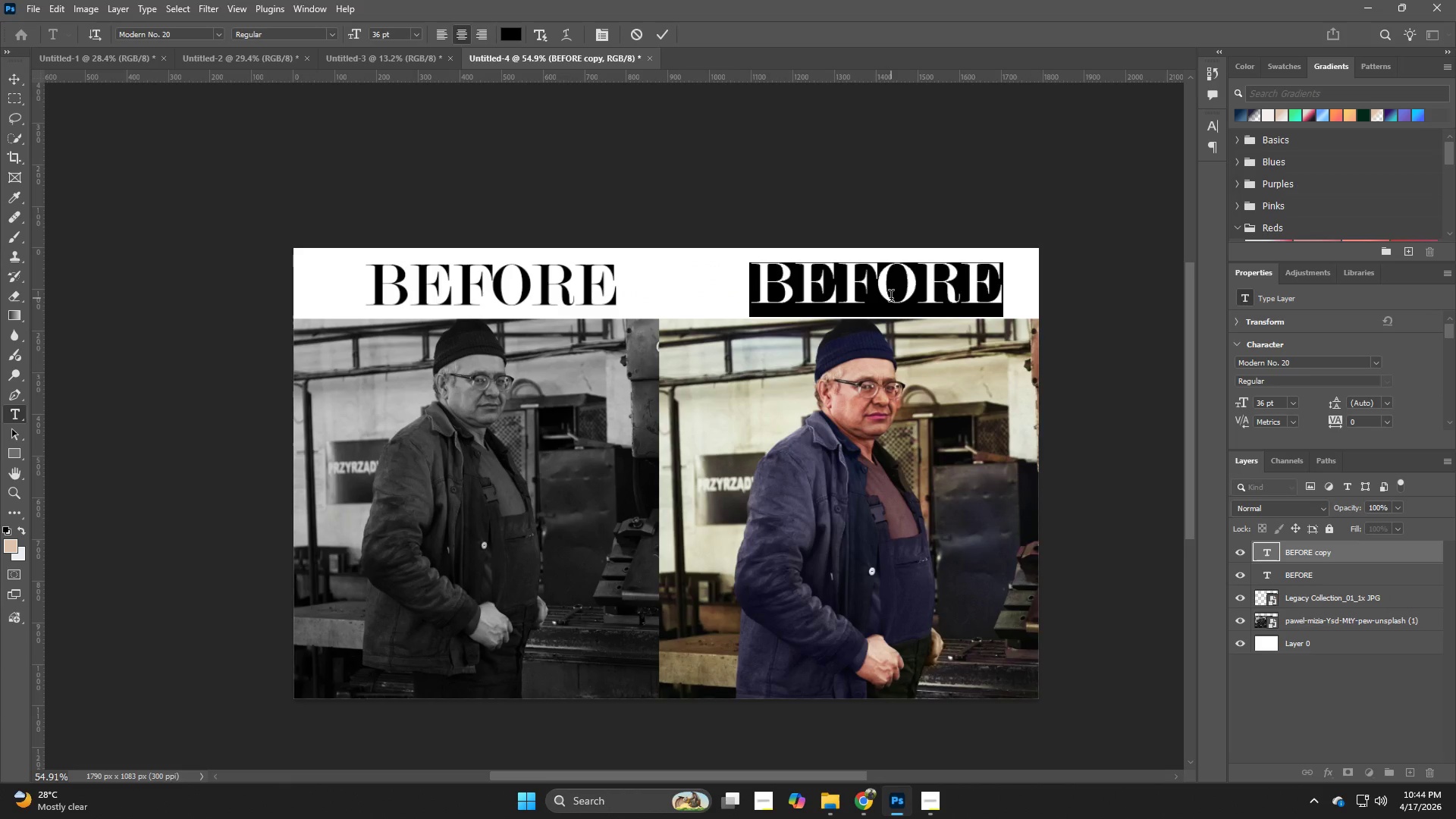 
type(AFTER)
key(NumpadEnter)
type(Z)
 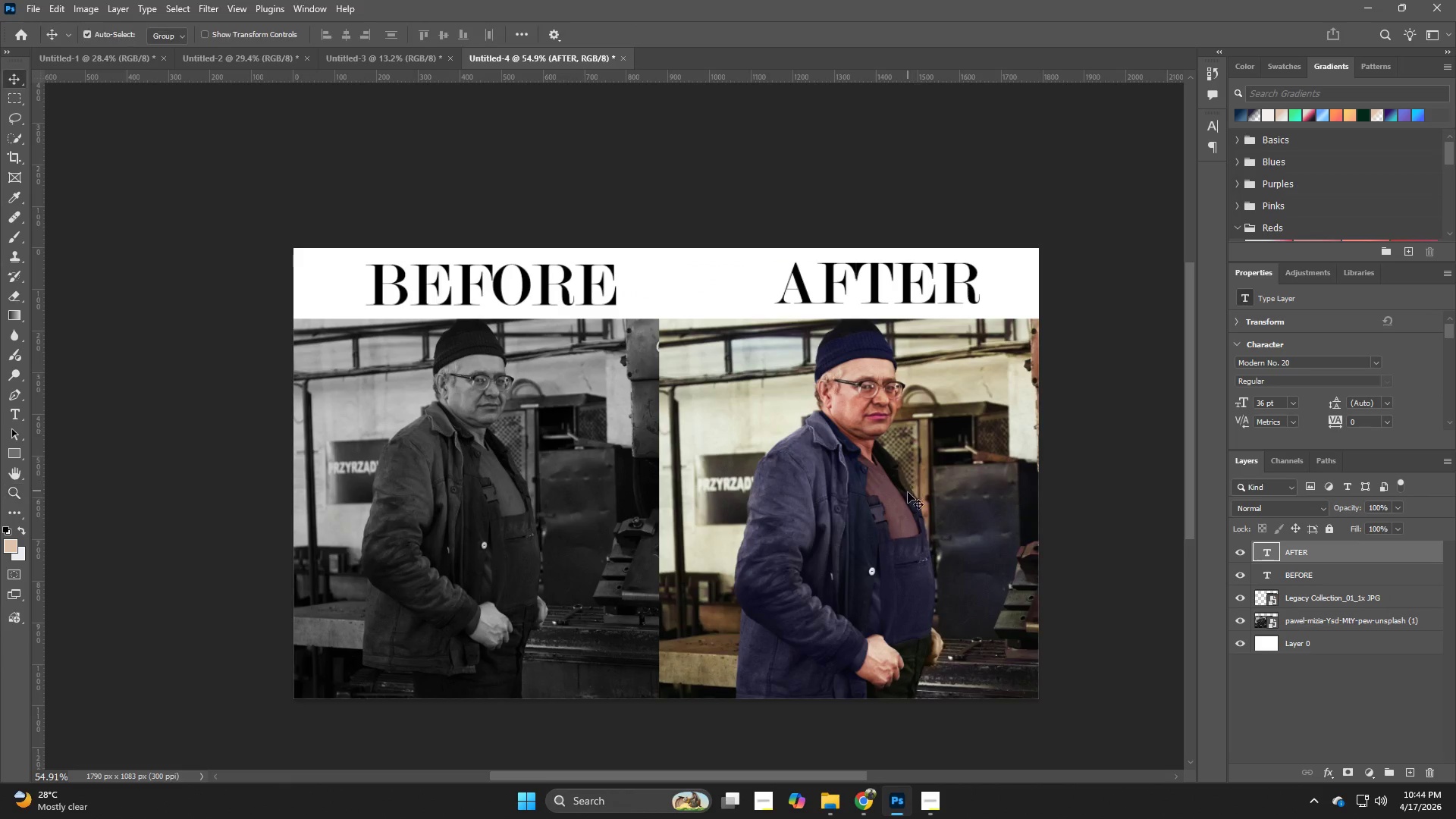 
hold_key(key=Z, duration=0.75)
 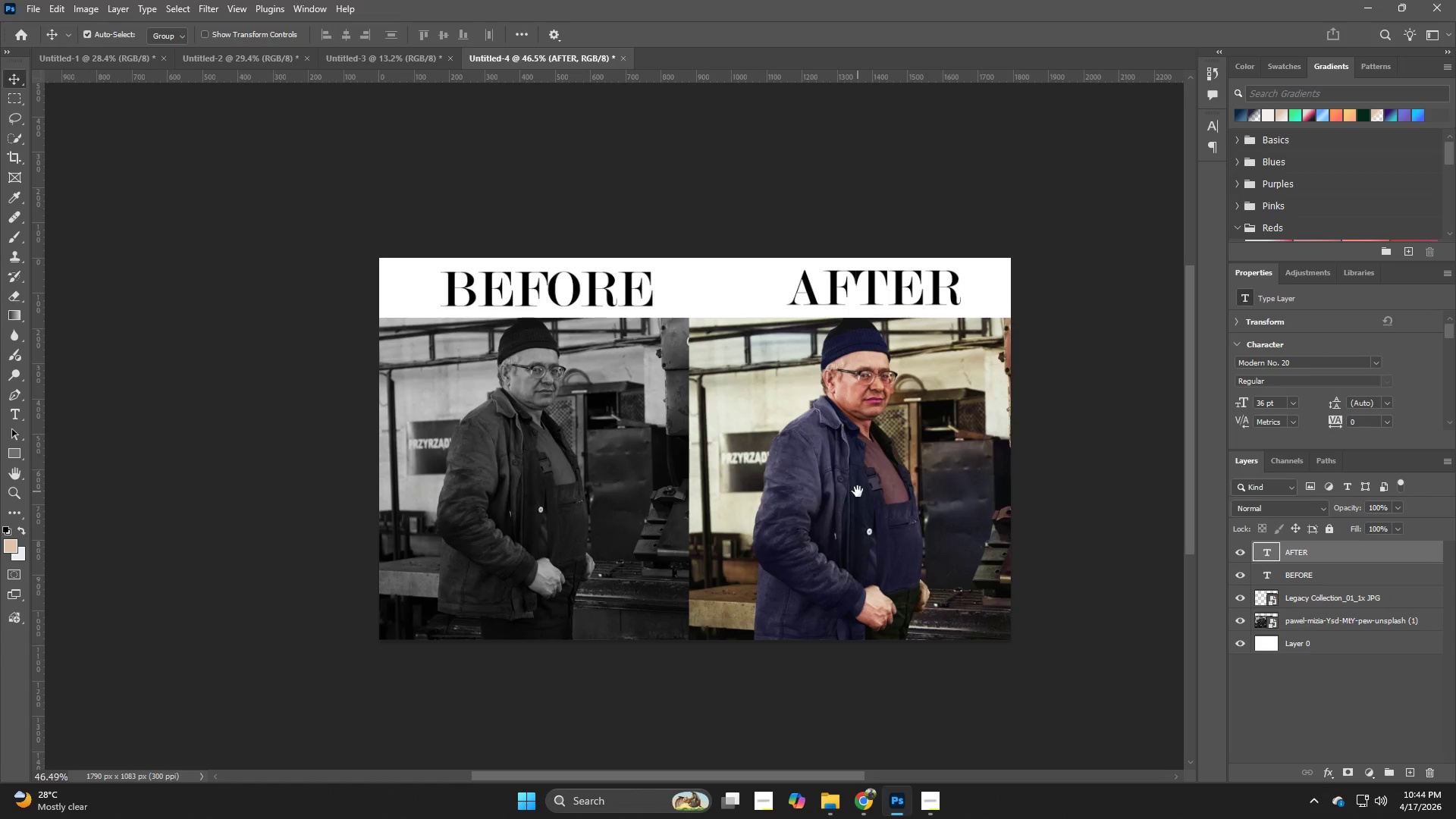 
left_click_drag(start_coordinate=[904, 482], to_coordinate=[886, 488])
 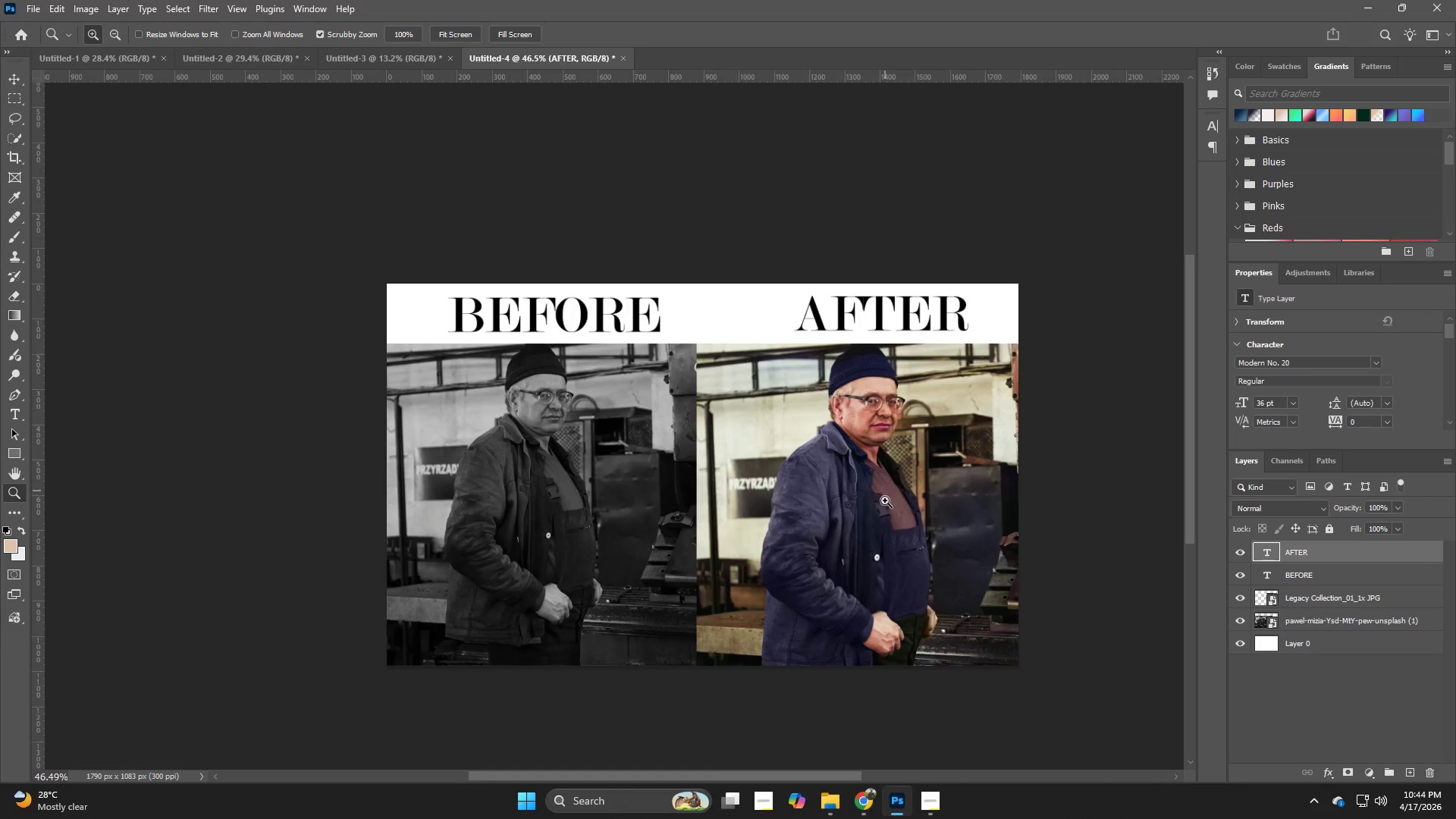 
hold_key(key=Space, duration=1.5)
 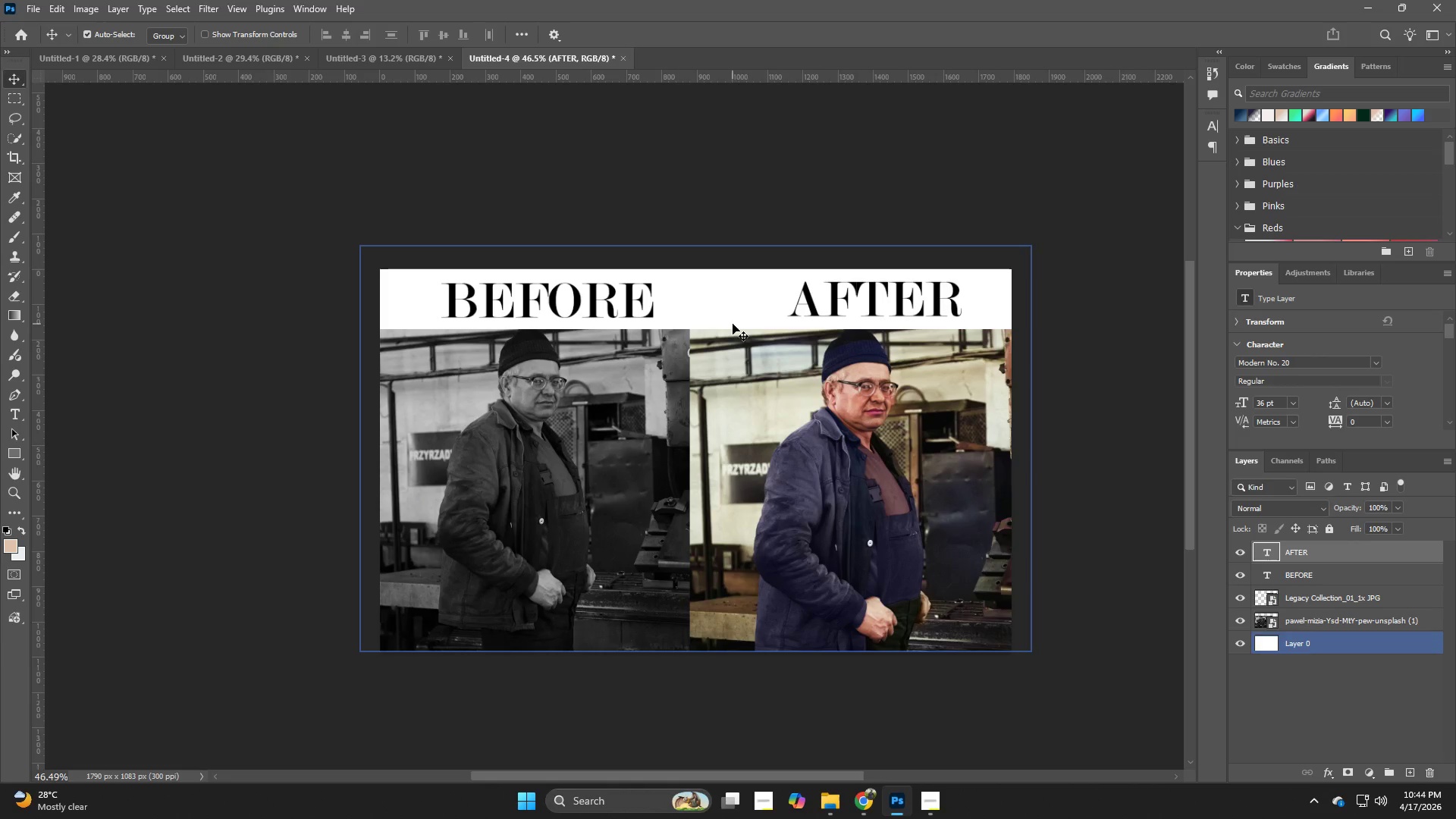 
left_click_drag(start_coordinate=[865, 517], to_coordinate=[858, 503])
 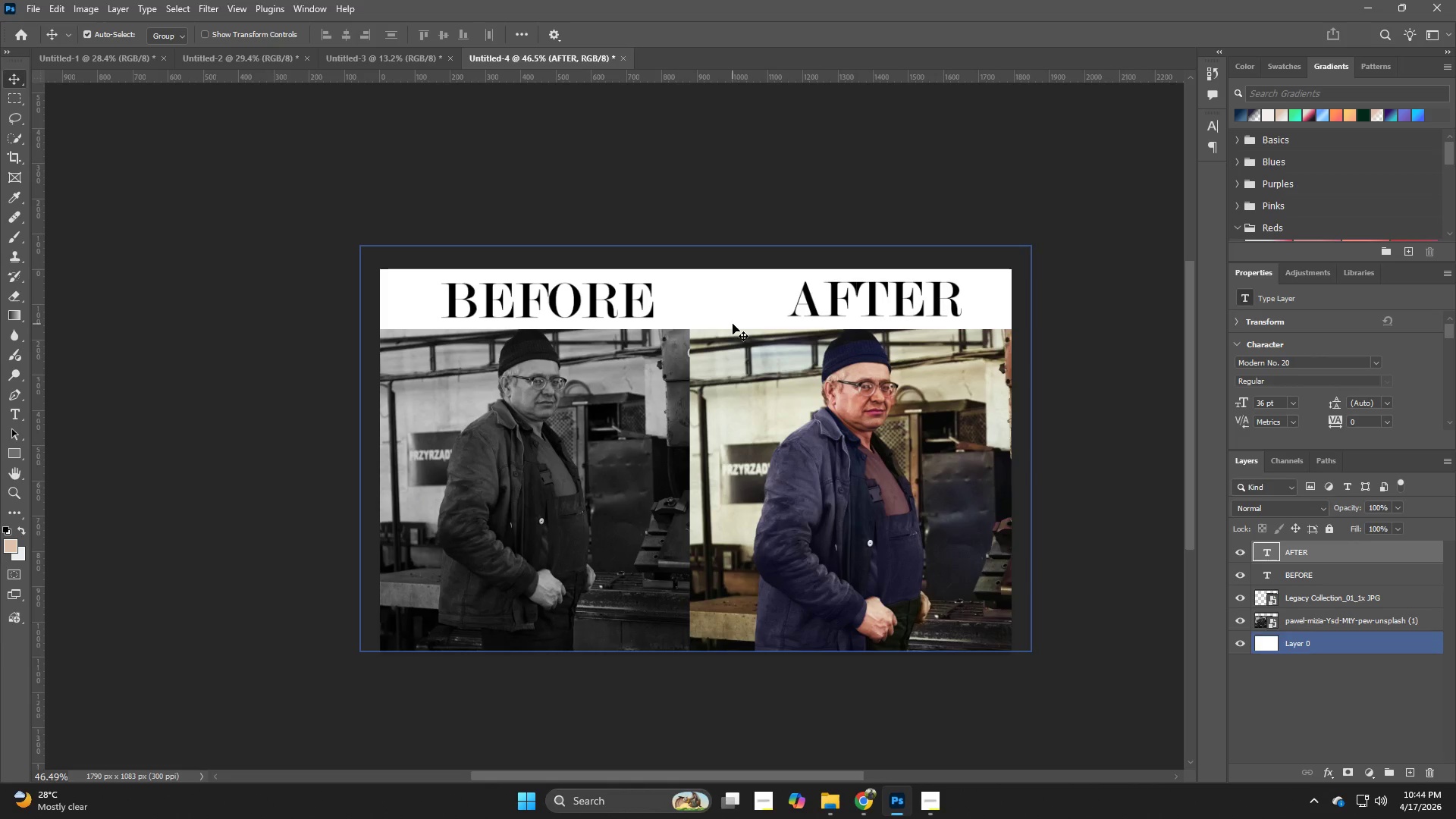 
key(Space)
 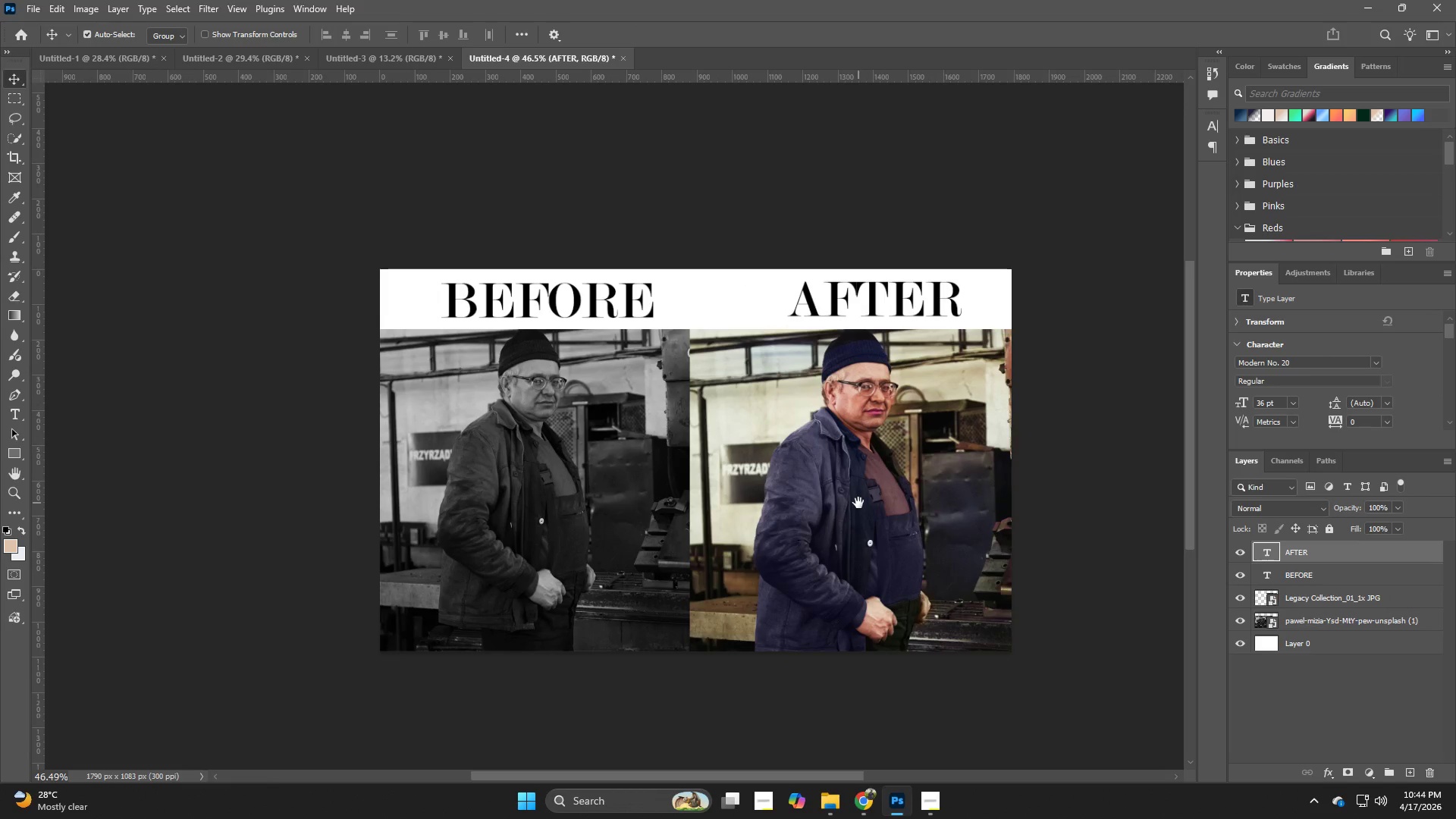 
key(Space)
 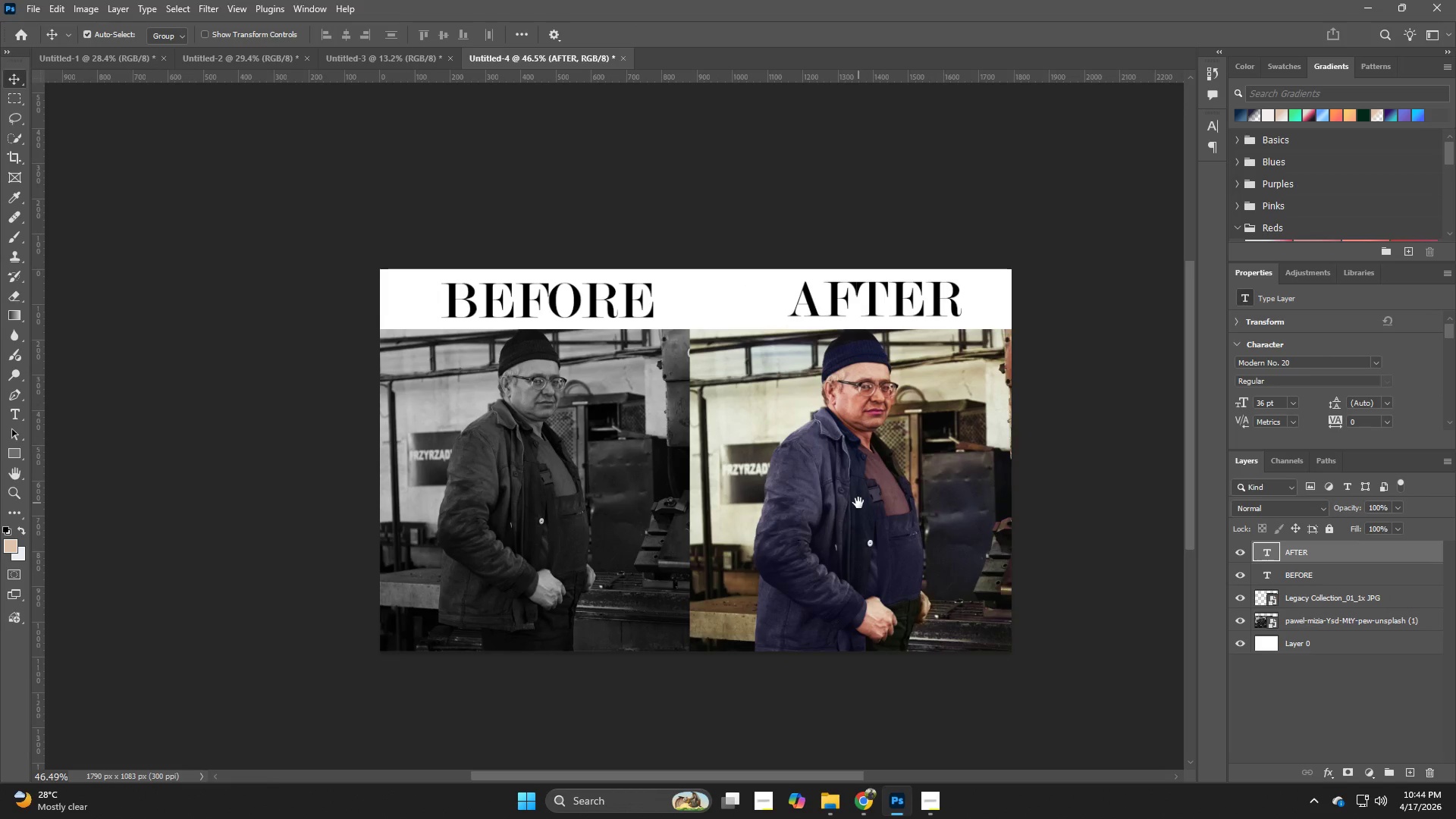 
key(Space)
 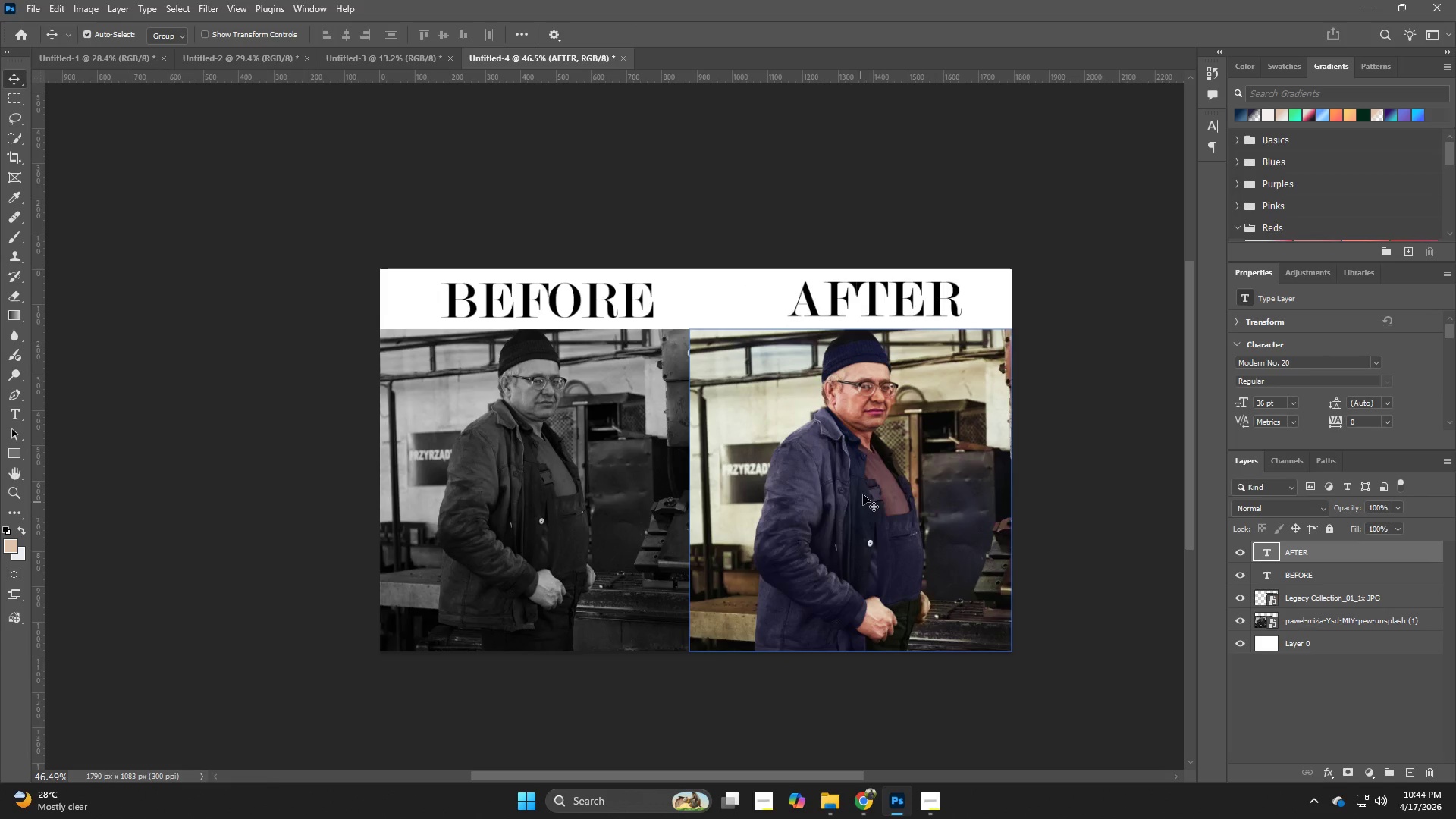 
key(Space)
 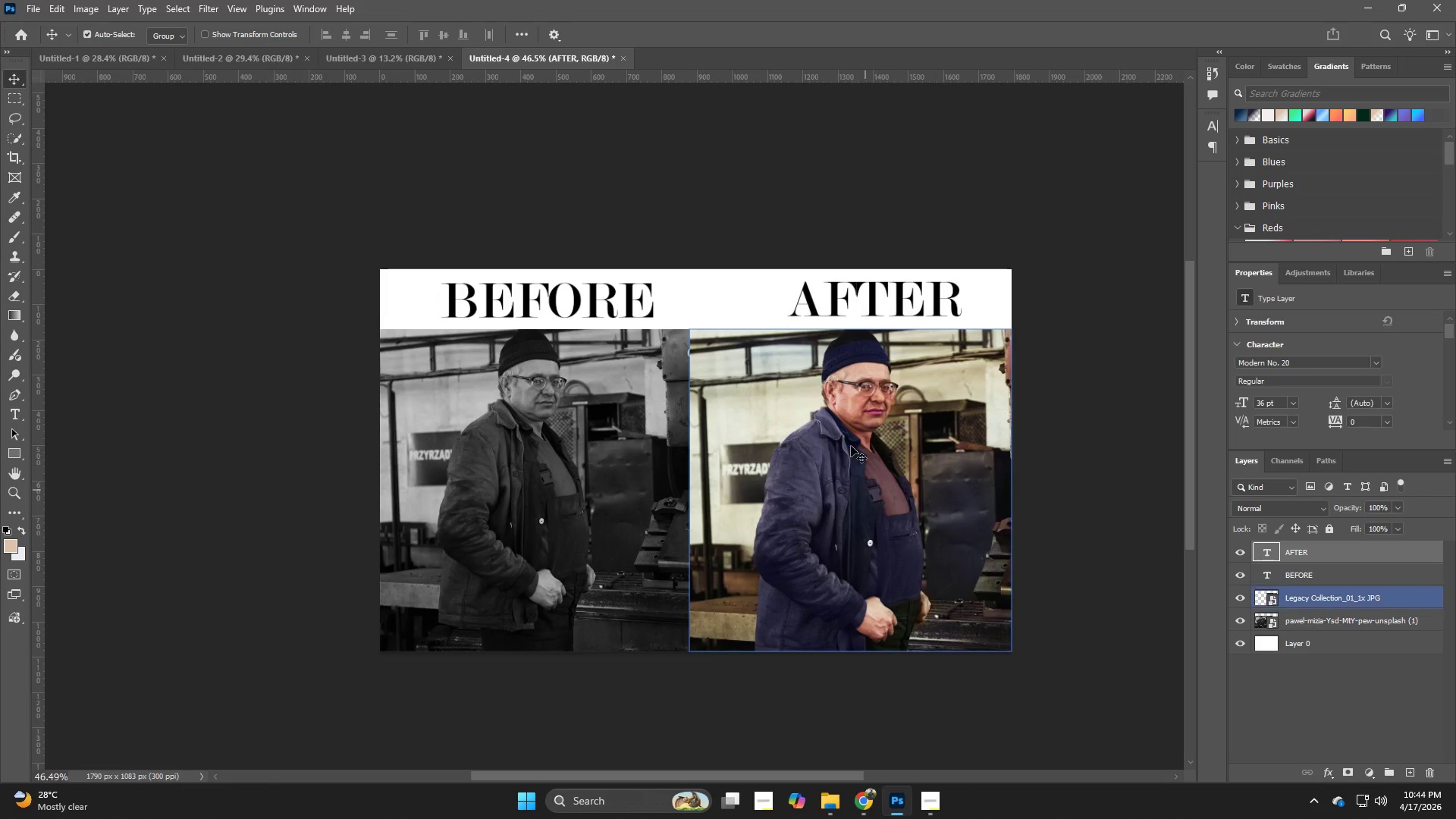 
key(V)
 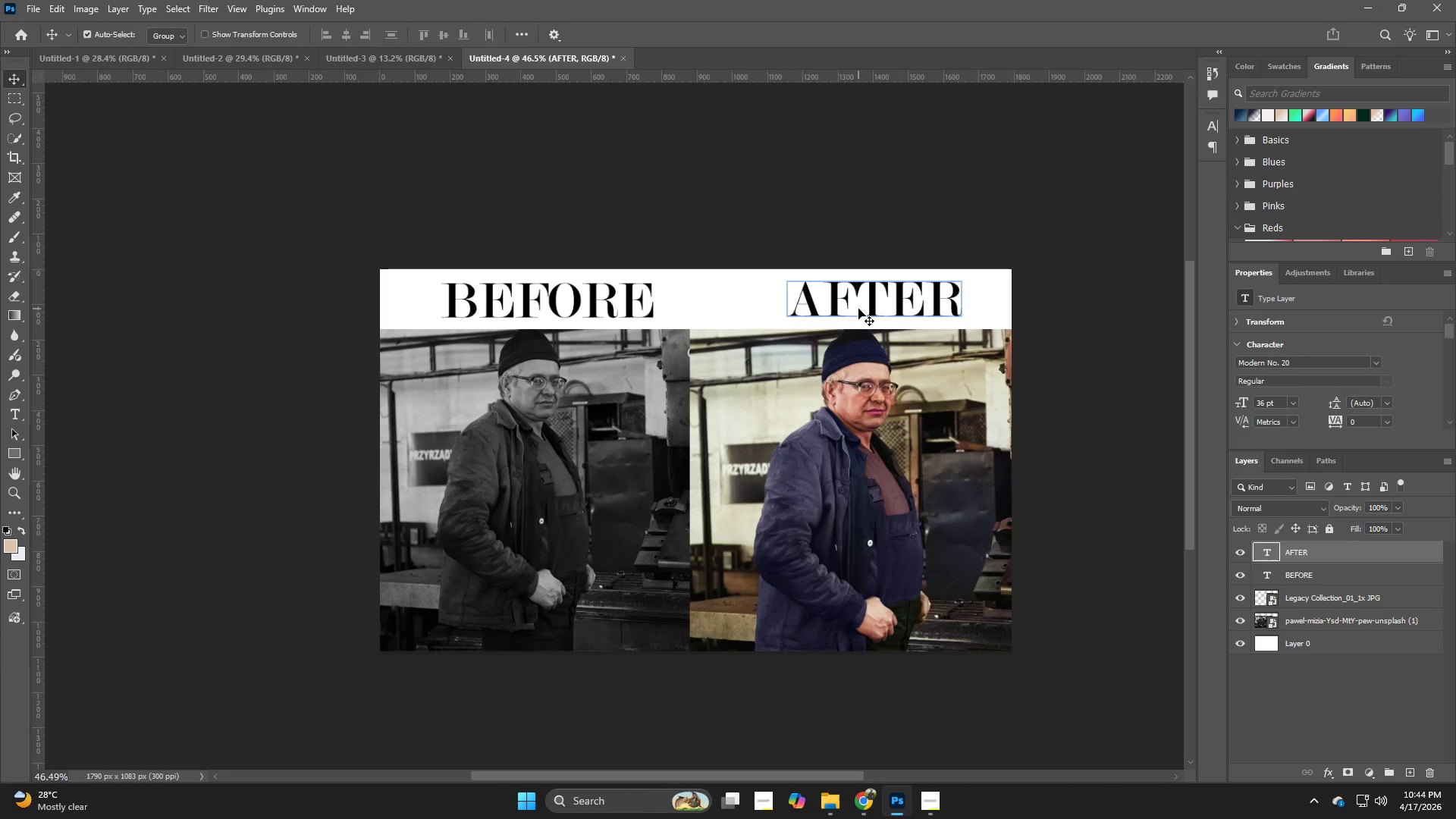 
left_click([858, 309])
 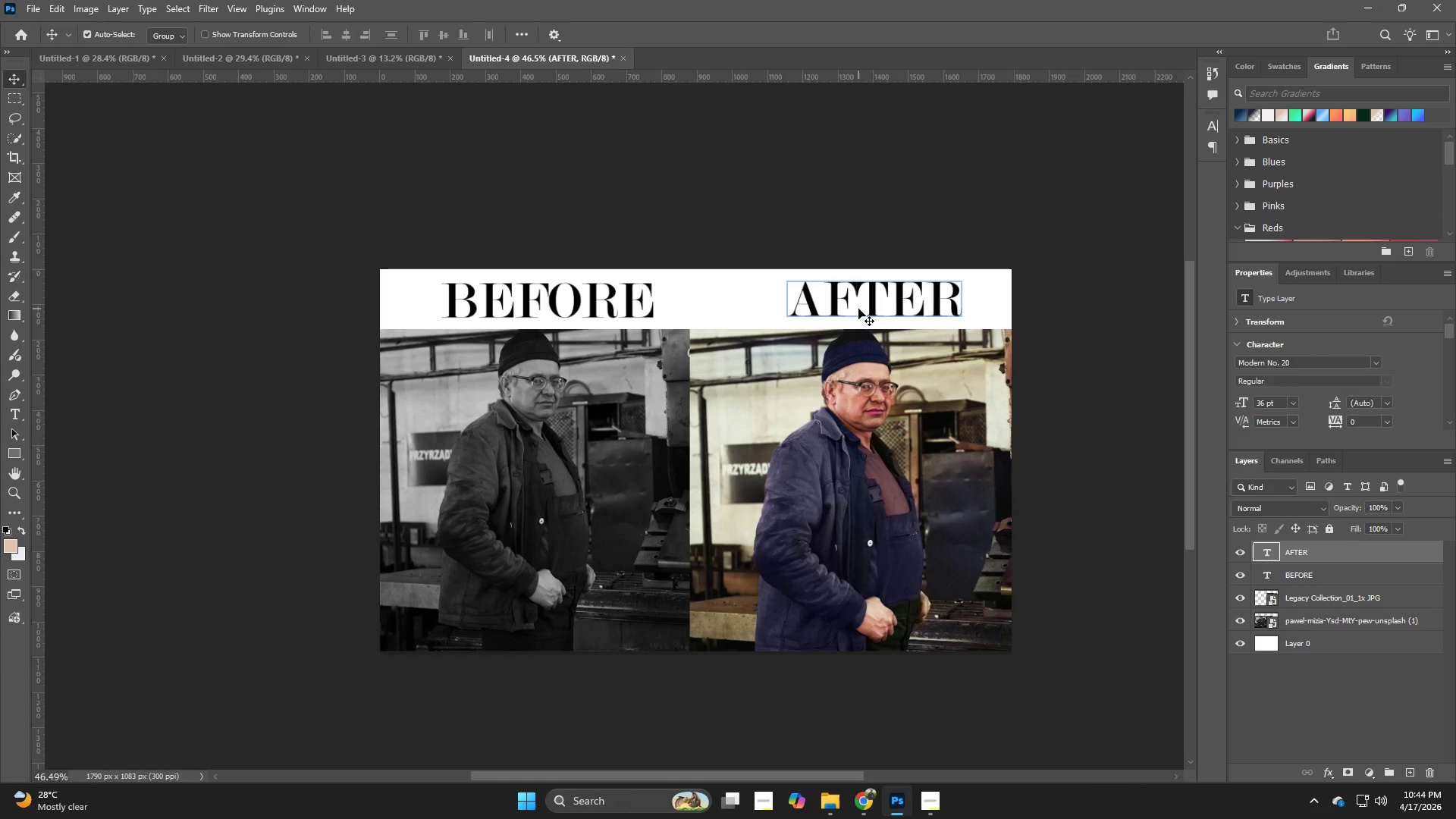 
key(ArrowLeft)
 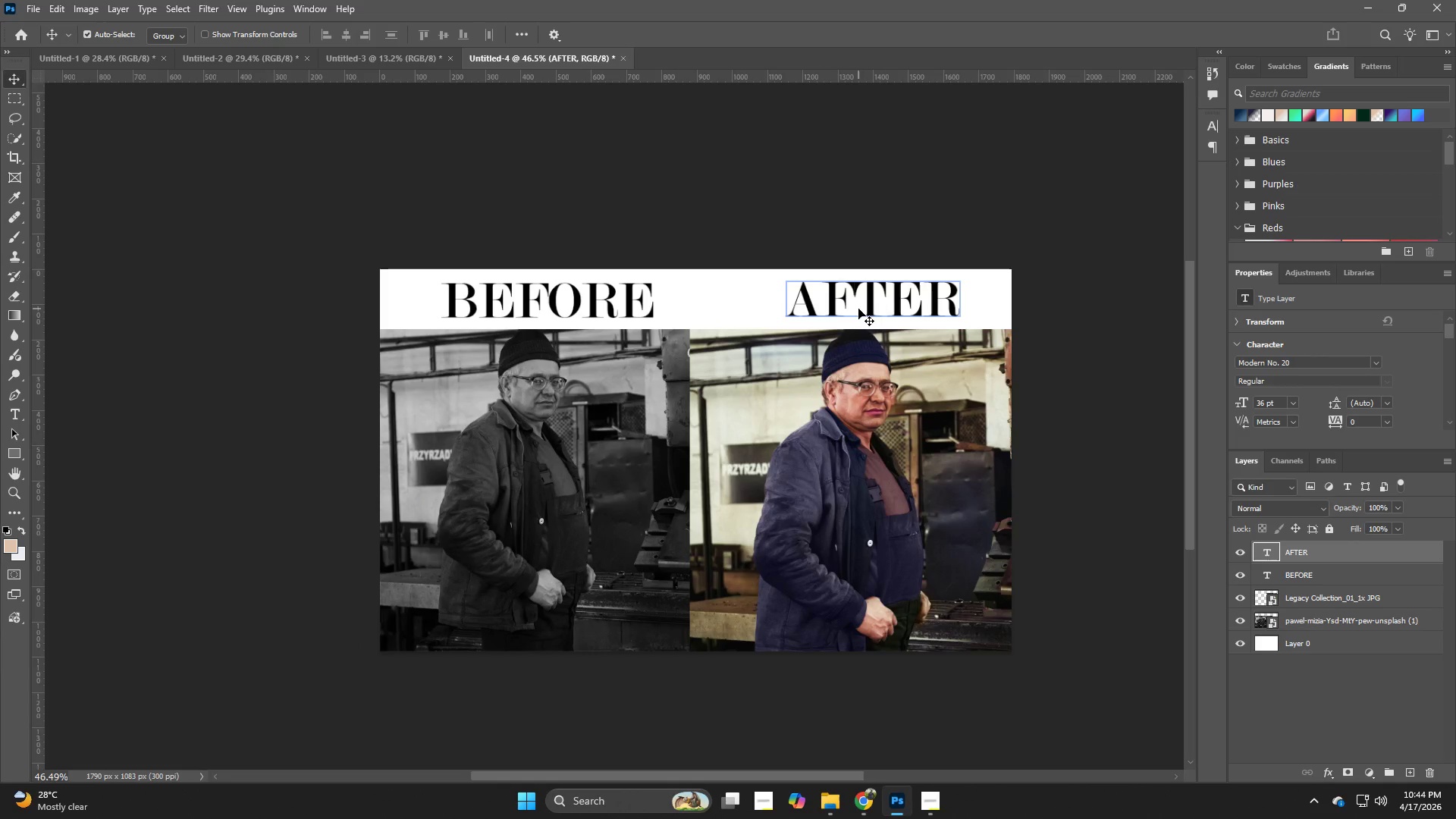 
key(ArrowLeft)
 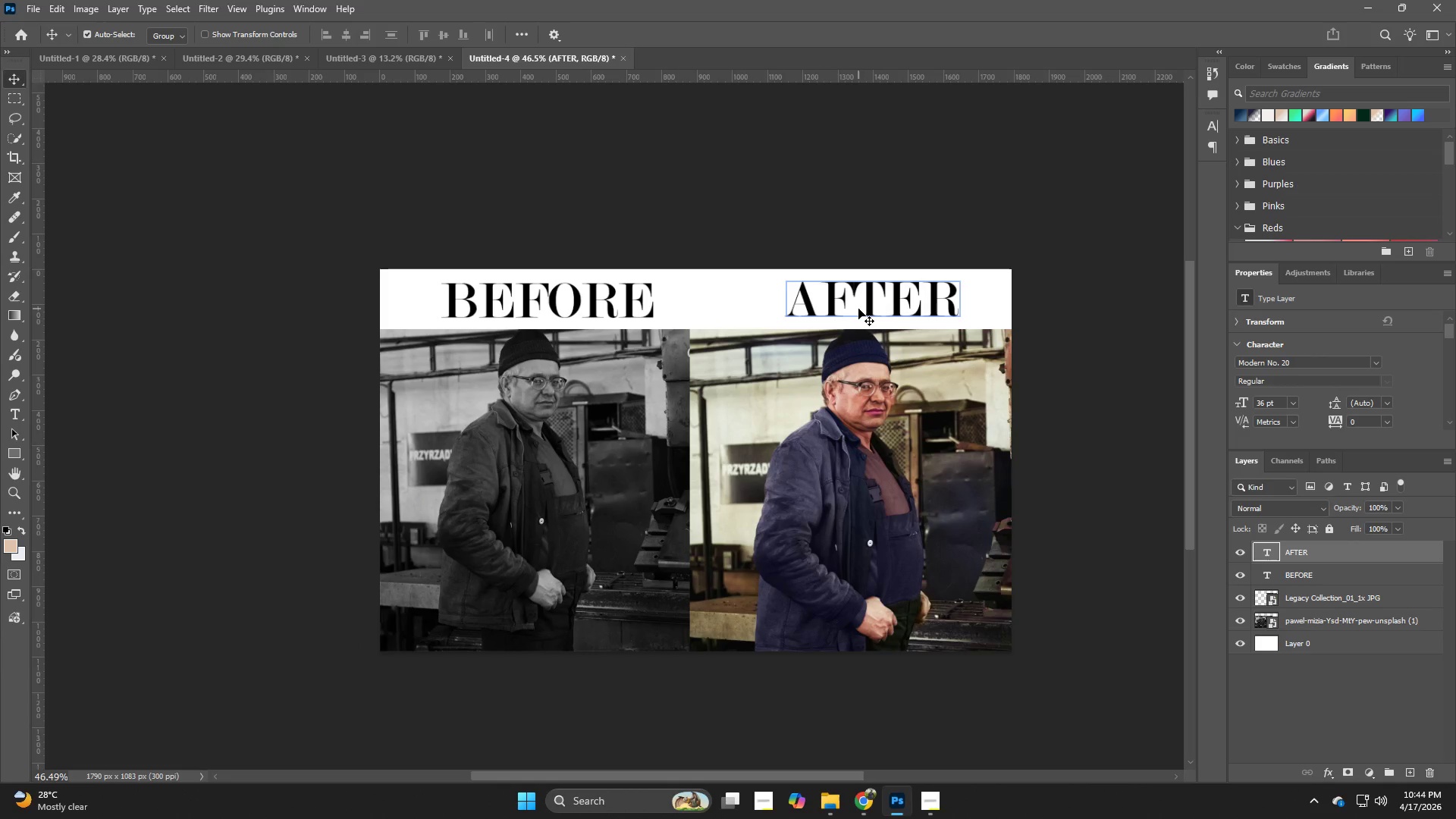 
key(ArrowLeft)
 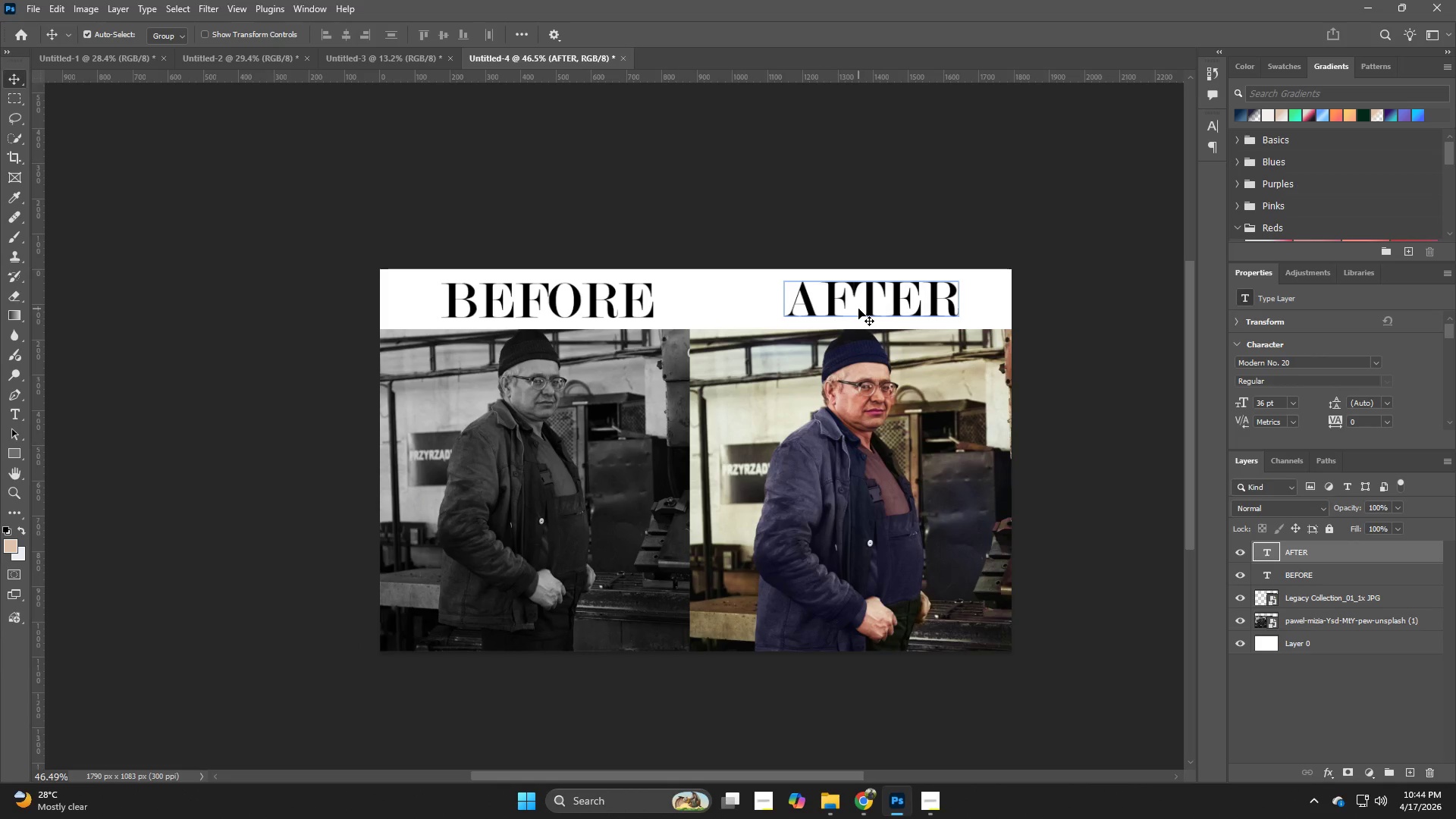 
key(ArrowLeft)
 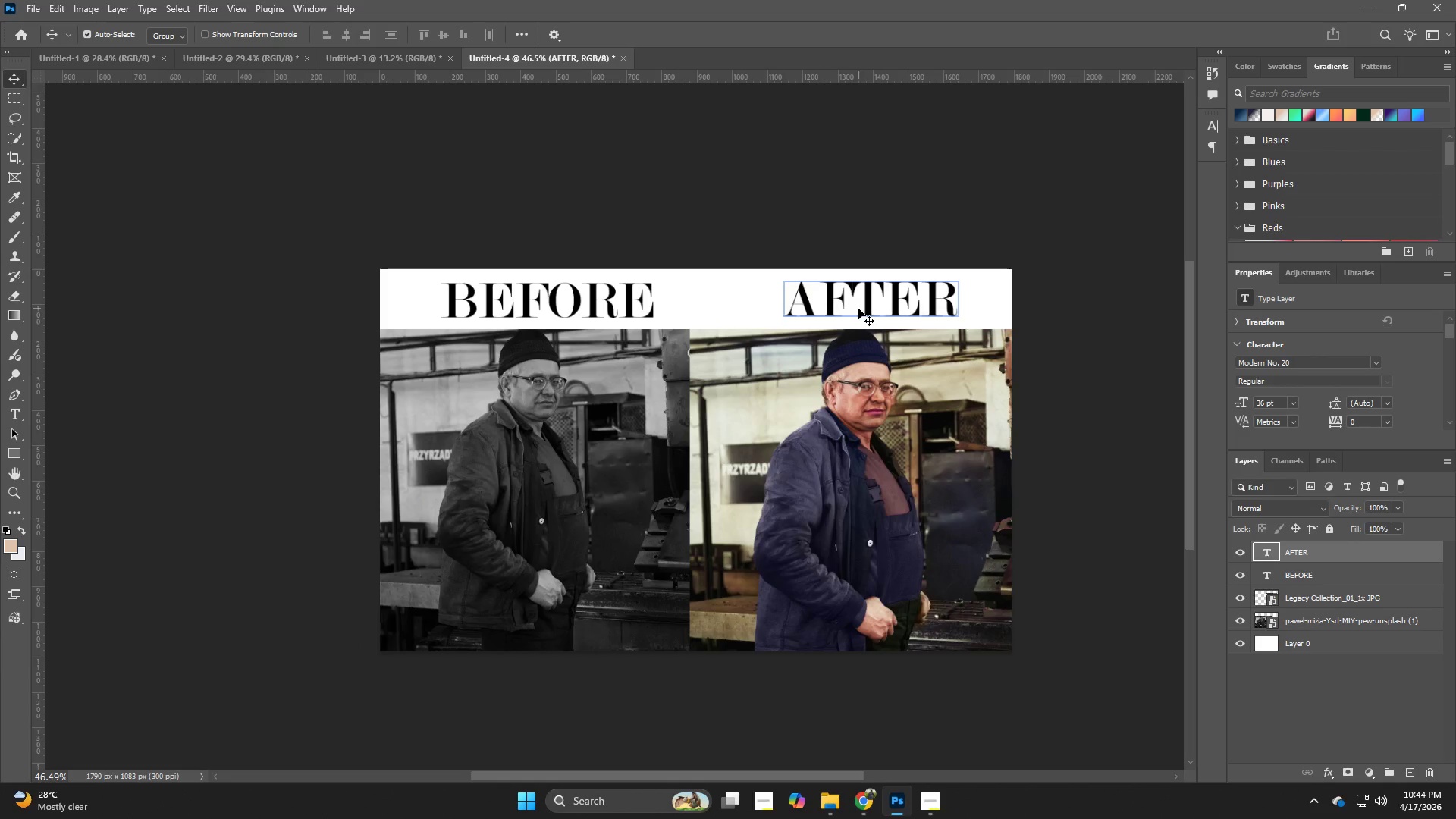 
key(ArrowLeft)
 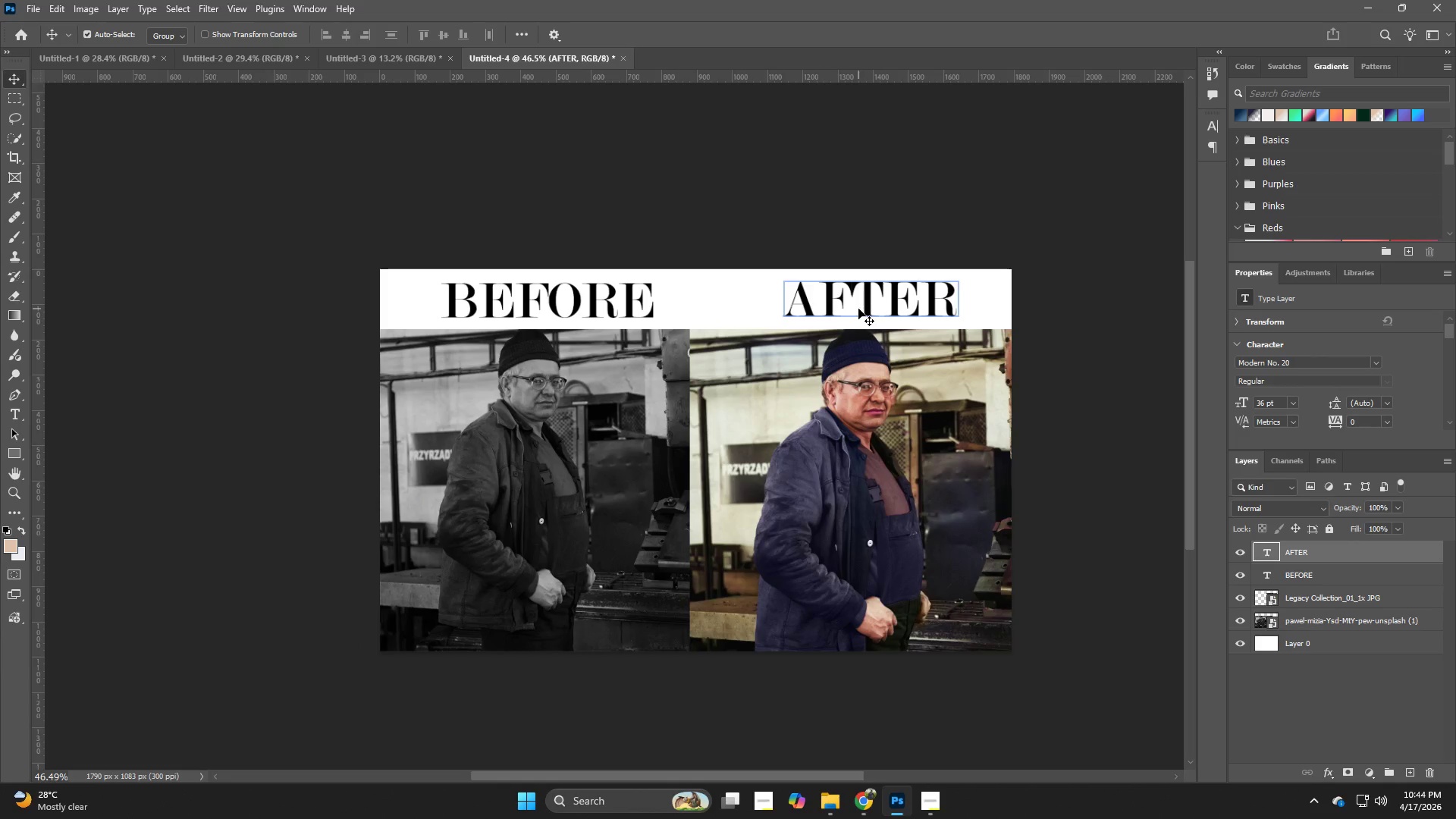 
key(ArrowLeft)
 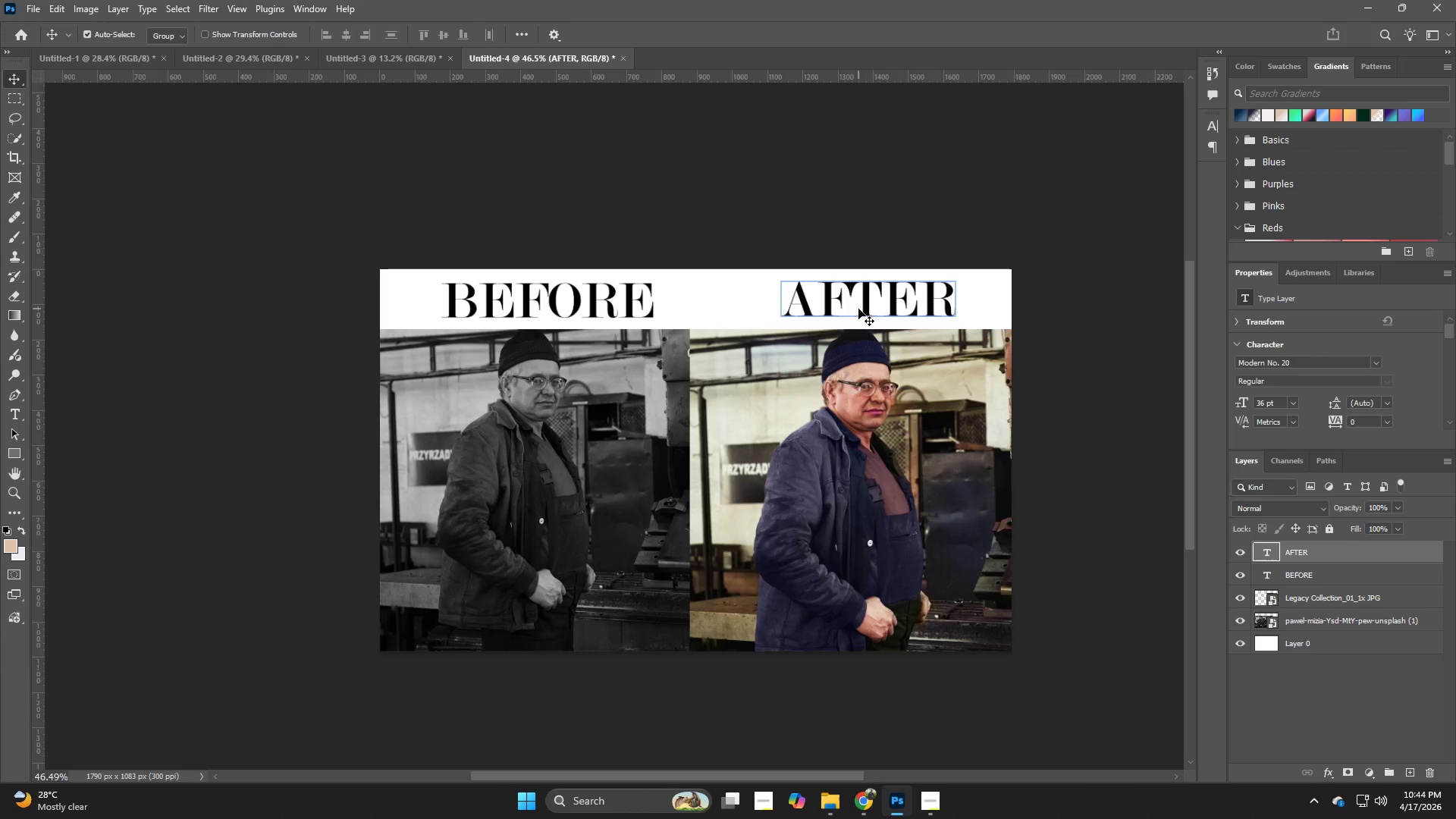 
key(ArrowLeft)
 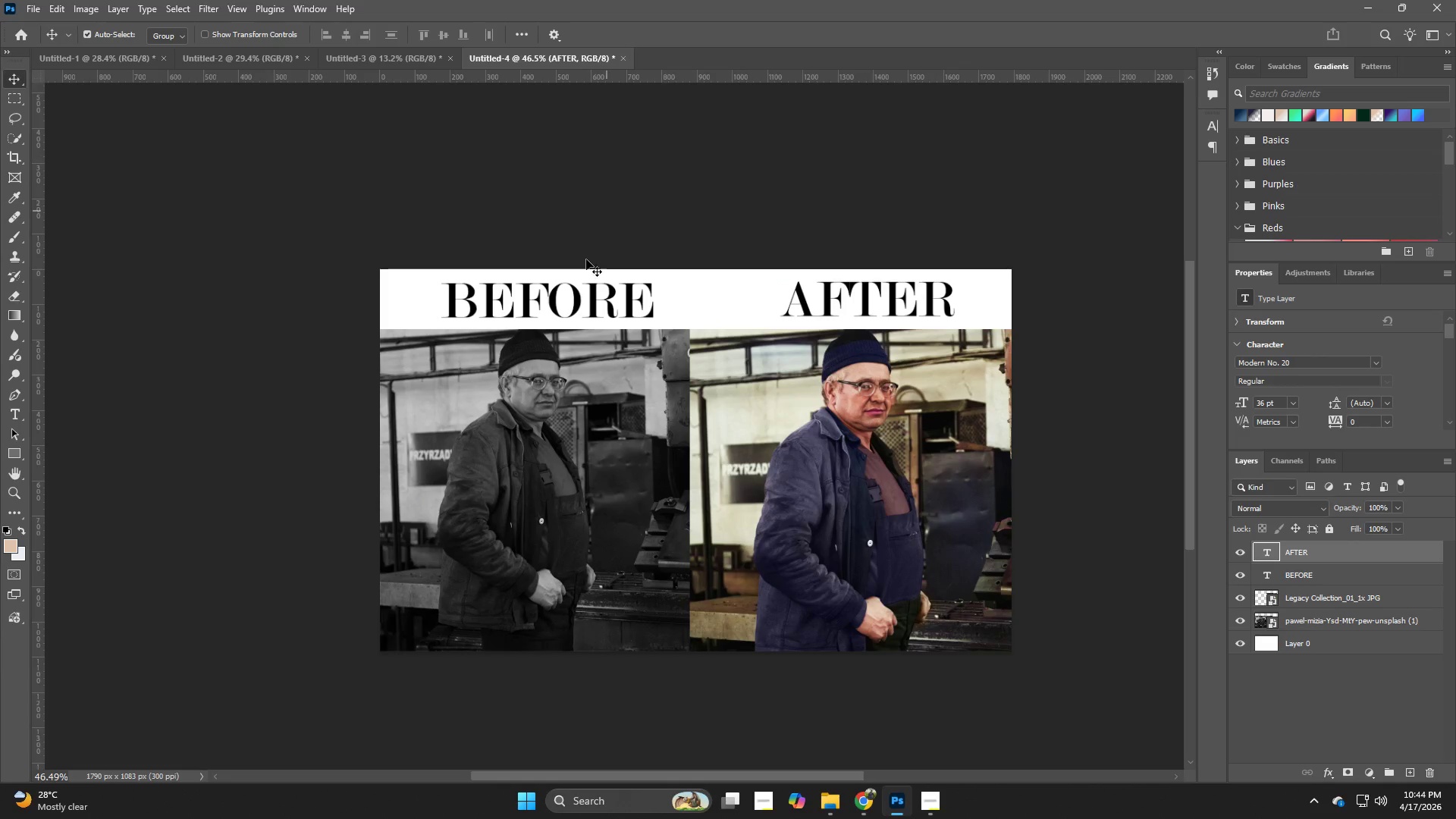 
left_click([588, 289])
 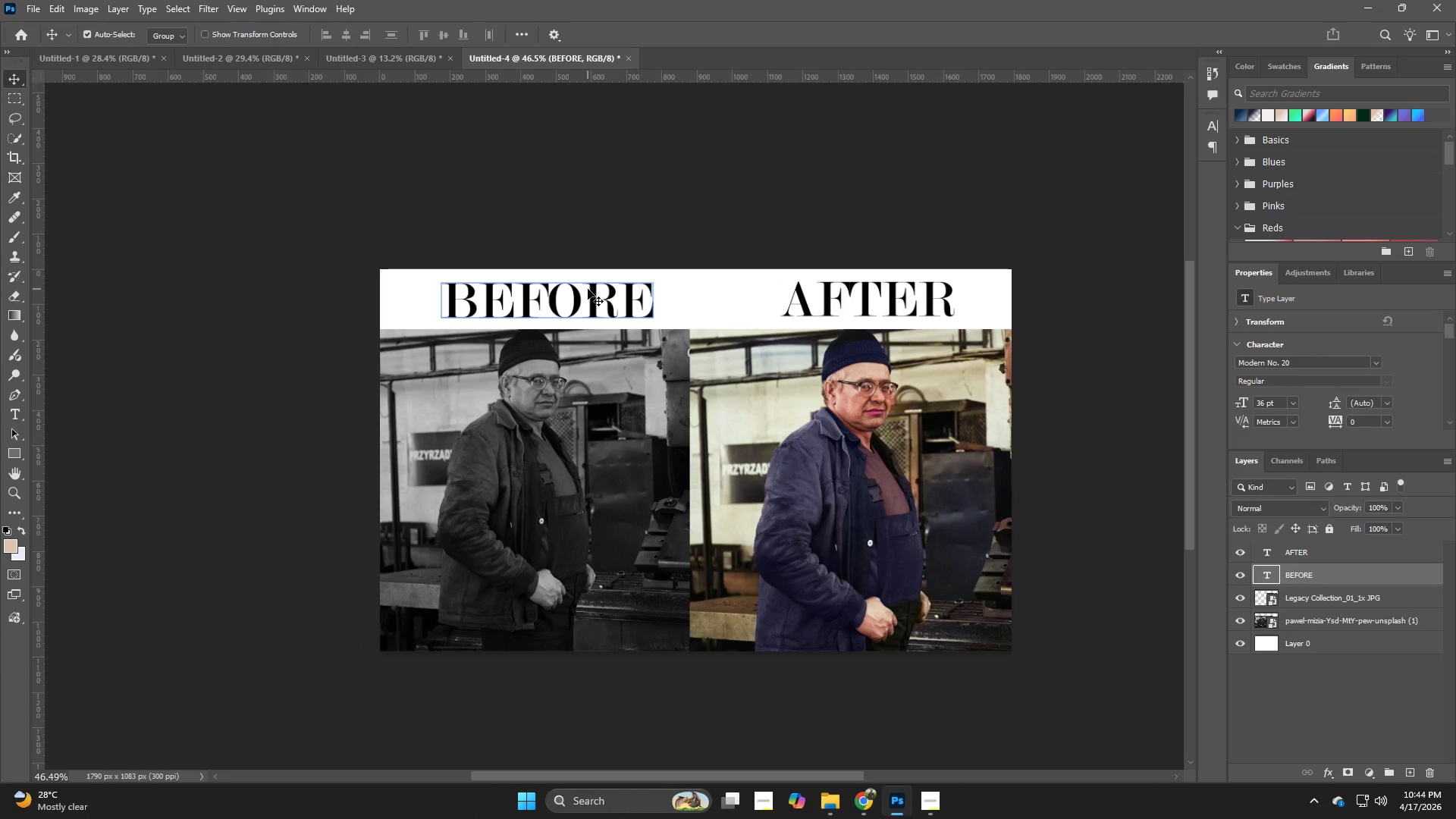 
key(ArrowLeft)
 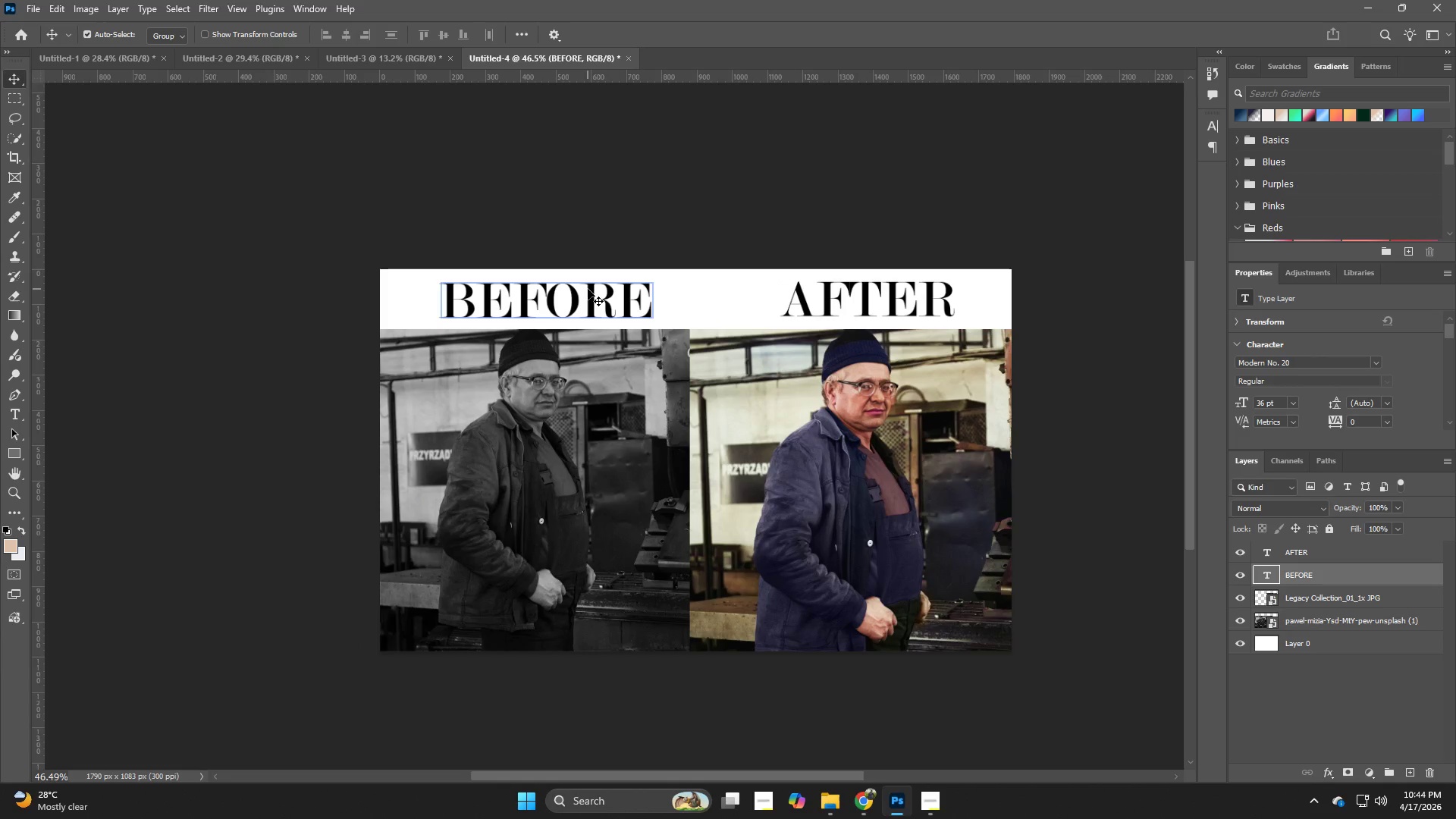 
key(ArrowLeft)
 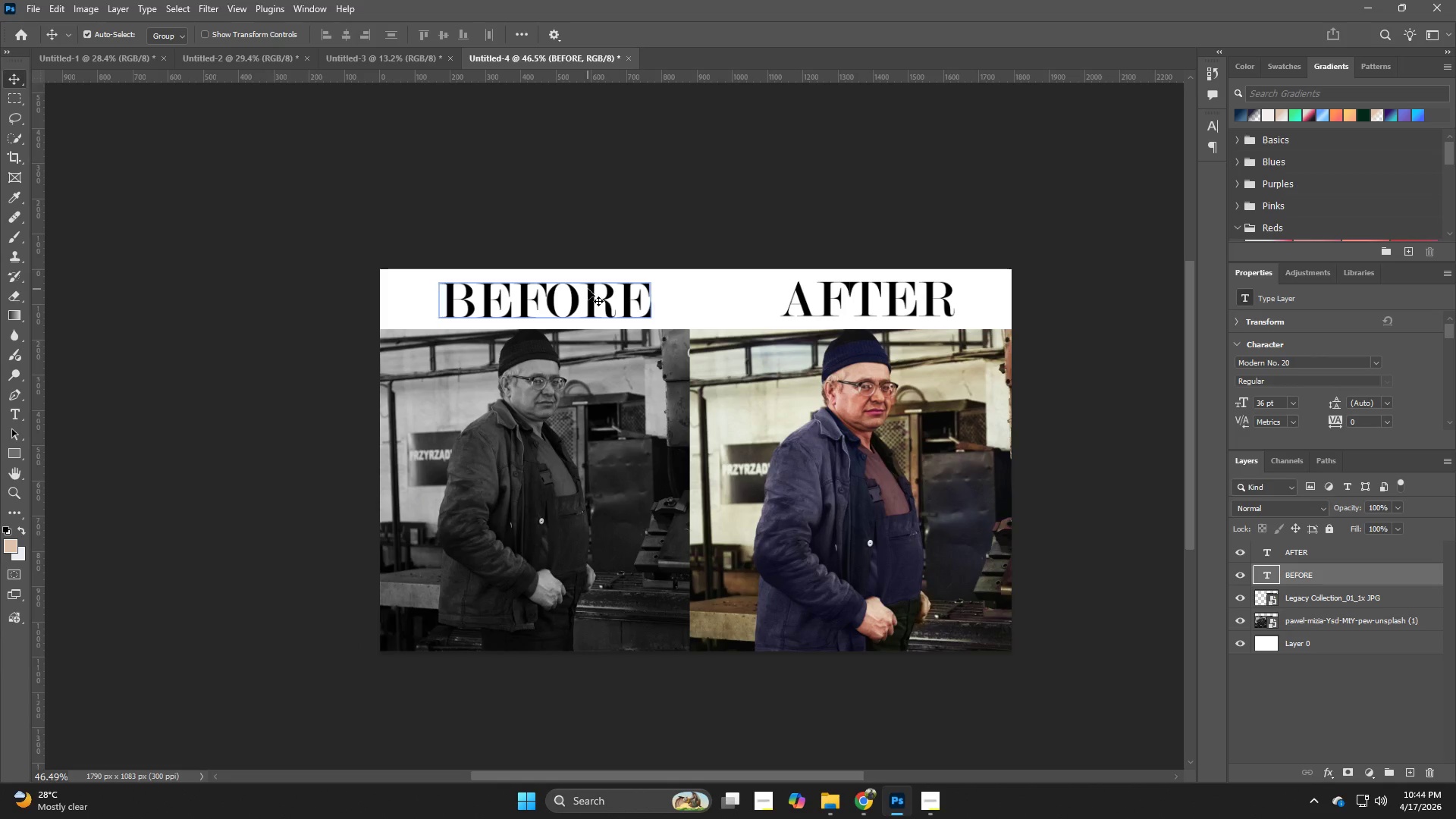 
key(ArrowLeft)
 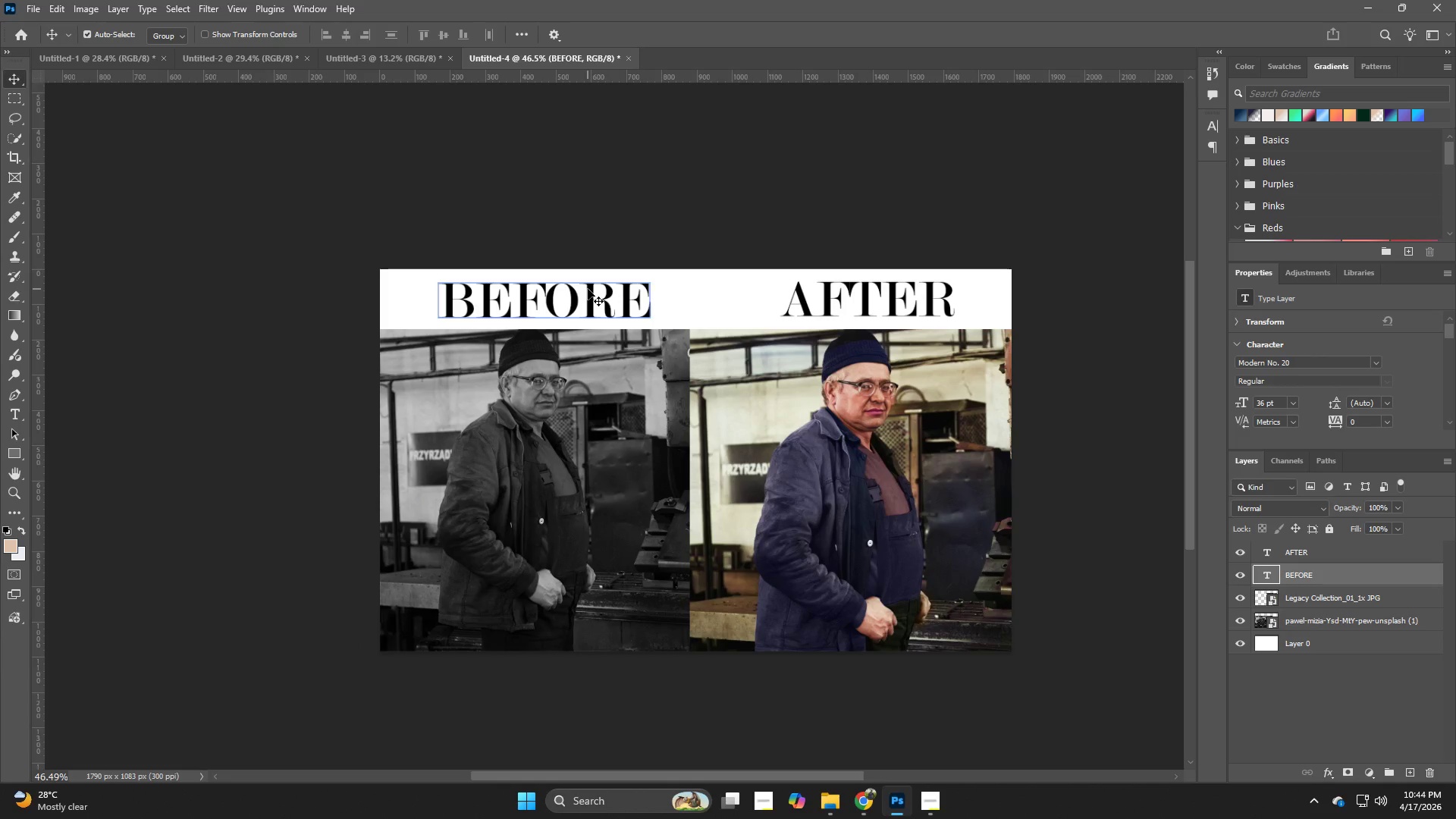 
key(ArrowLeft)
 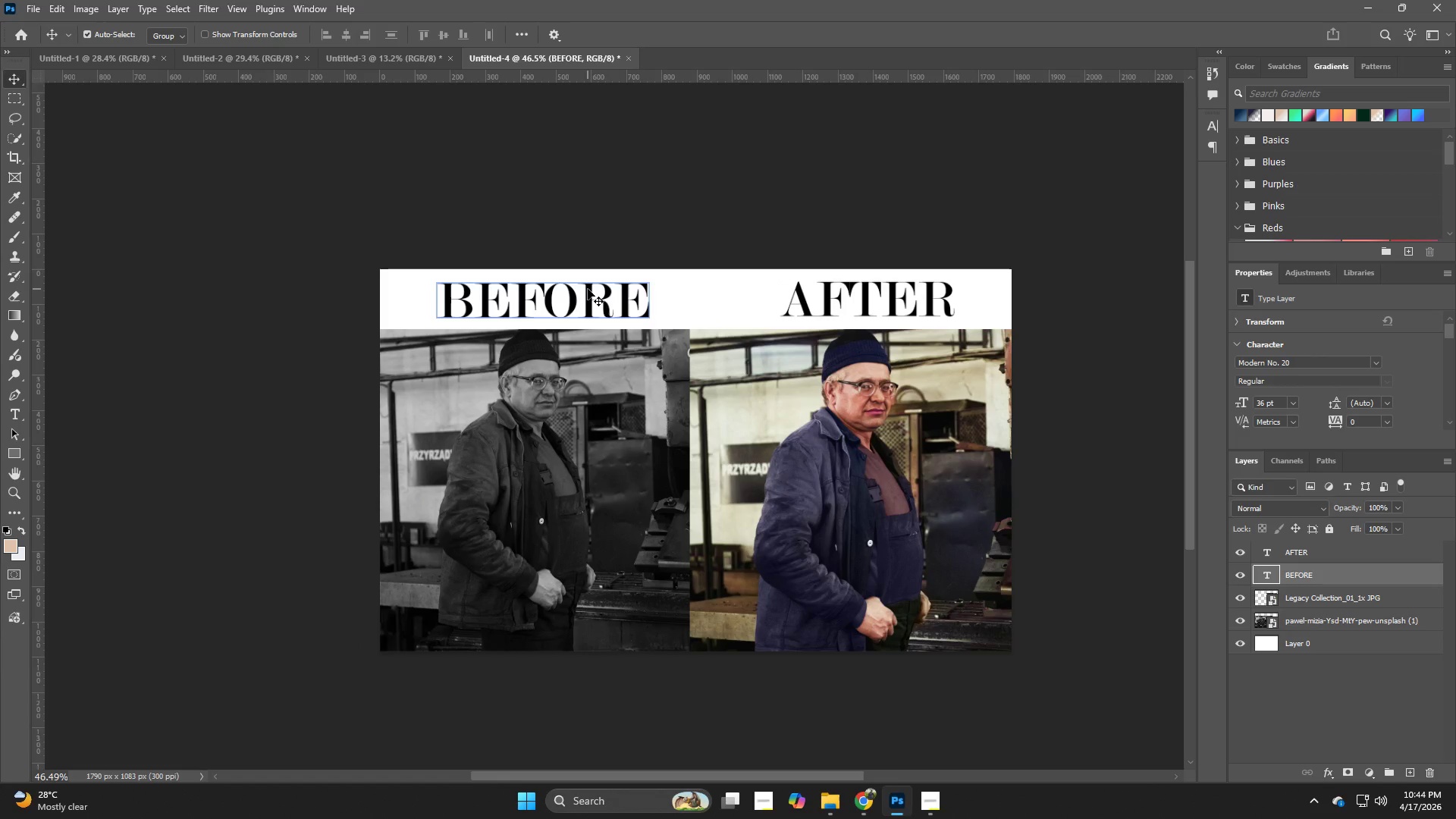 
key(Z)
 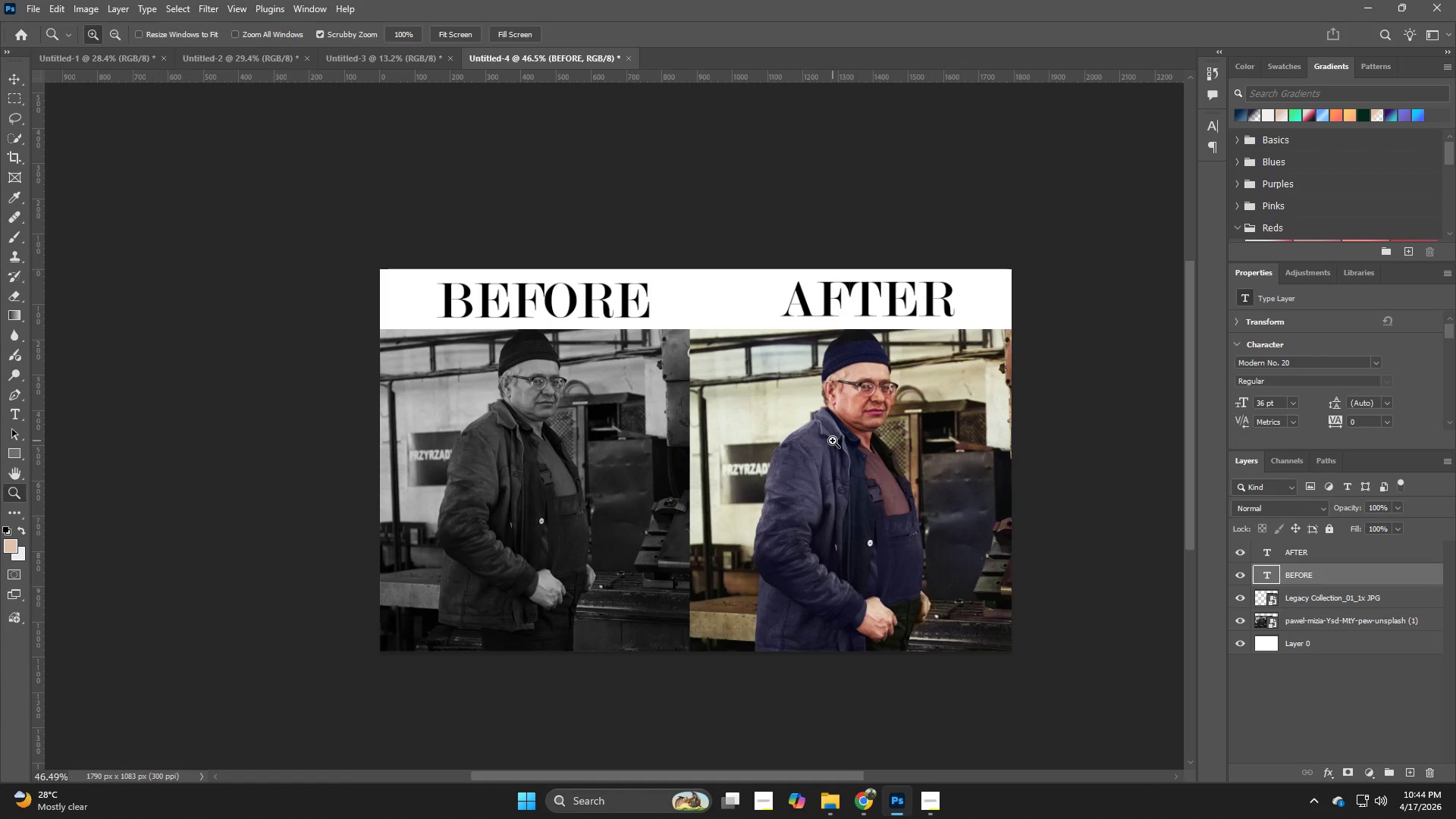 
key(V)
 